 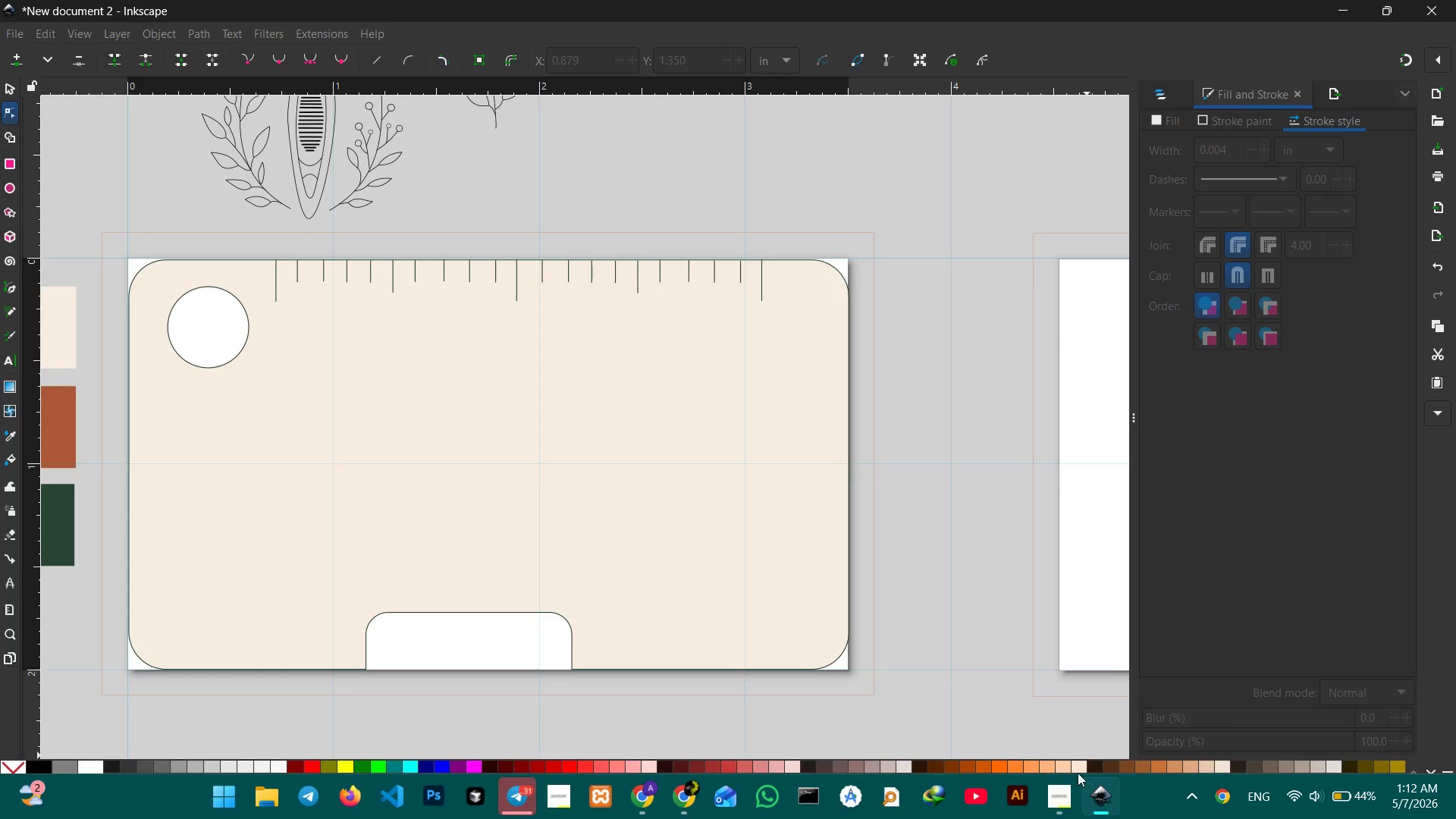 
key(Control+Z)
 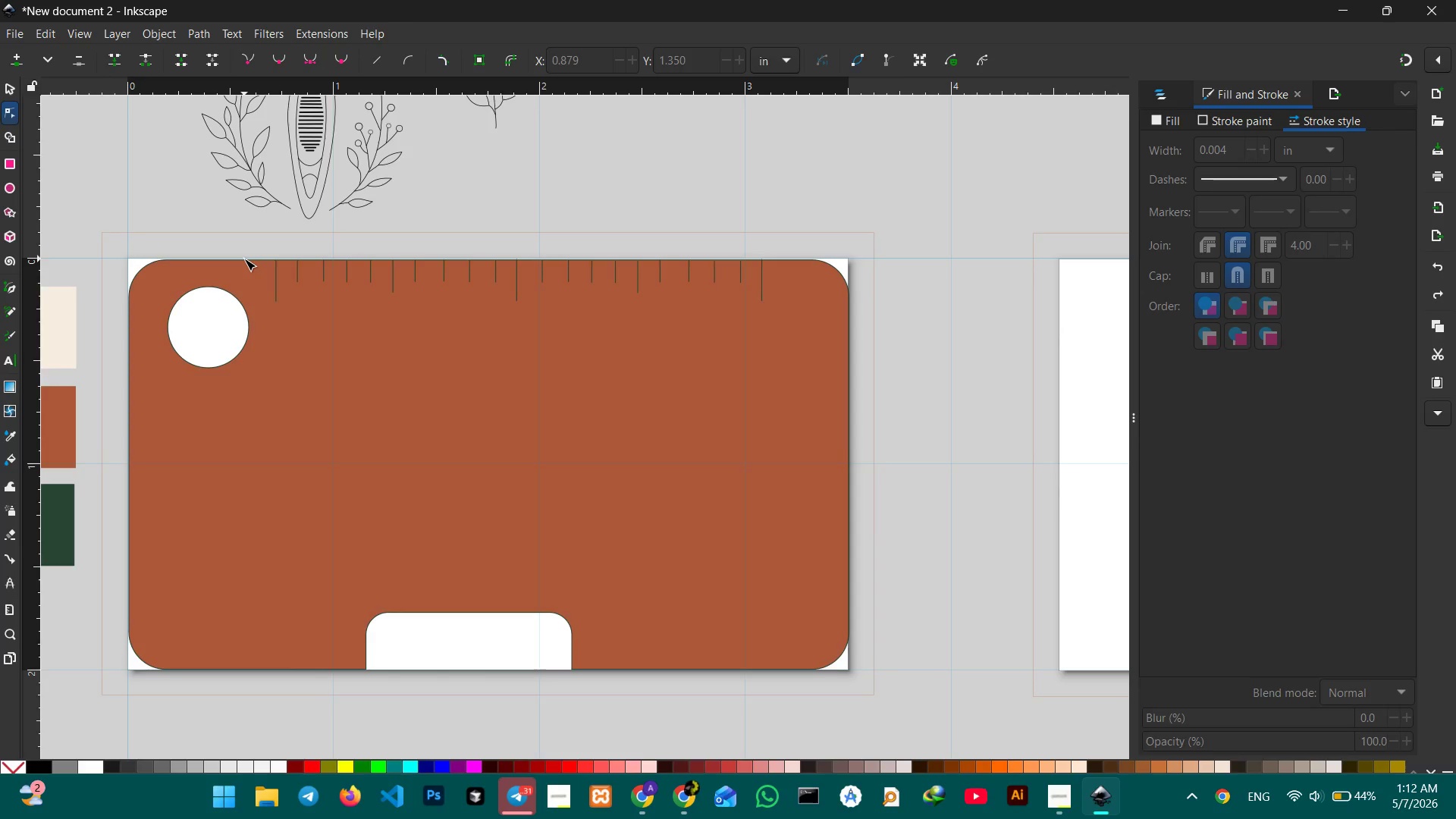 
key(Control+Z)
 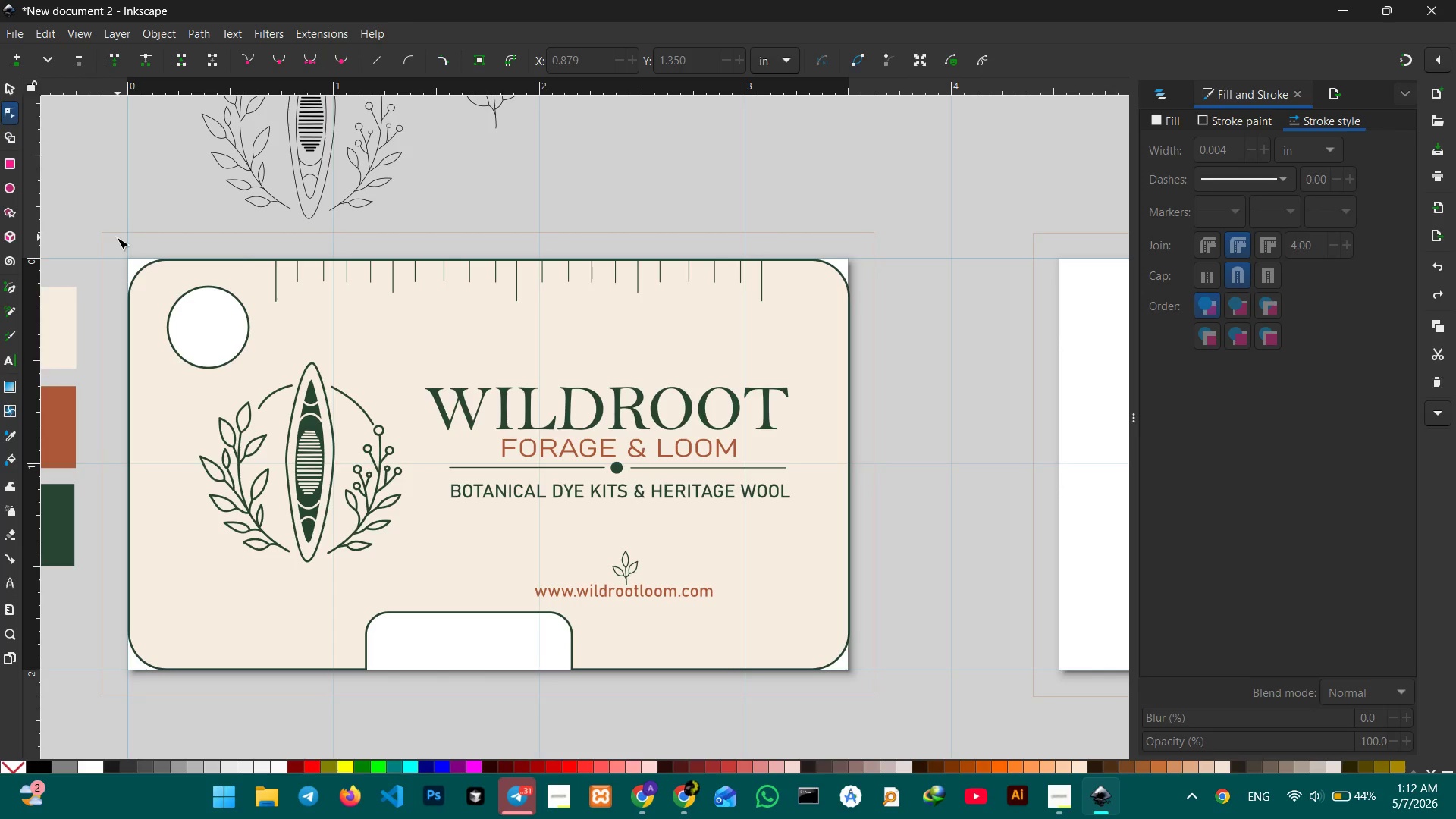 
left_click_drag(start_coordinate=[117, 238], to_coordinate=[940, 723])
 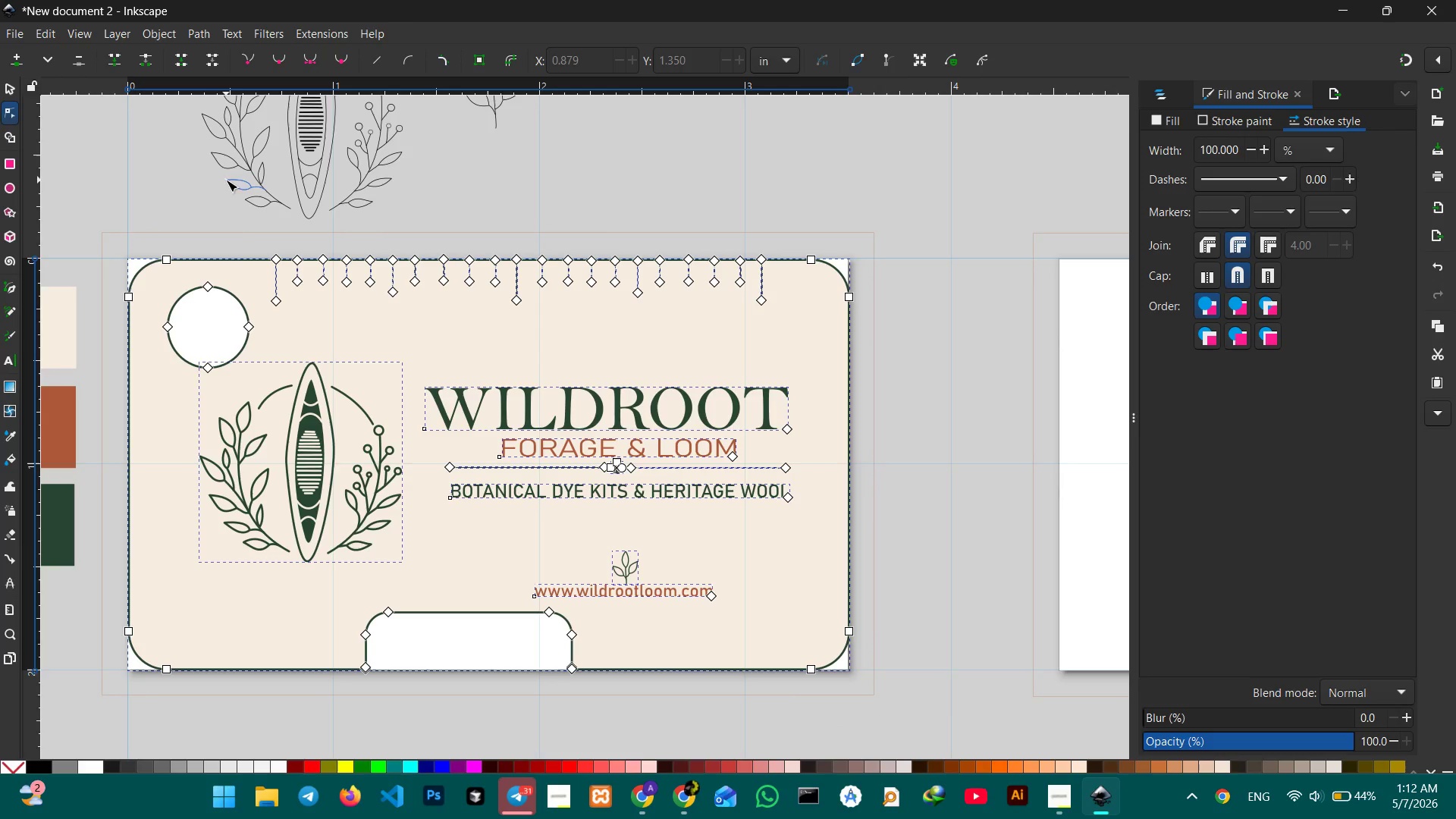 
left_click([164, 33])
 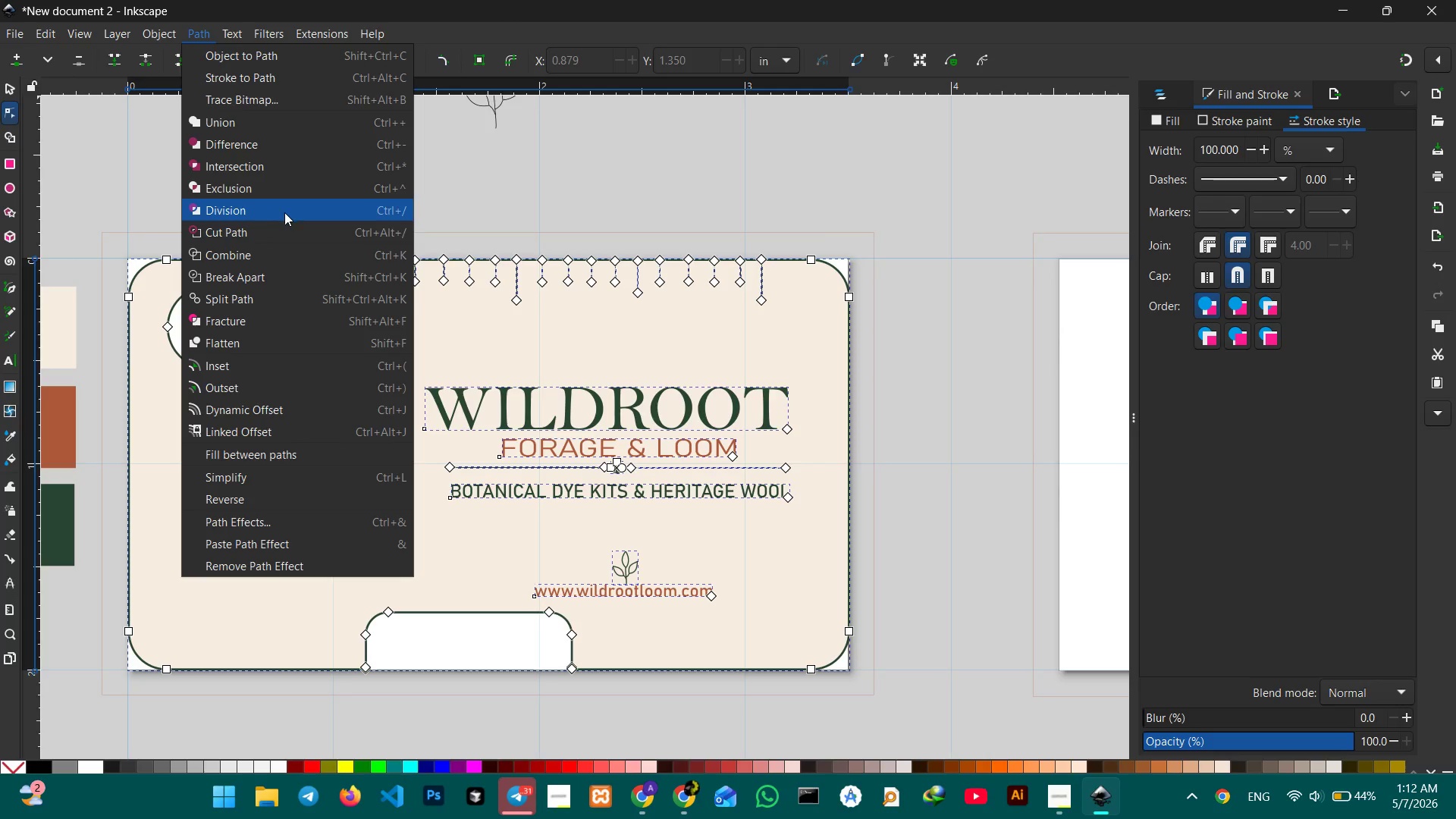 
left_click([284, 256])
 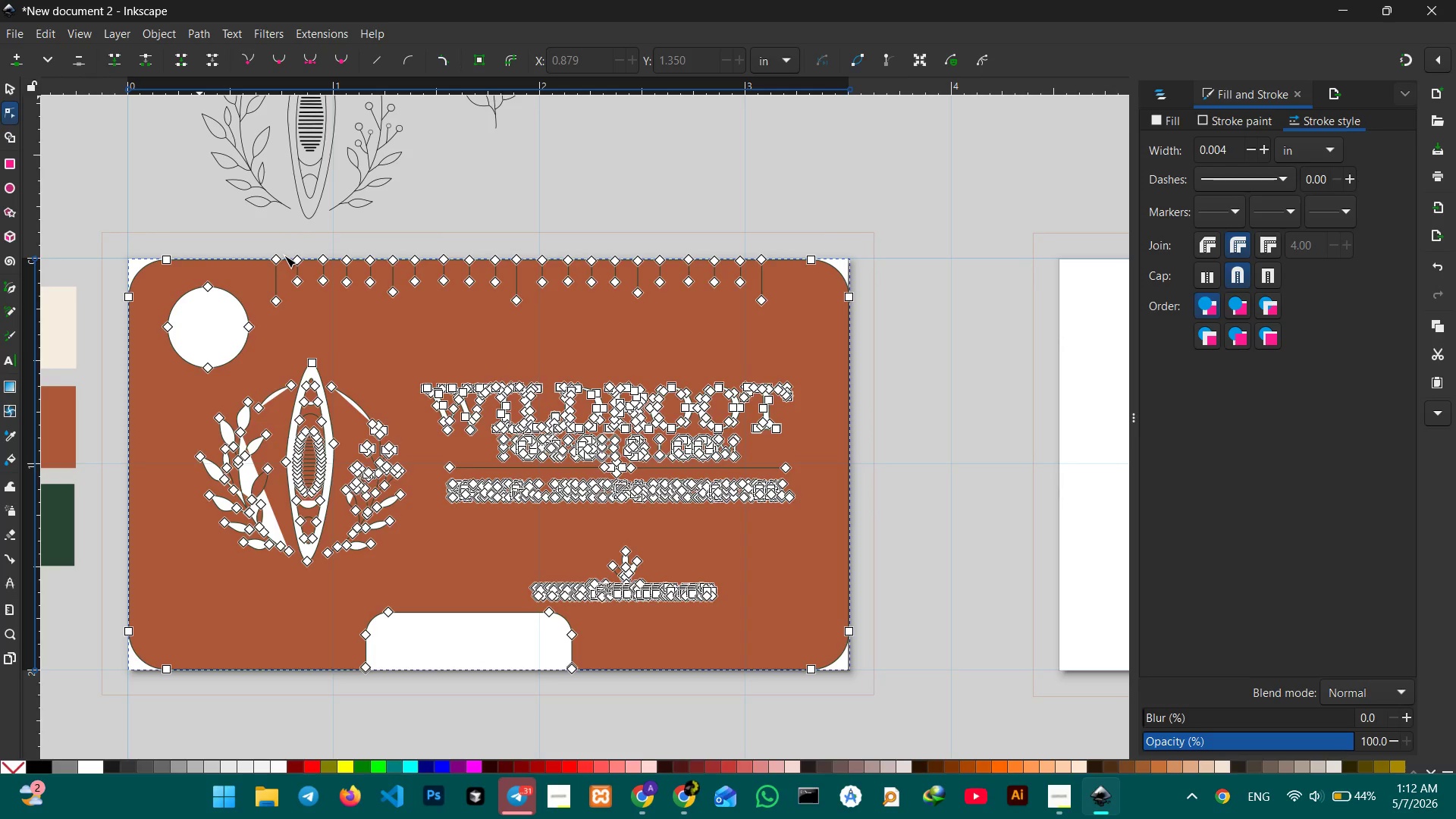 
key(Control+Z)
 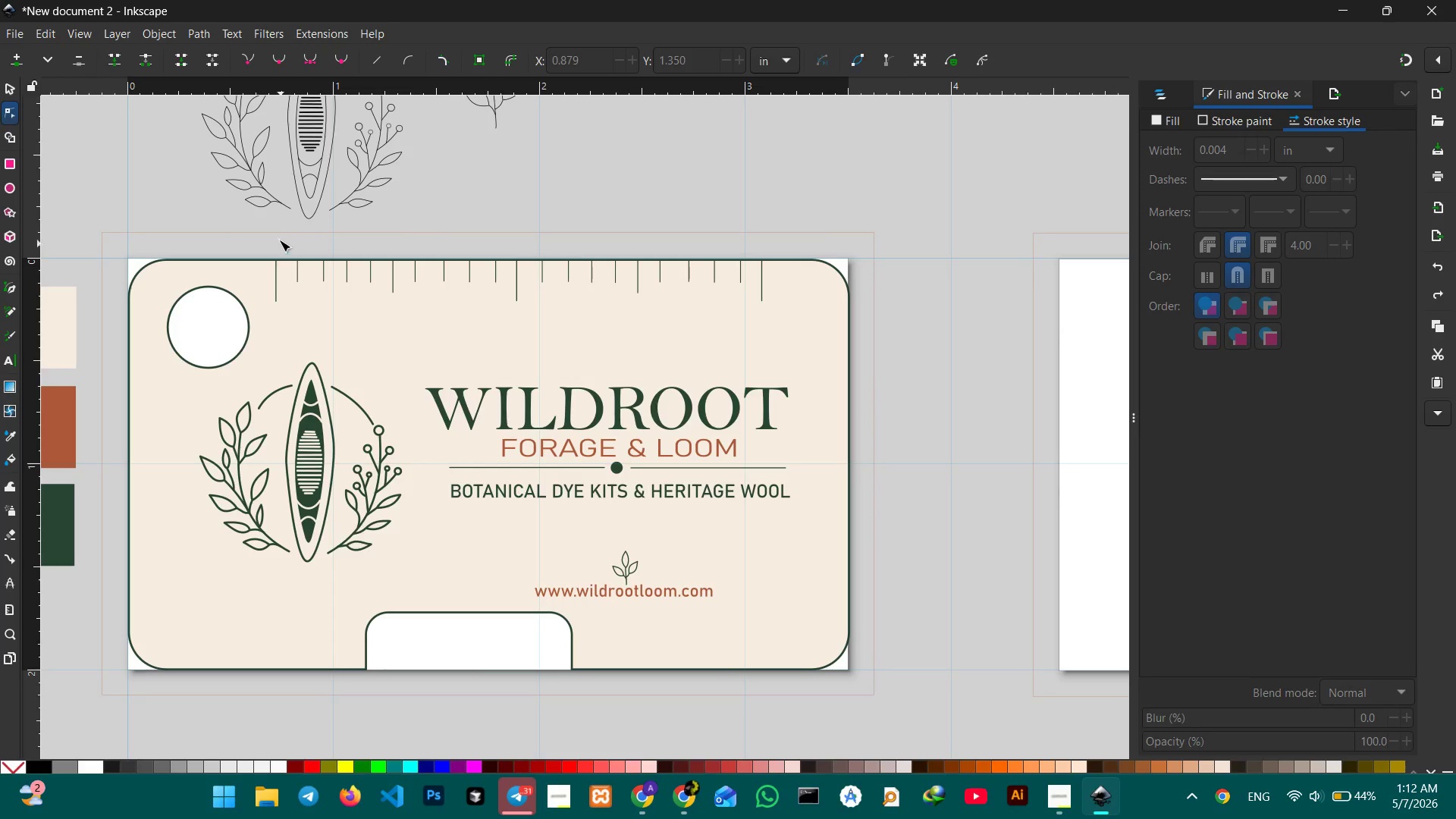 
left_click([198, 206])
 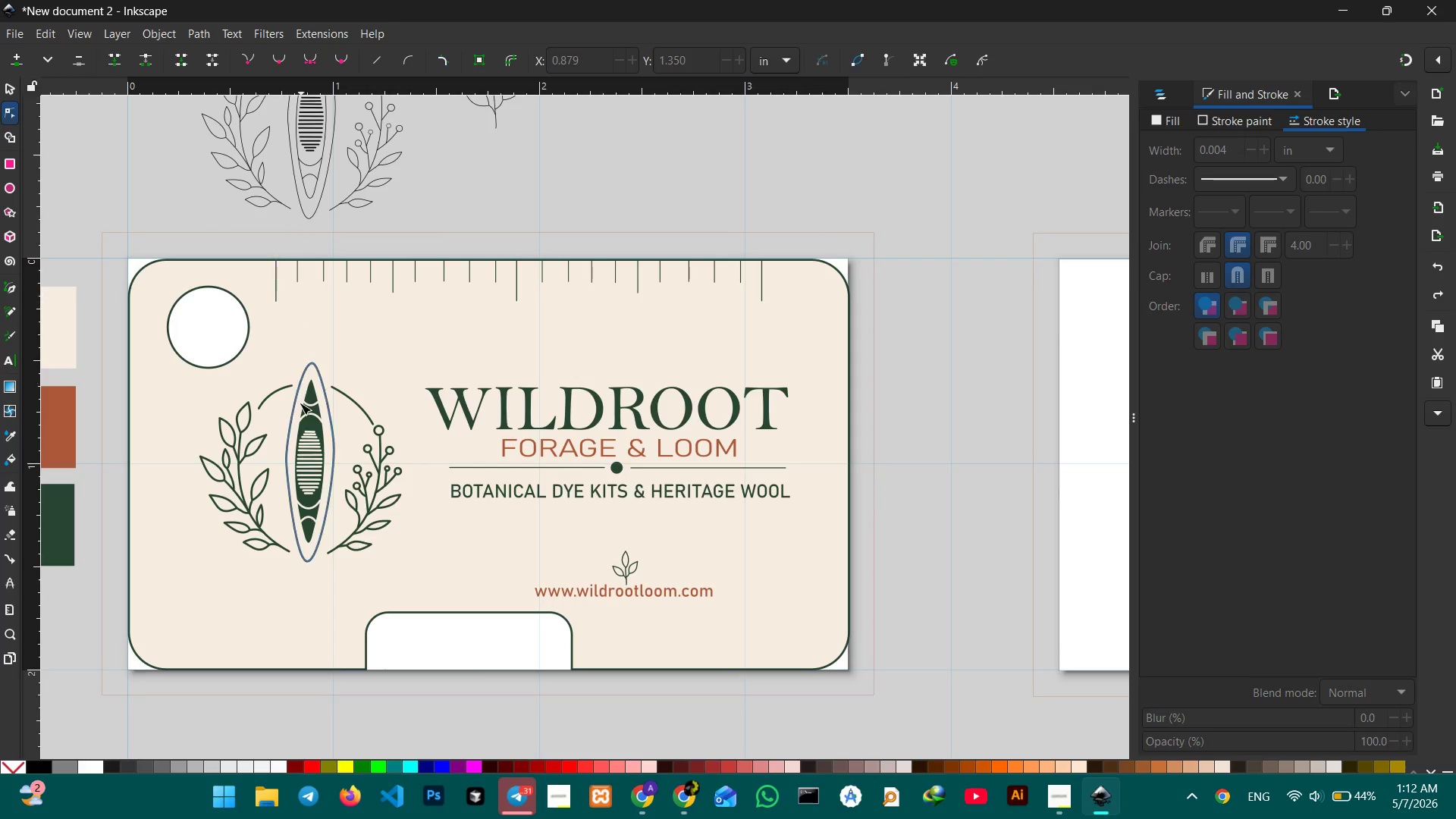 
left_click([298, 417])
 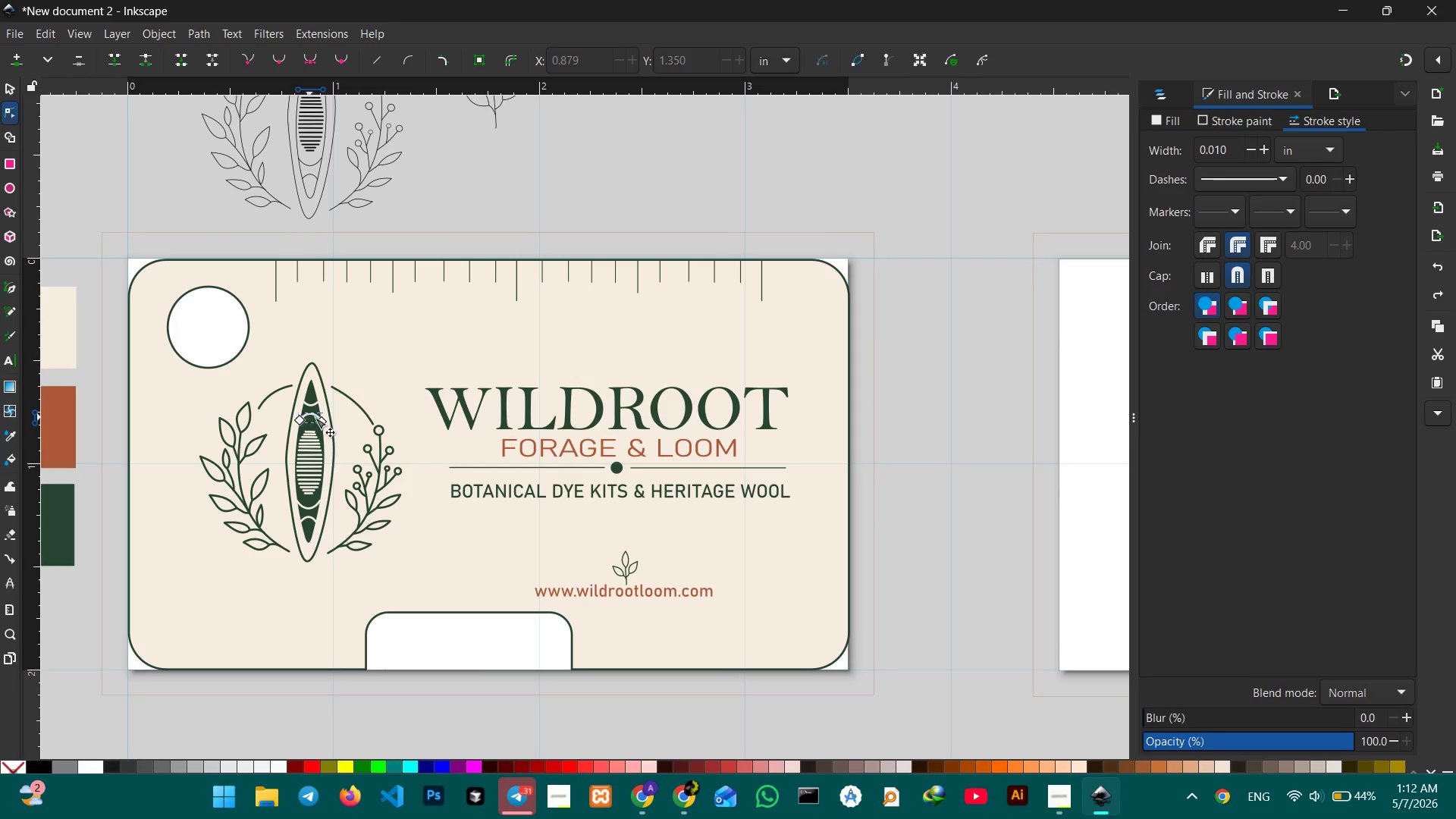 
left_click([315, 417])
 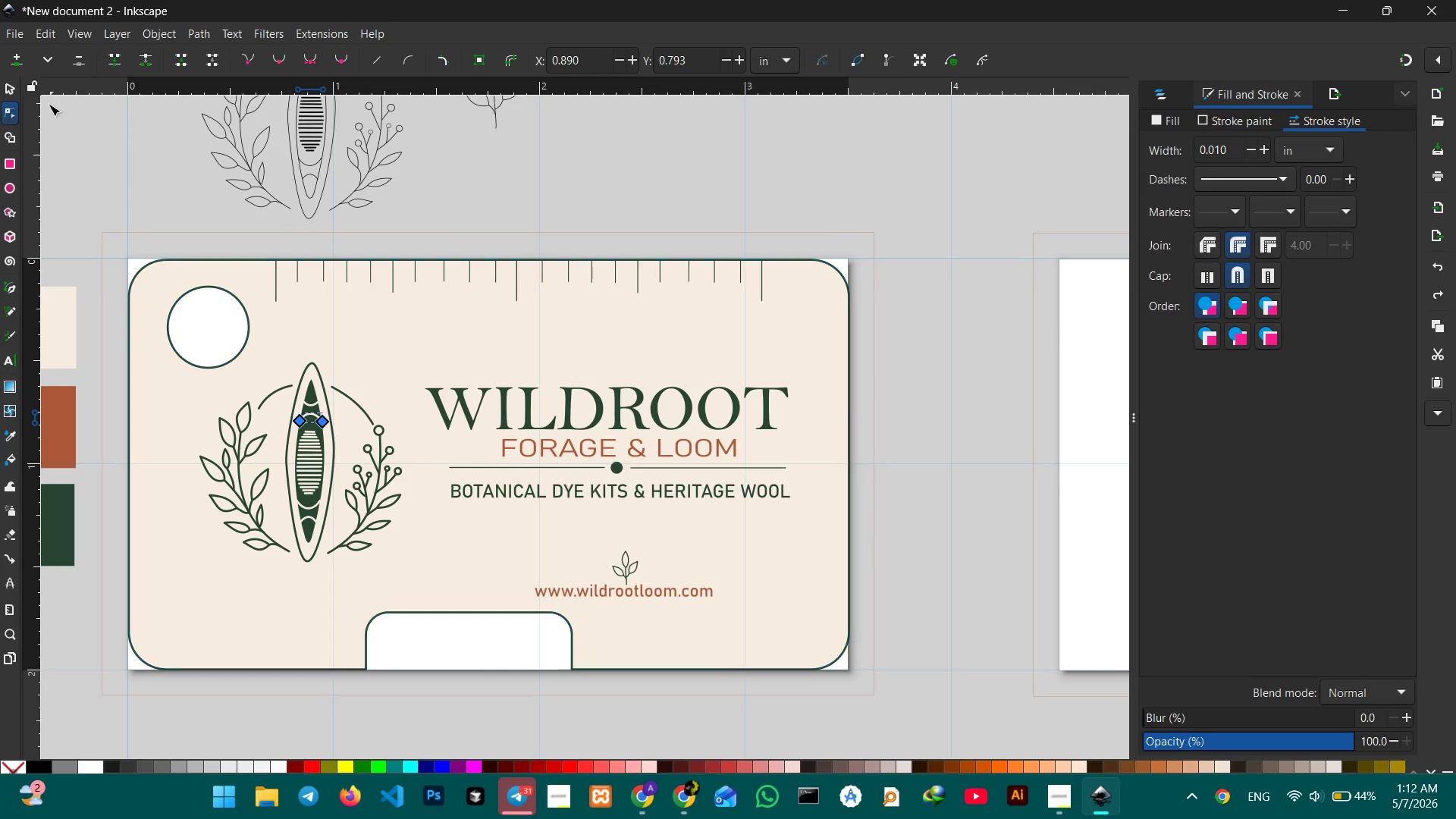 
left_click([14, 94])
 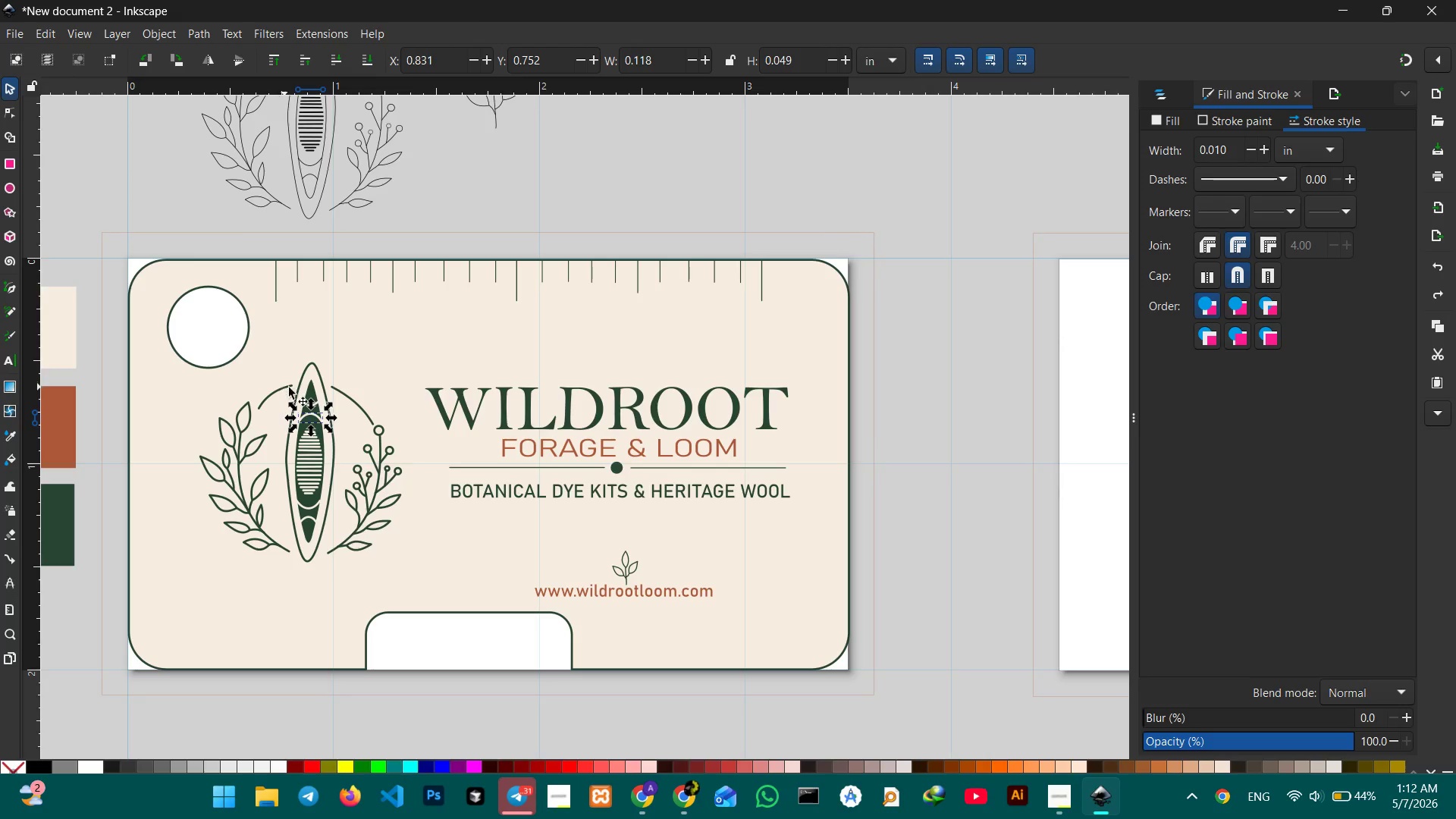 
left_click([385, 346])
 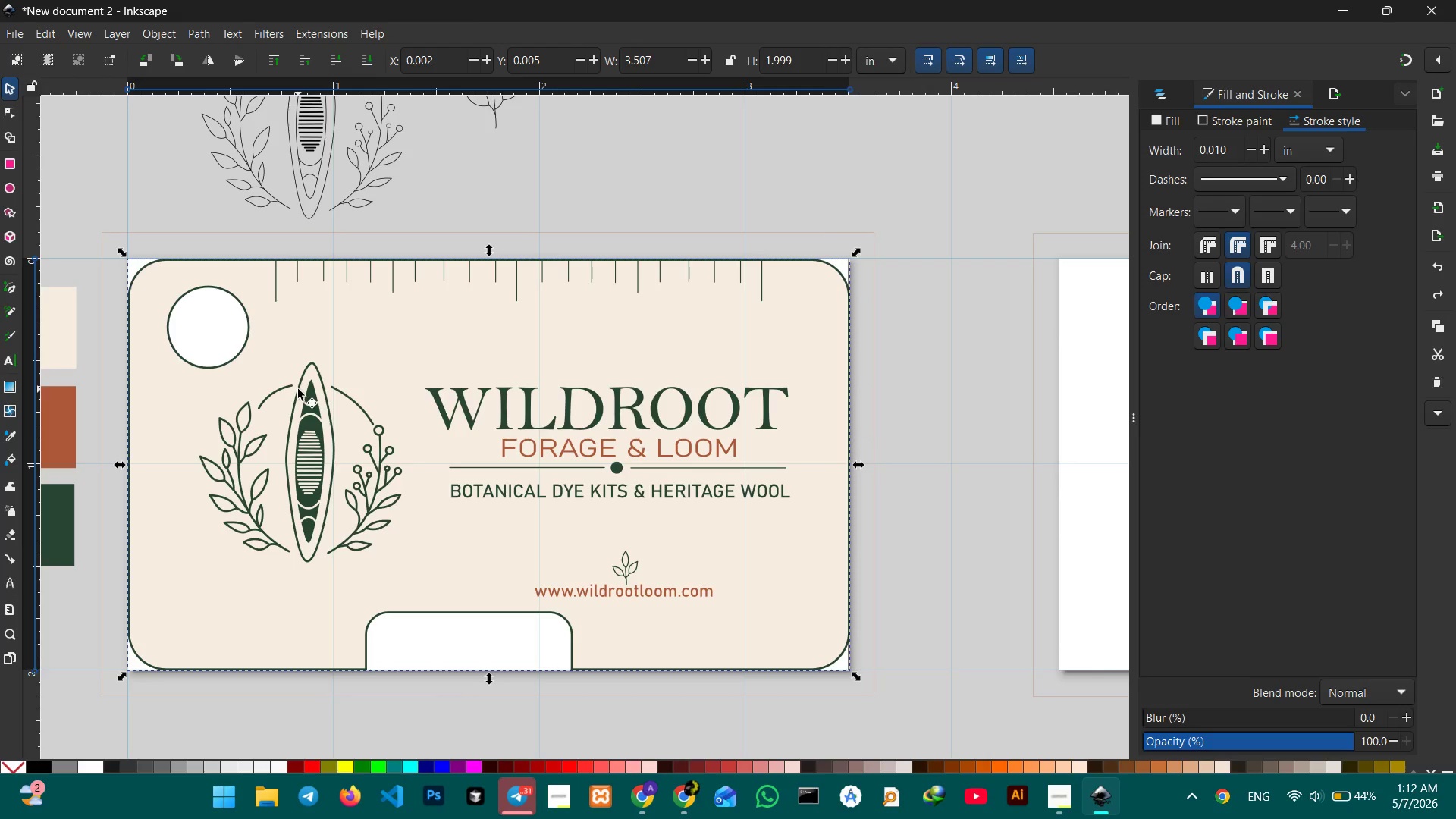 
left_click([324, 388])
 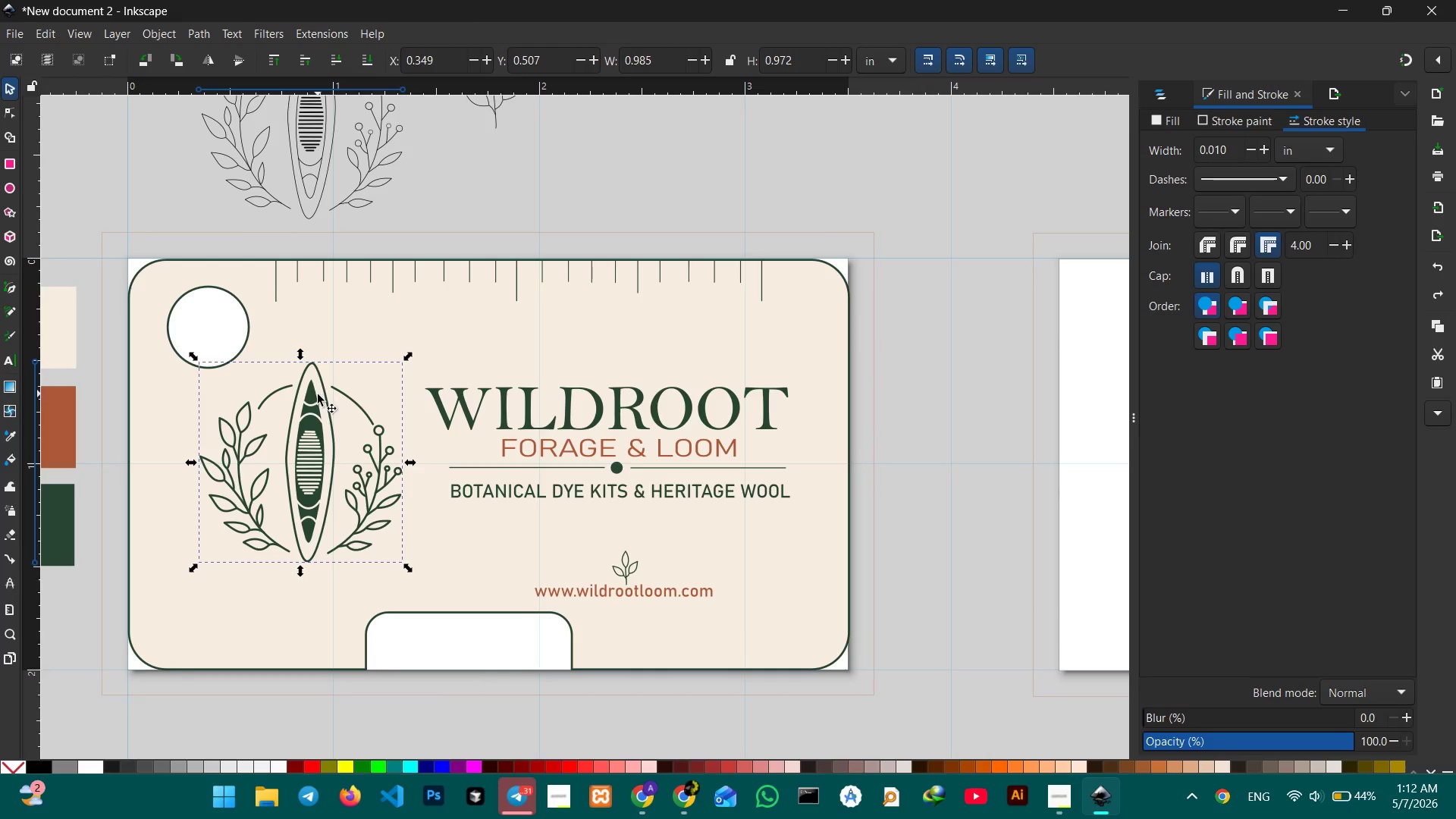 
hold_key(key=ShiftLeft, duration=6.92)
left_click([508, 404])
 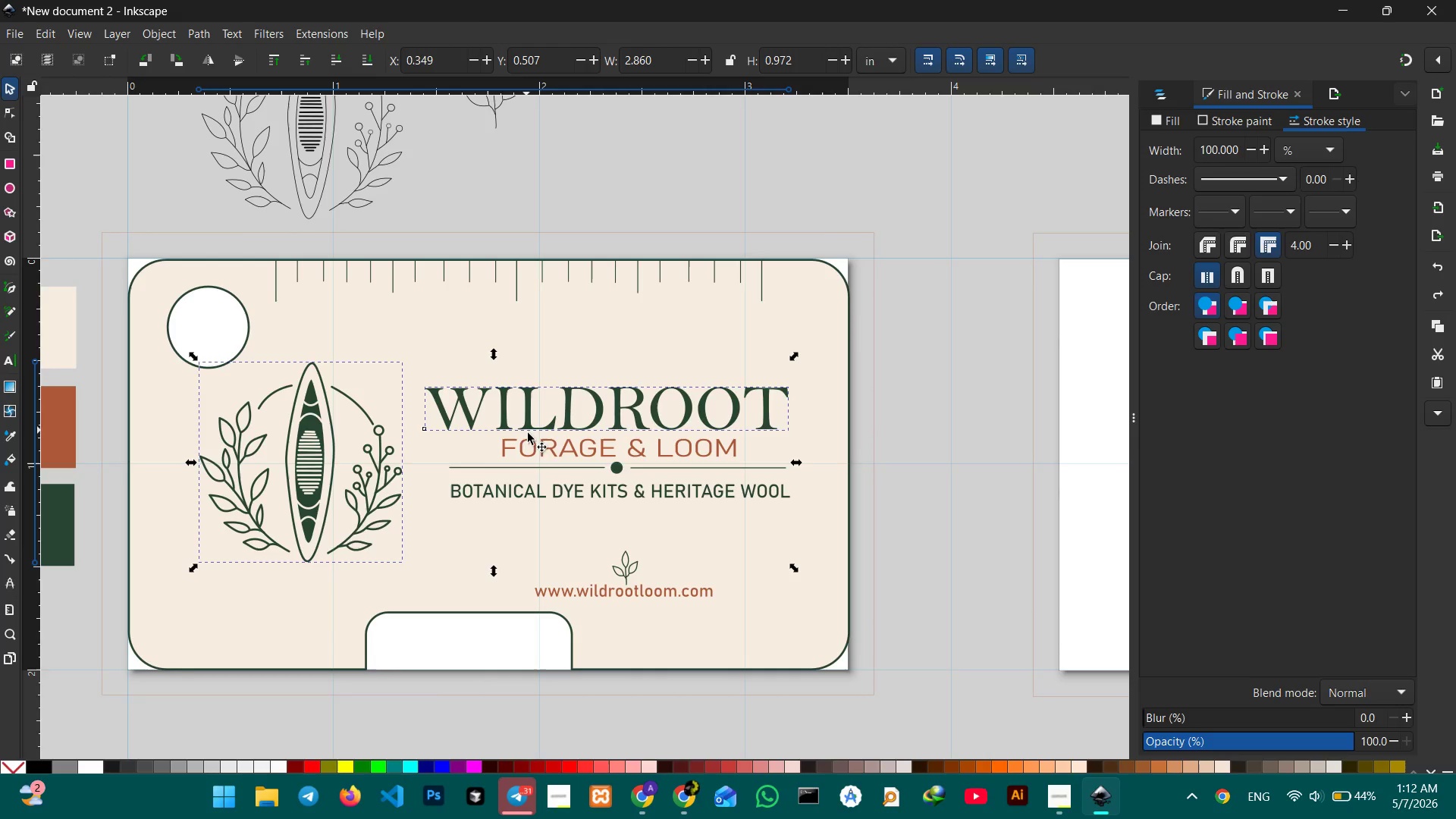 
left_click([535, 445])
 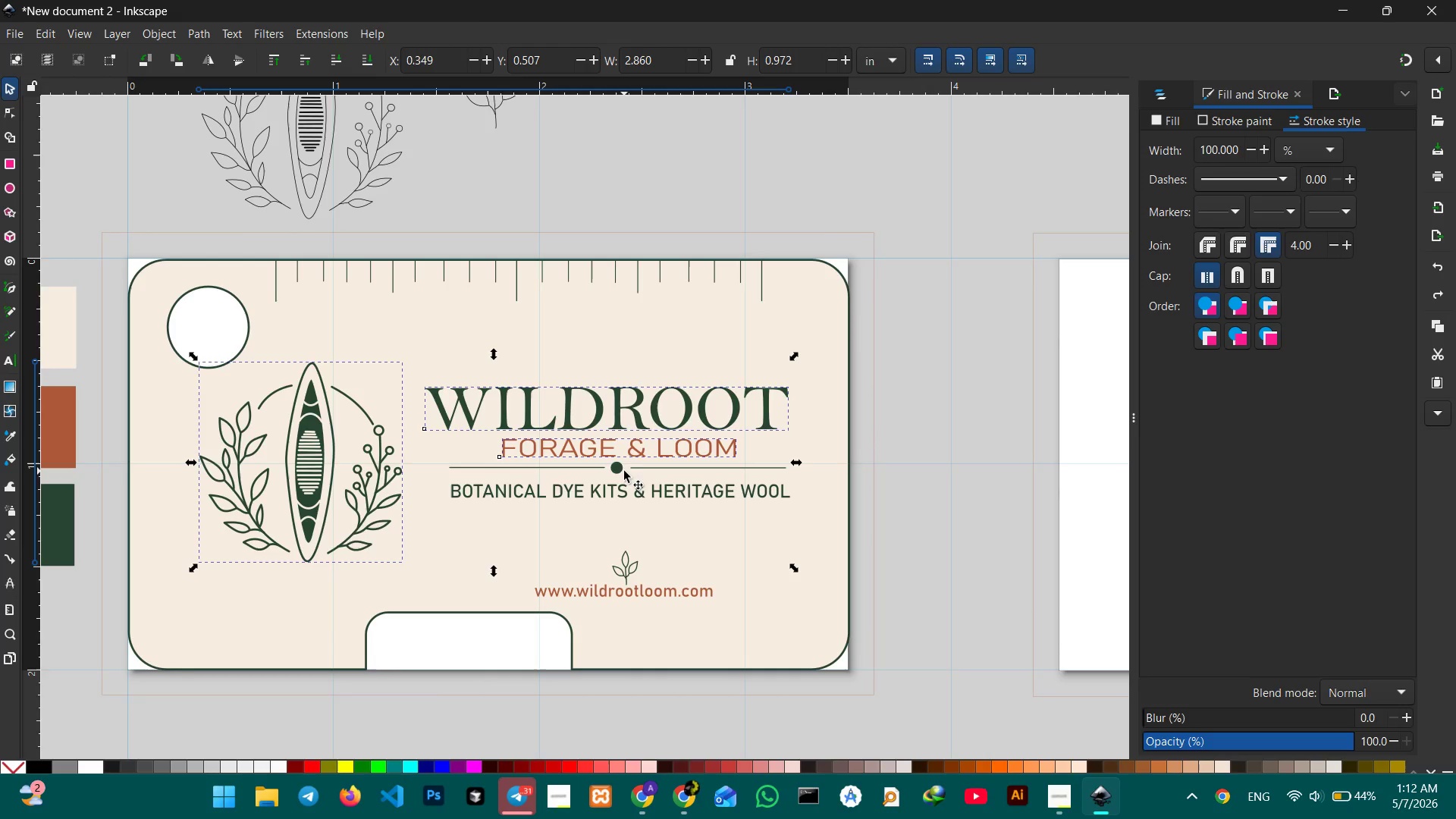 
left_click([622, 469])
 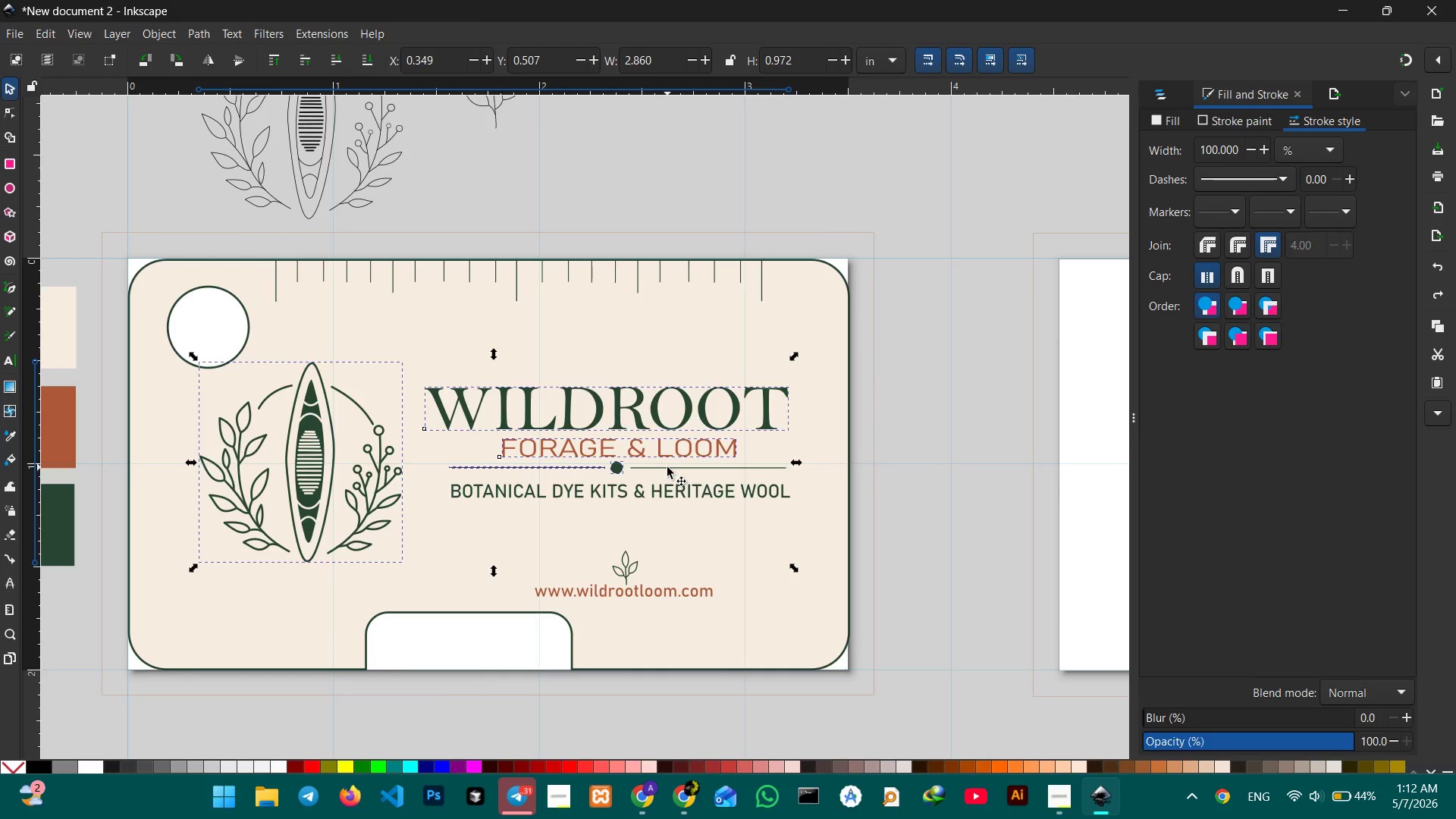 
double_click([674, 486])
 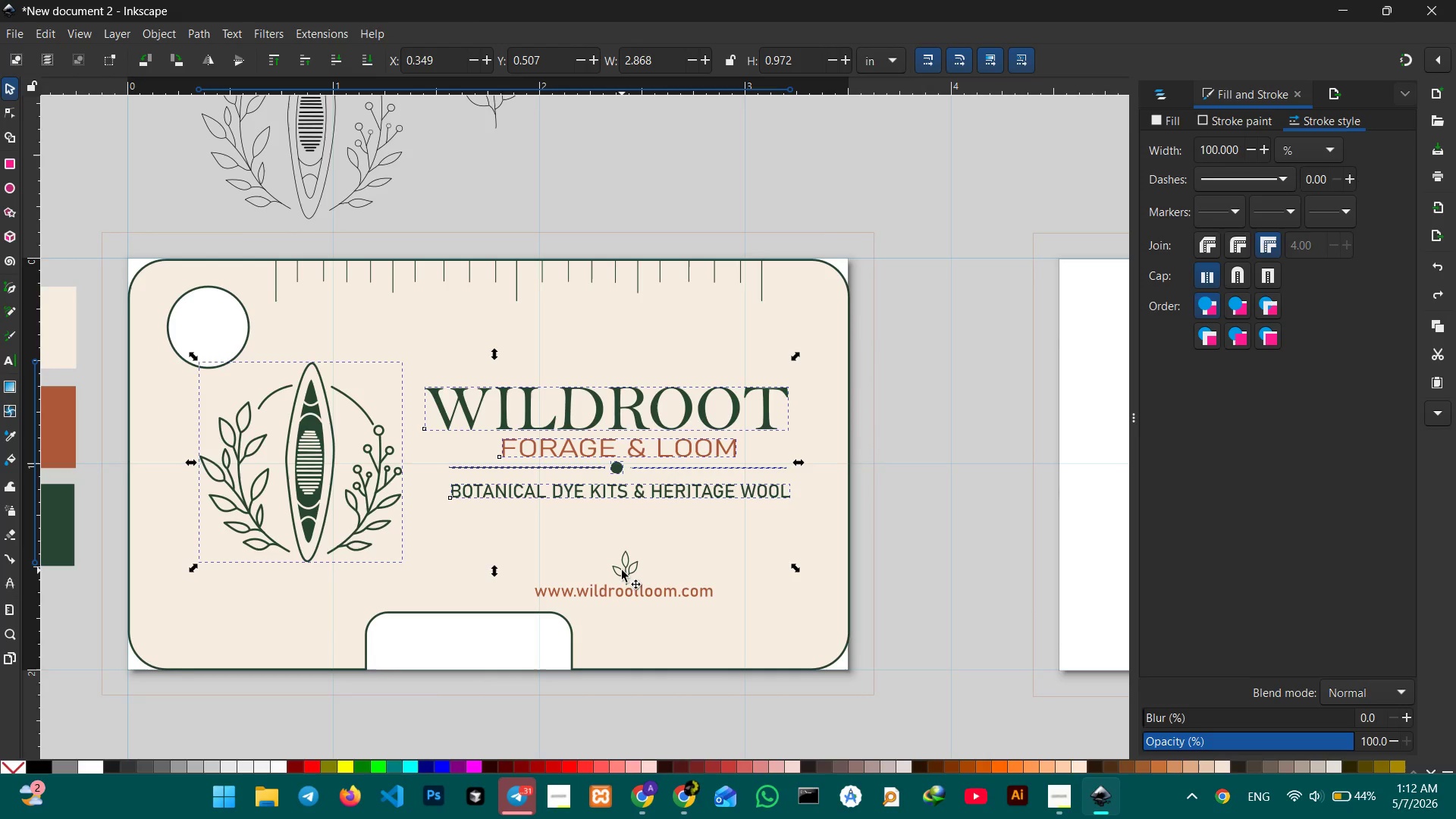 
left_click([622, 570])
 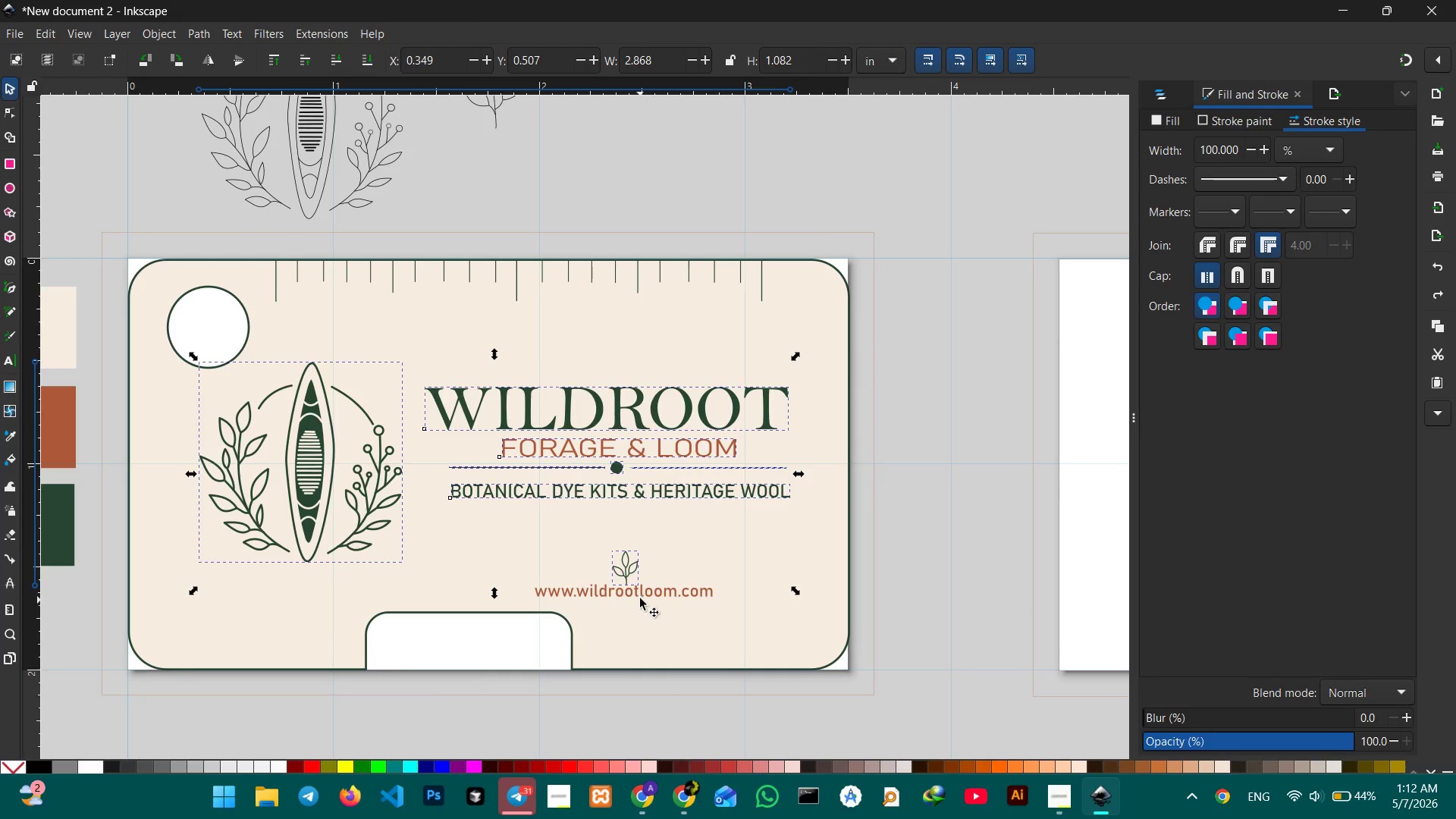 
left_click([640, 595])
 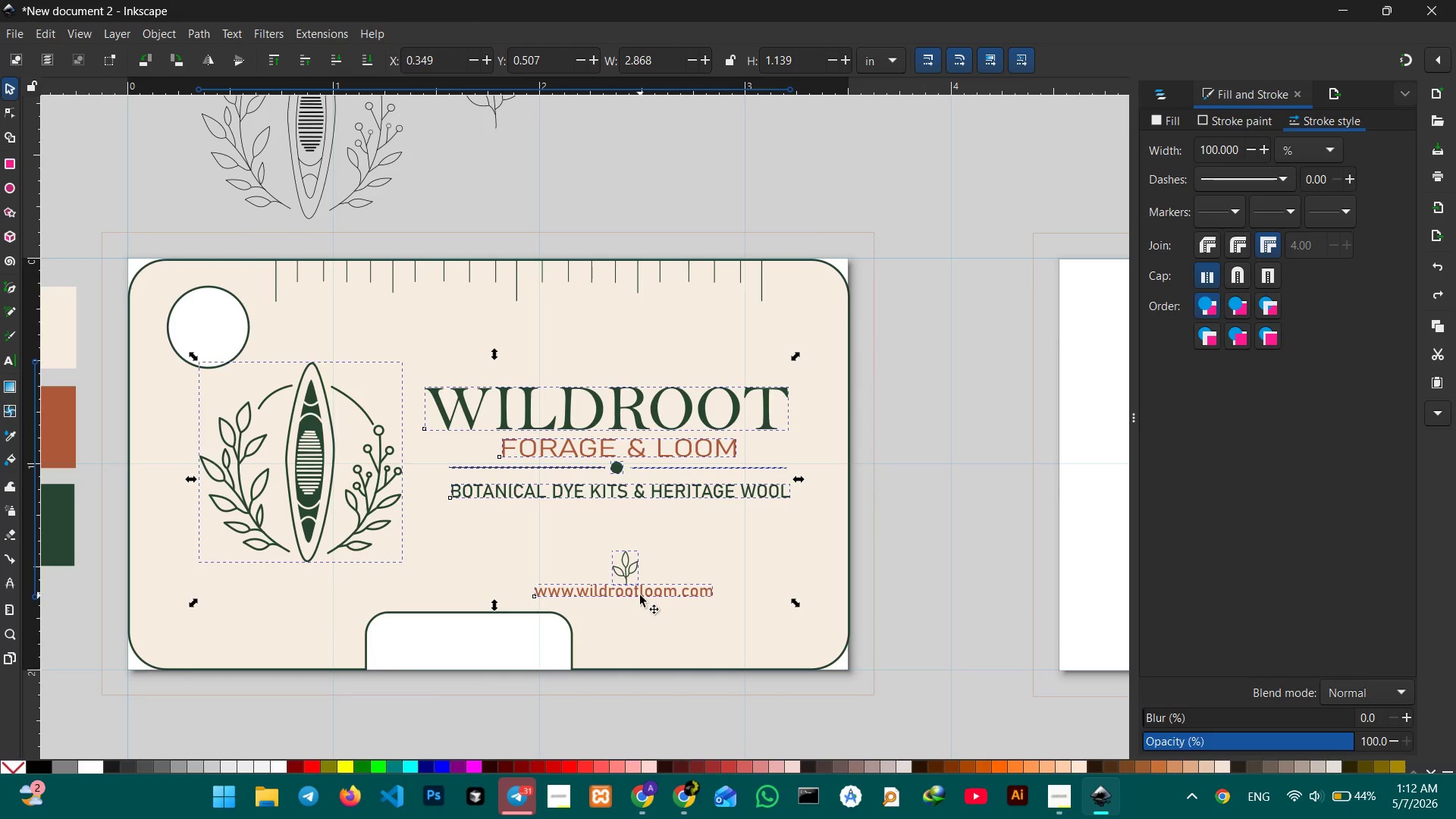 
key(Control+G)
 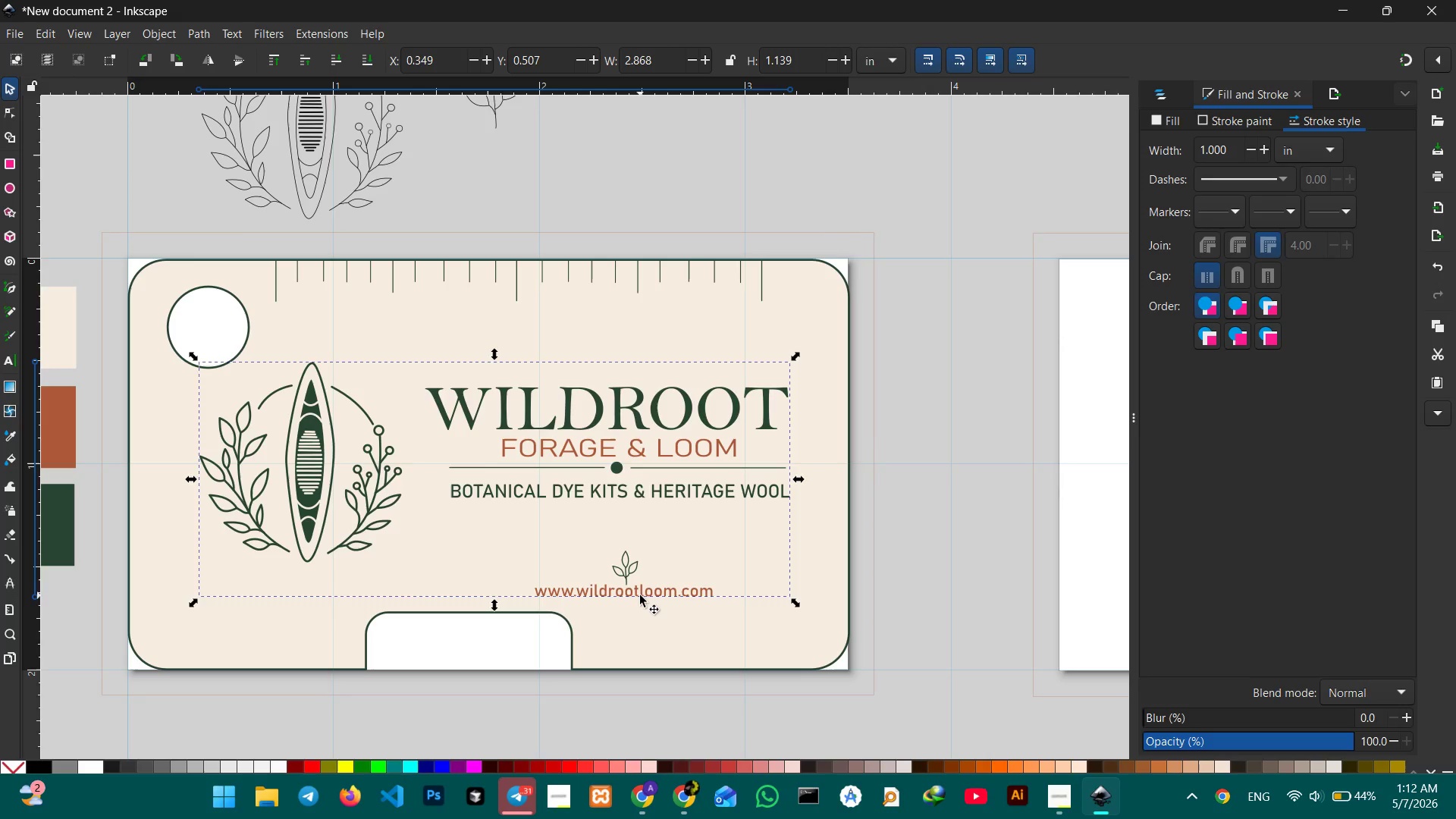 
key(Control+X)
 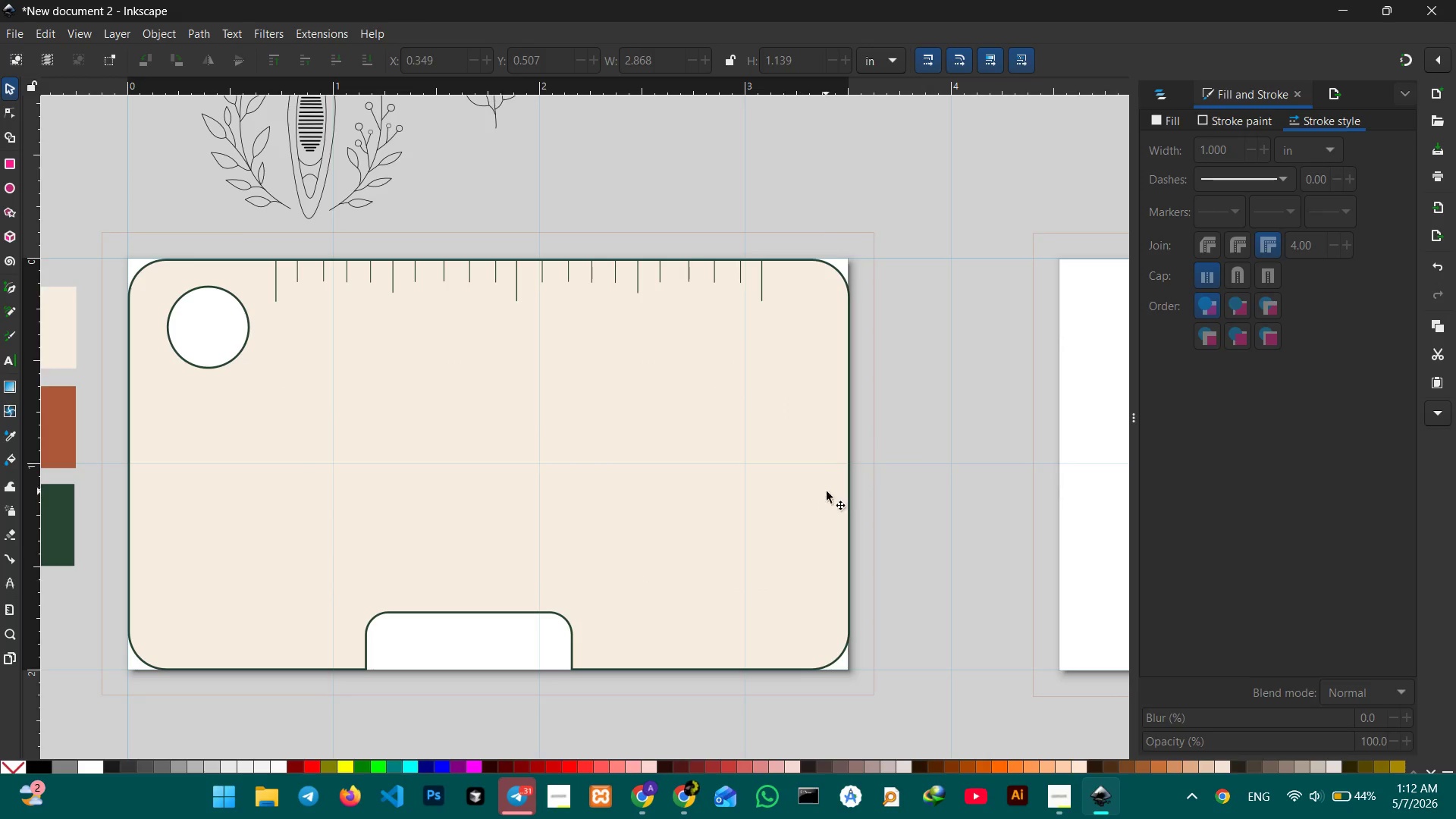 
hold_key(key=Space, duration=0.73)
 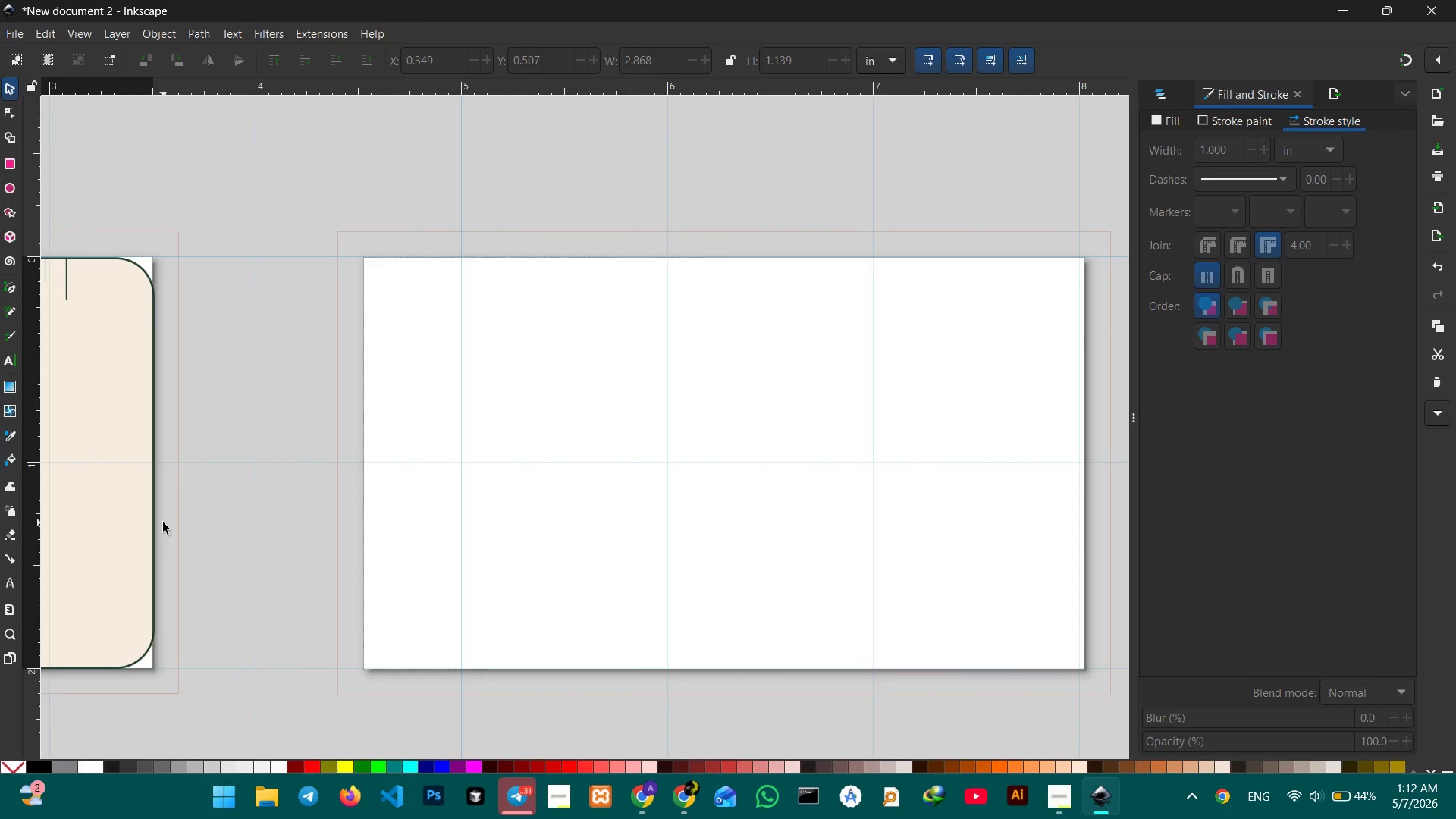 
left_click_drag(start_coordinate=[861, 529], to_coordinate=[168, 527])
 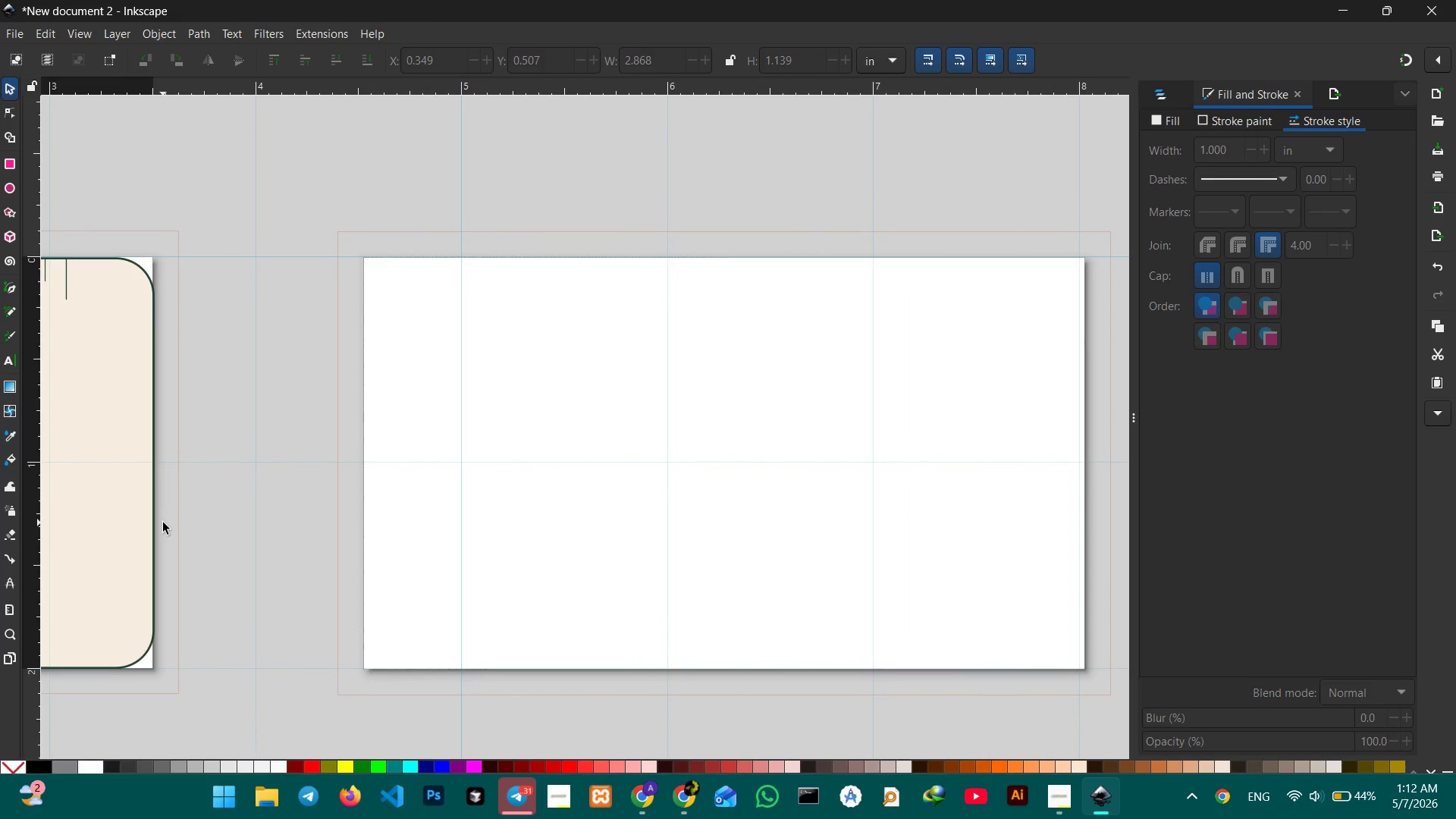 
hold_key(key=Space, duration=4.0)
 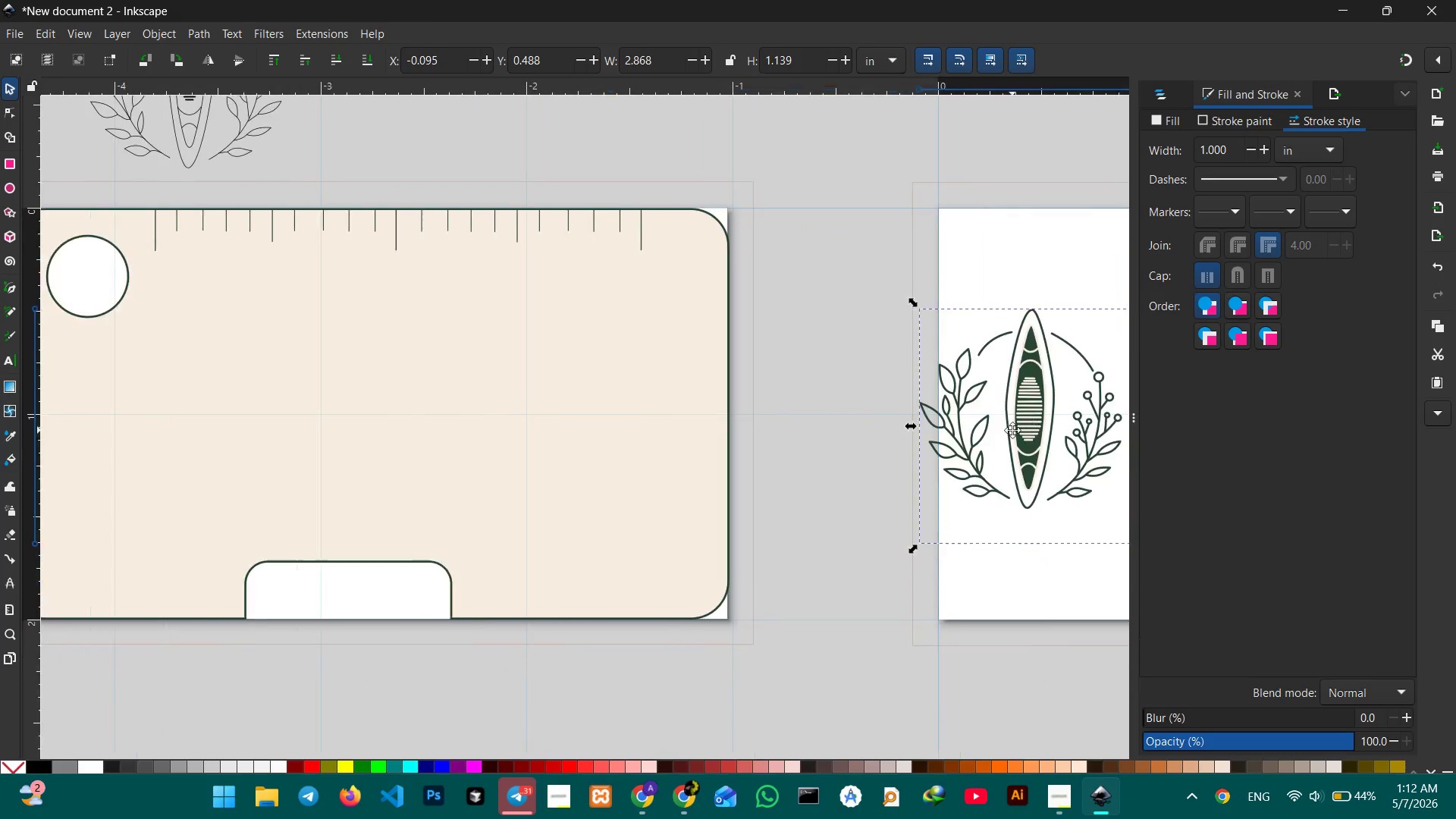 
key(Control+V)
 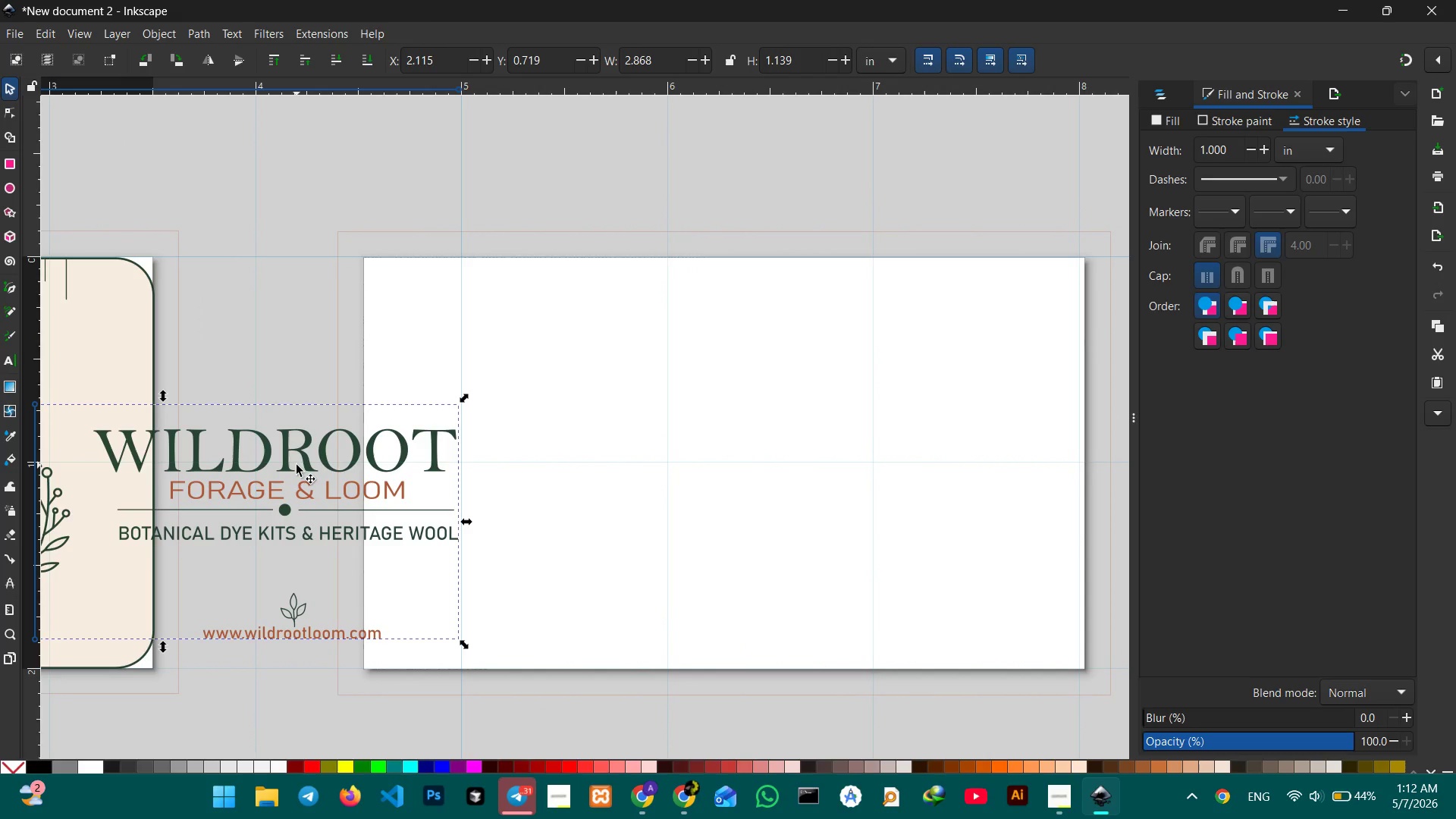 
left_click_drag(start_coordinate=[303, 462], to_coordinate=[789, 416])
 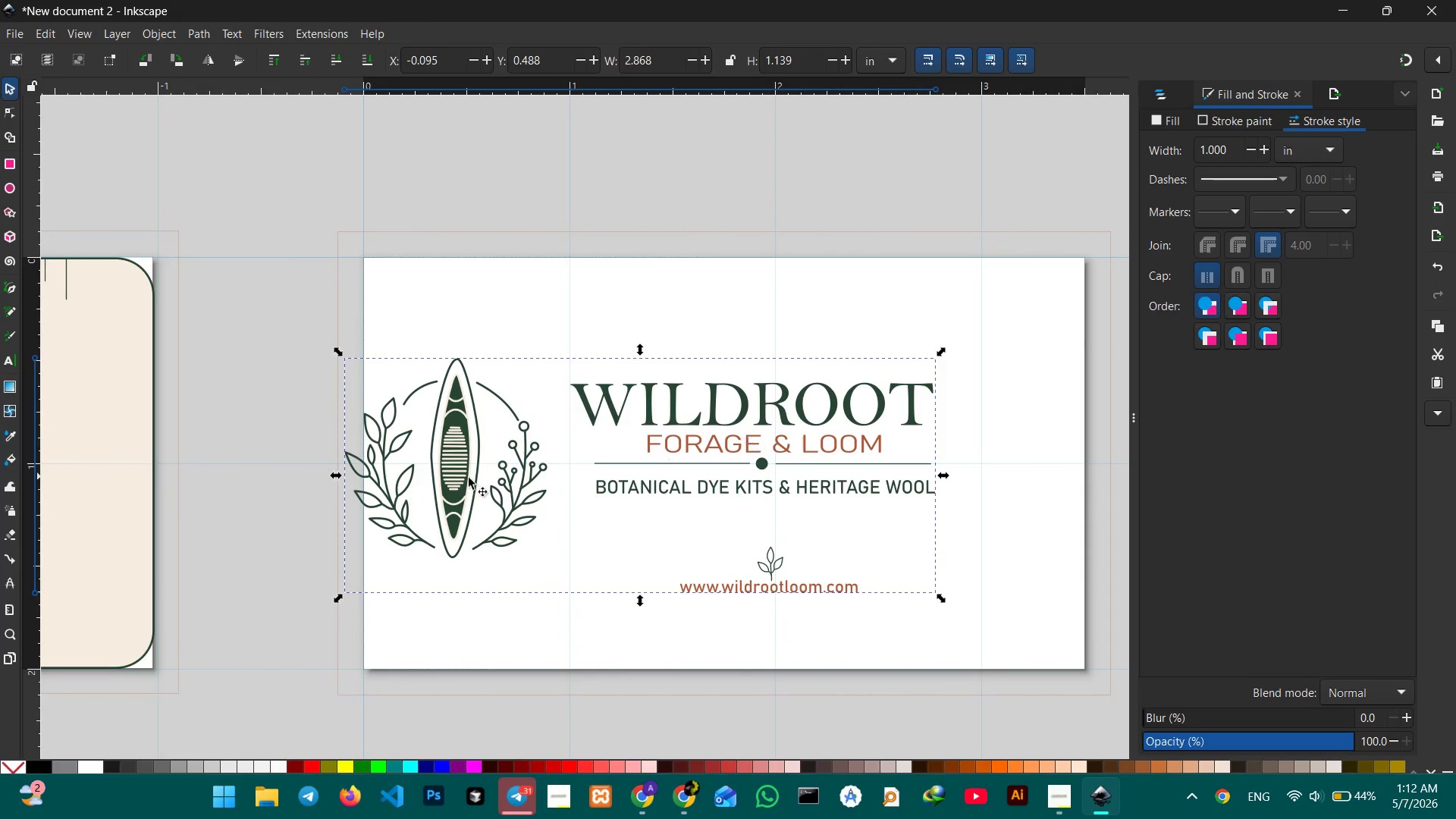 
hold_key(key=Space, duration=0.88)
 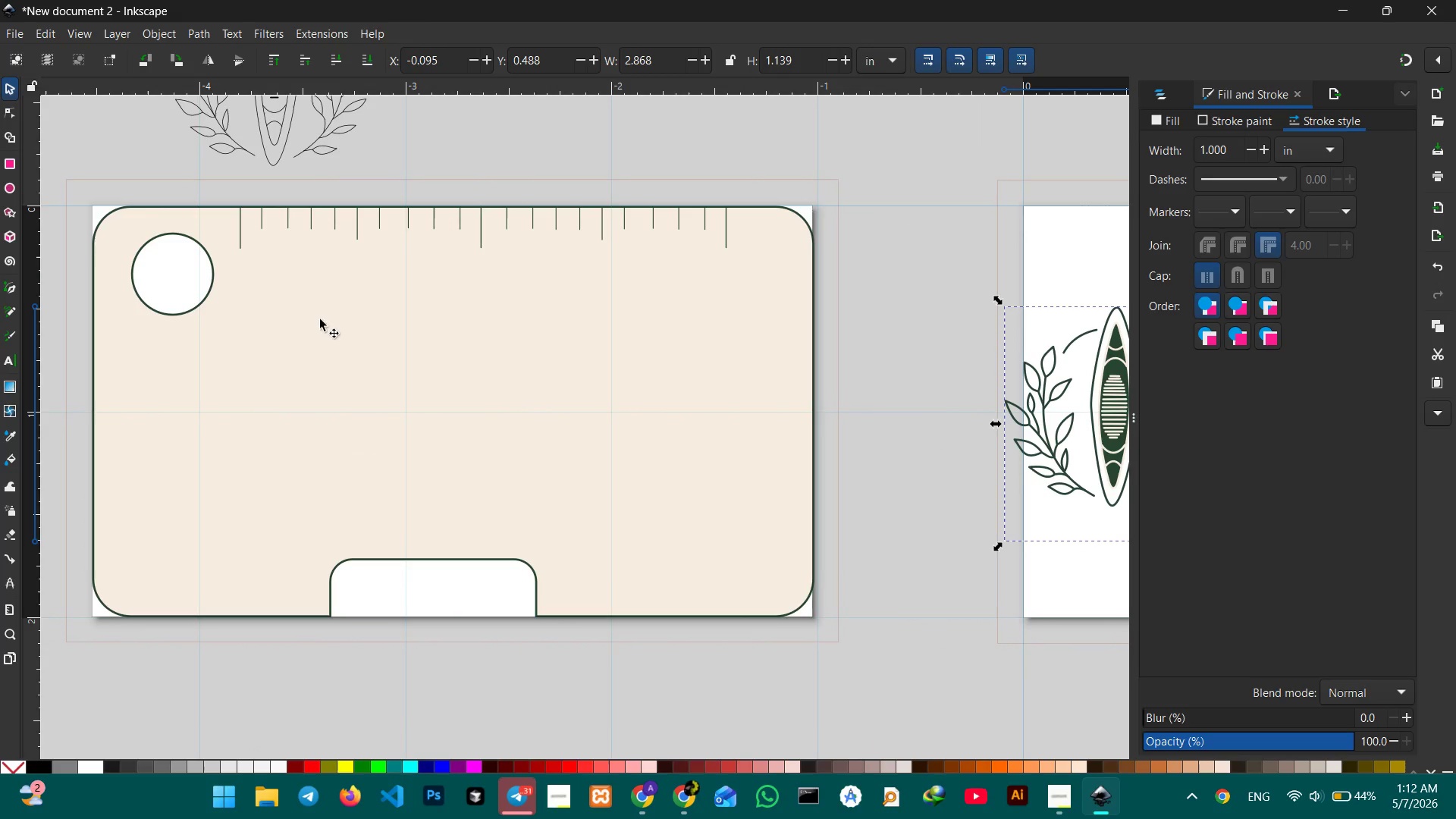 
left_click_drag(start_coordinate=[412, 476], to_coordinate=[1087, 428])
 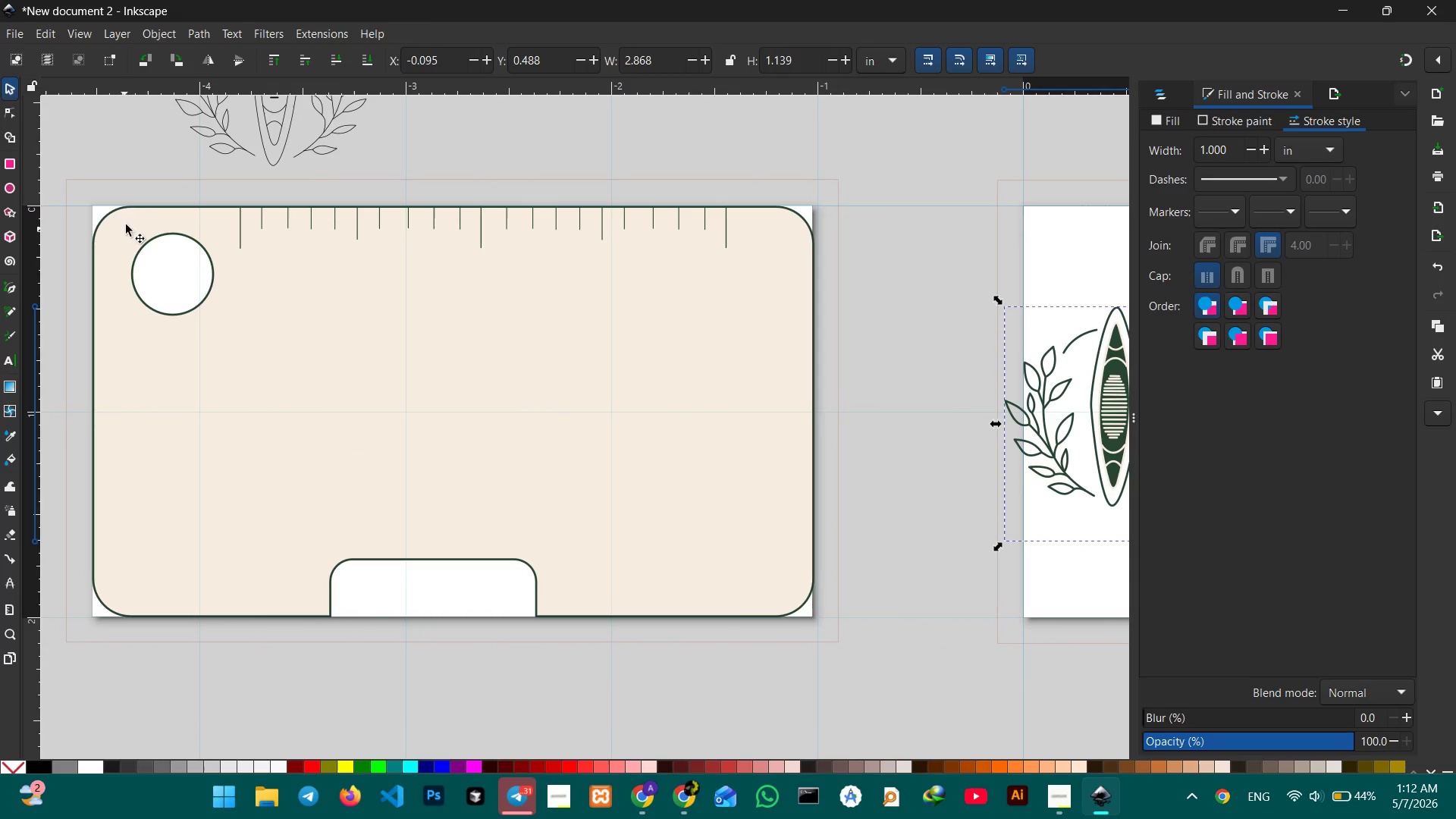 
left_click_drag(start_coordinate=[71, 179], to_coordinate=[851, 663])
 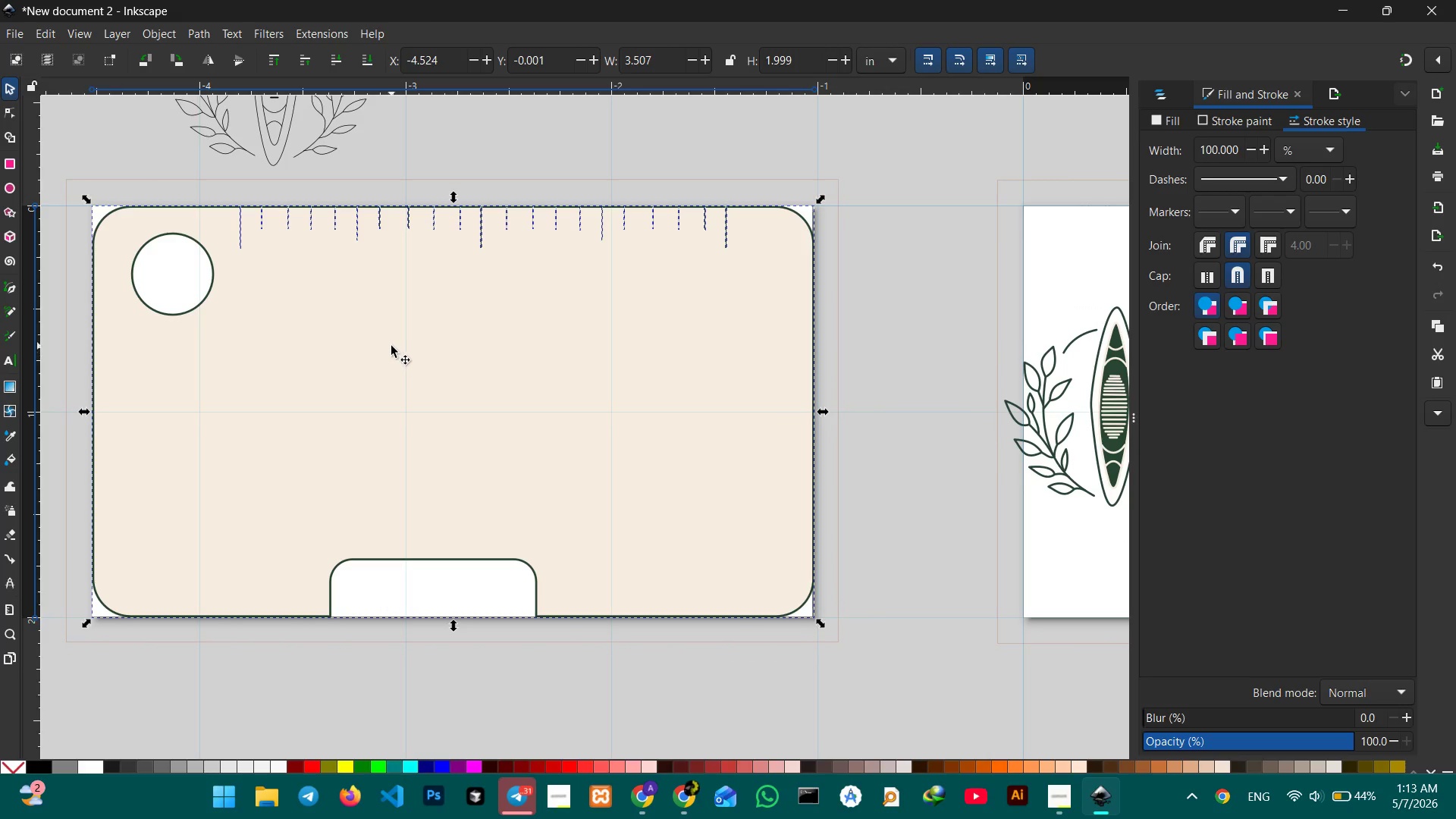 
hold_key(key=ShiftLeft, duration=0.88)
left_click([391, 353])
 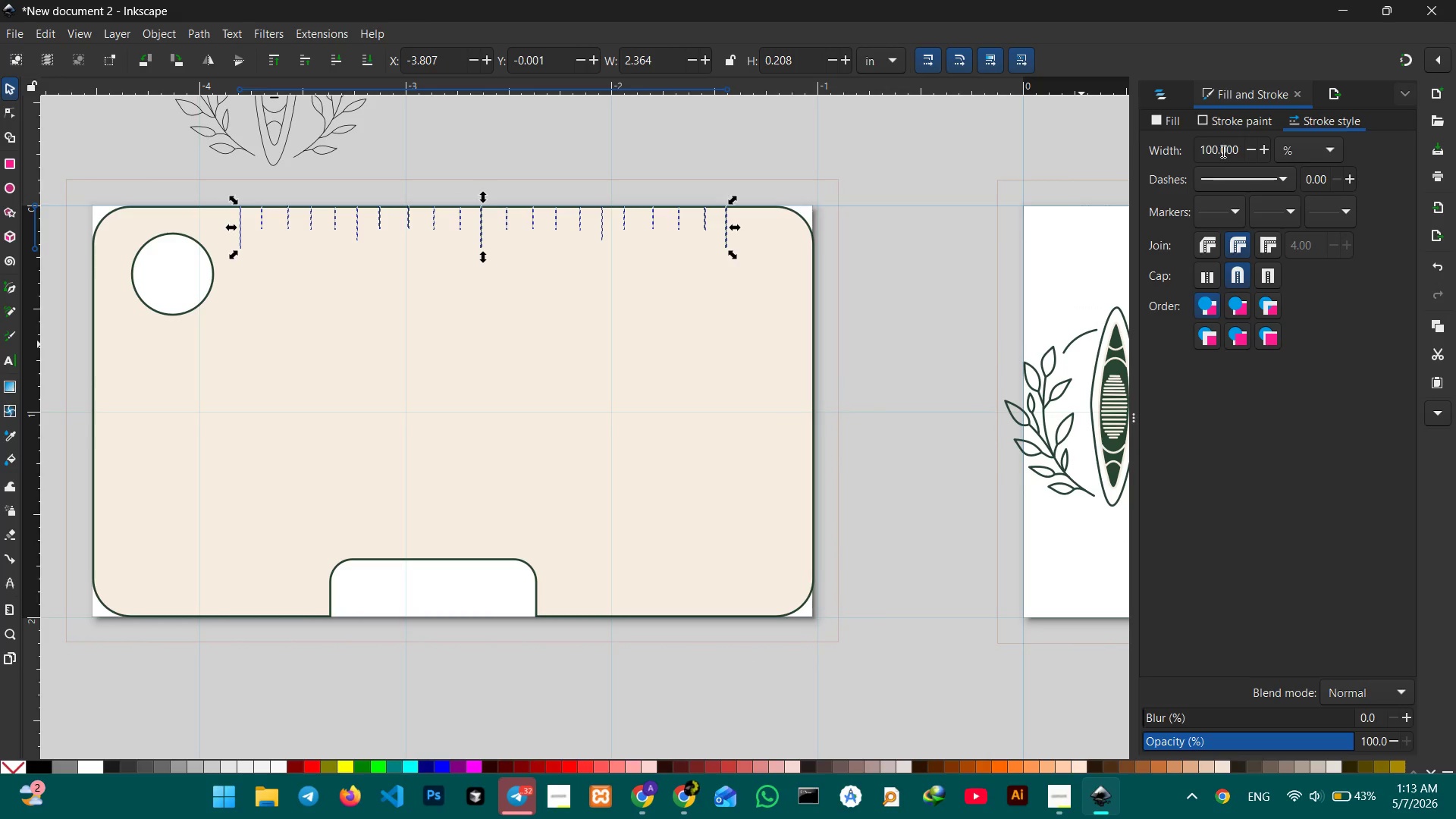 
left_click_drag(start_coordinate=[1216, 152], to_coordinate=[1207, 149])
 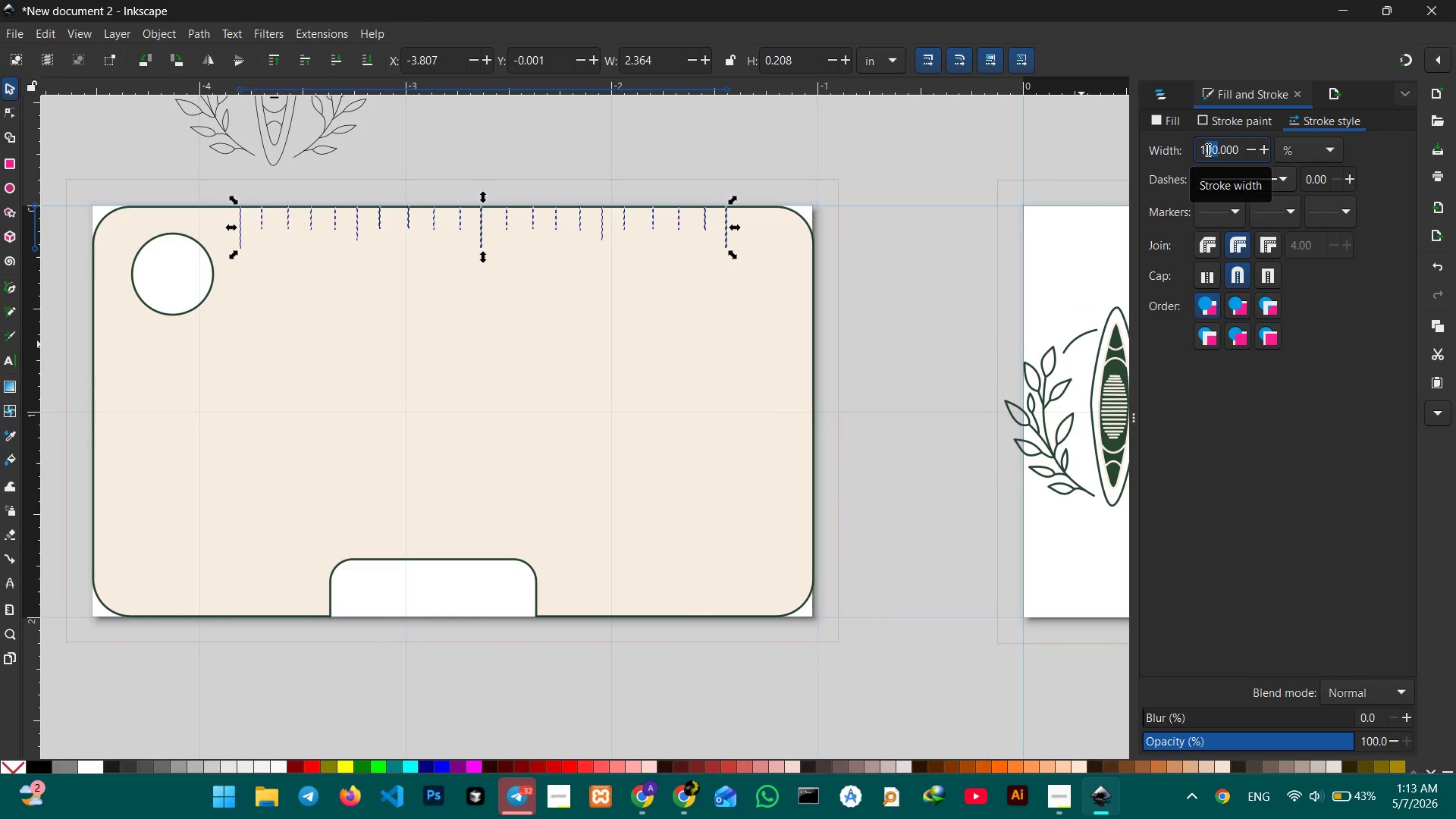 
key(Numpad2)
 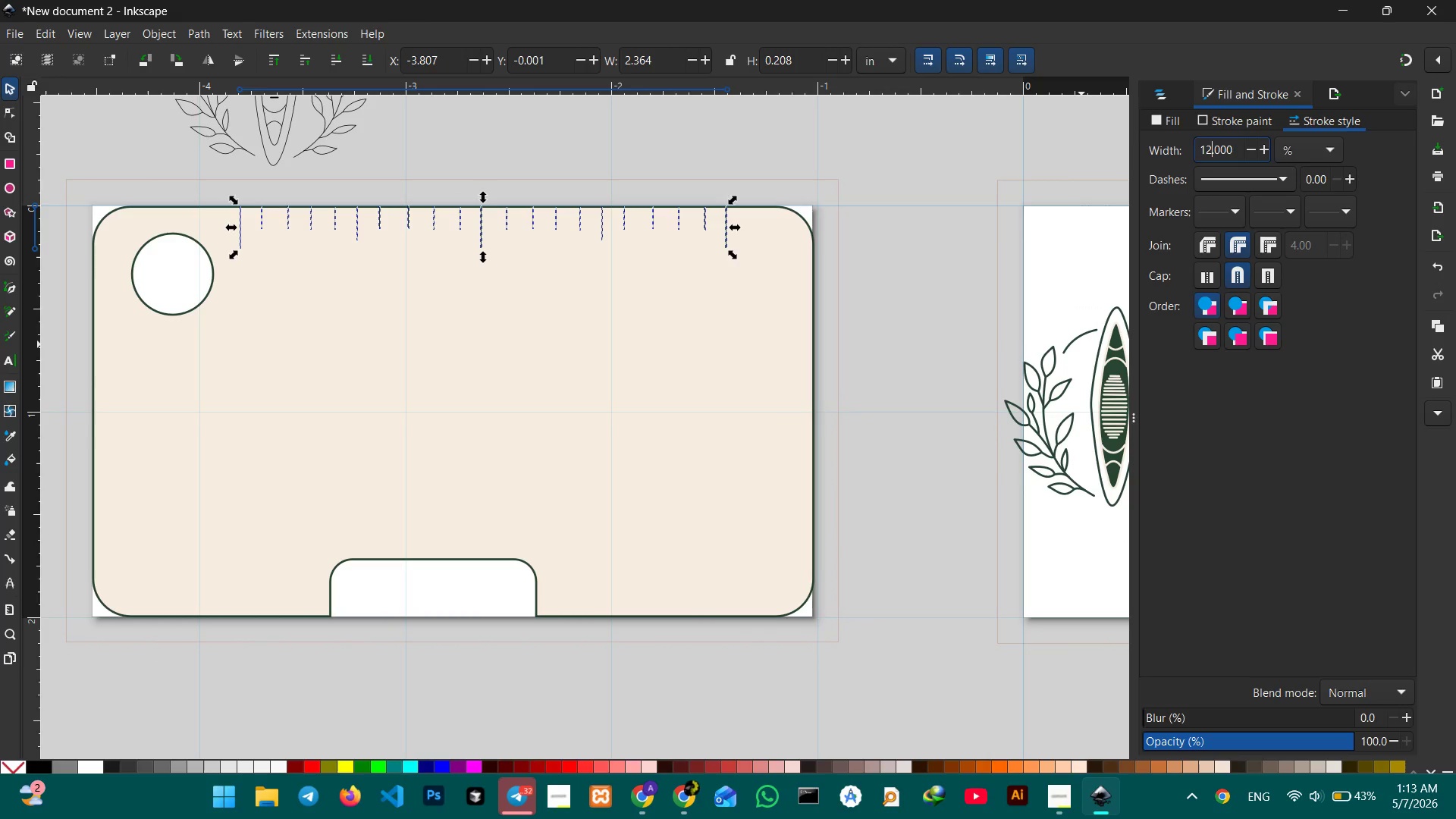 
key(Numpad0)
 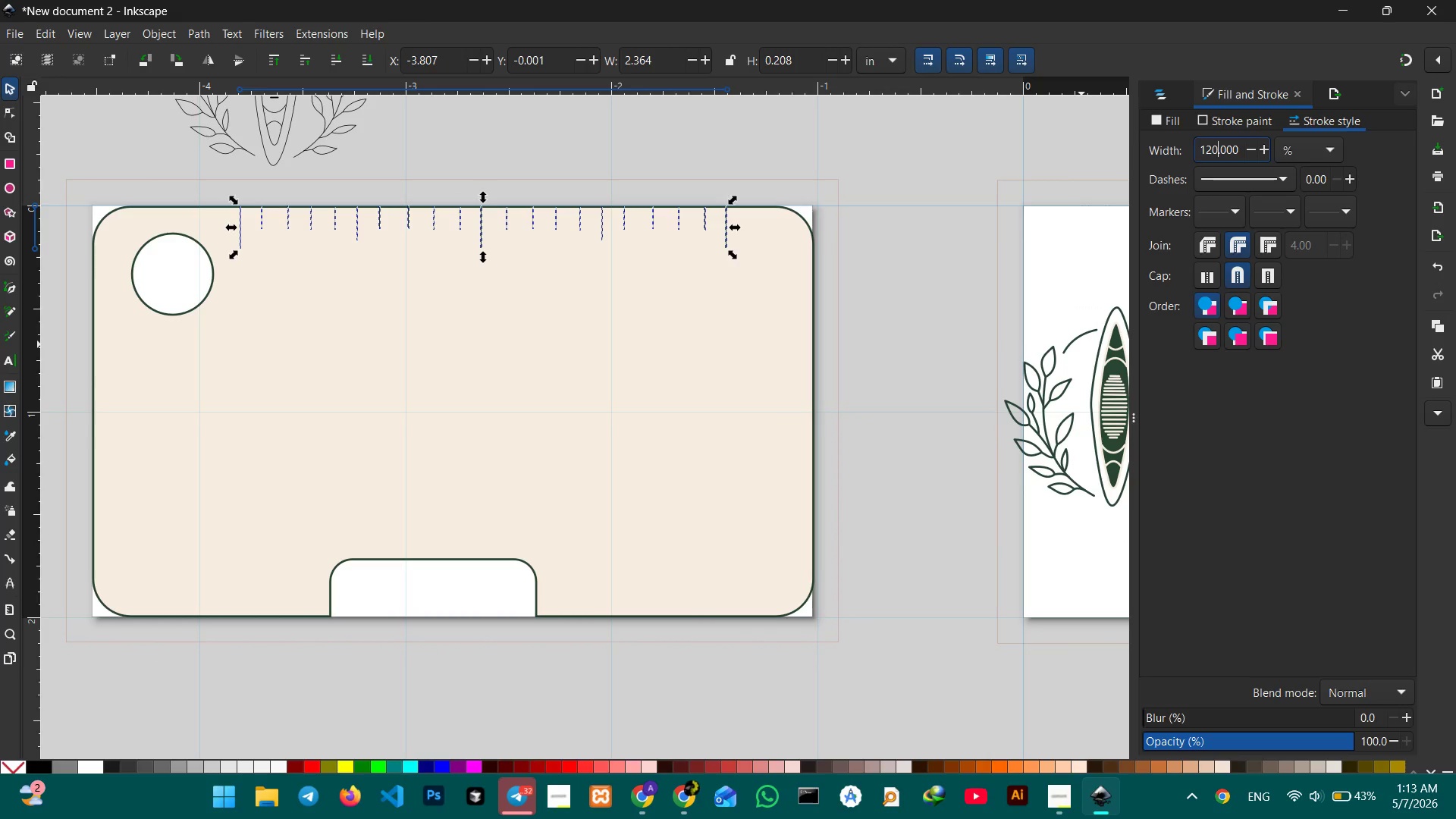 
key(Enter)
 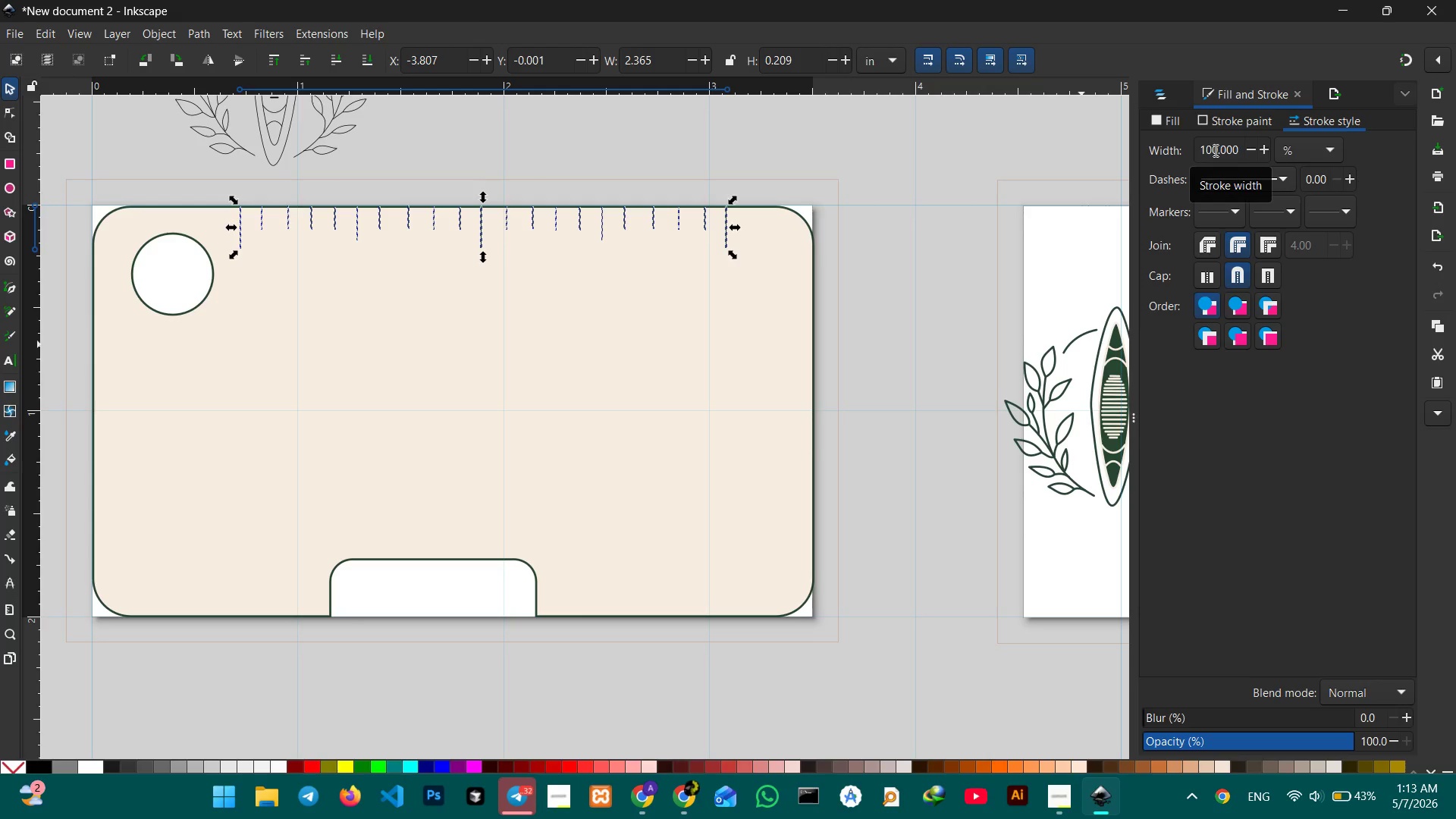 
left_click([1264, 149])
 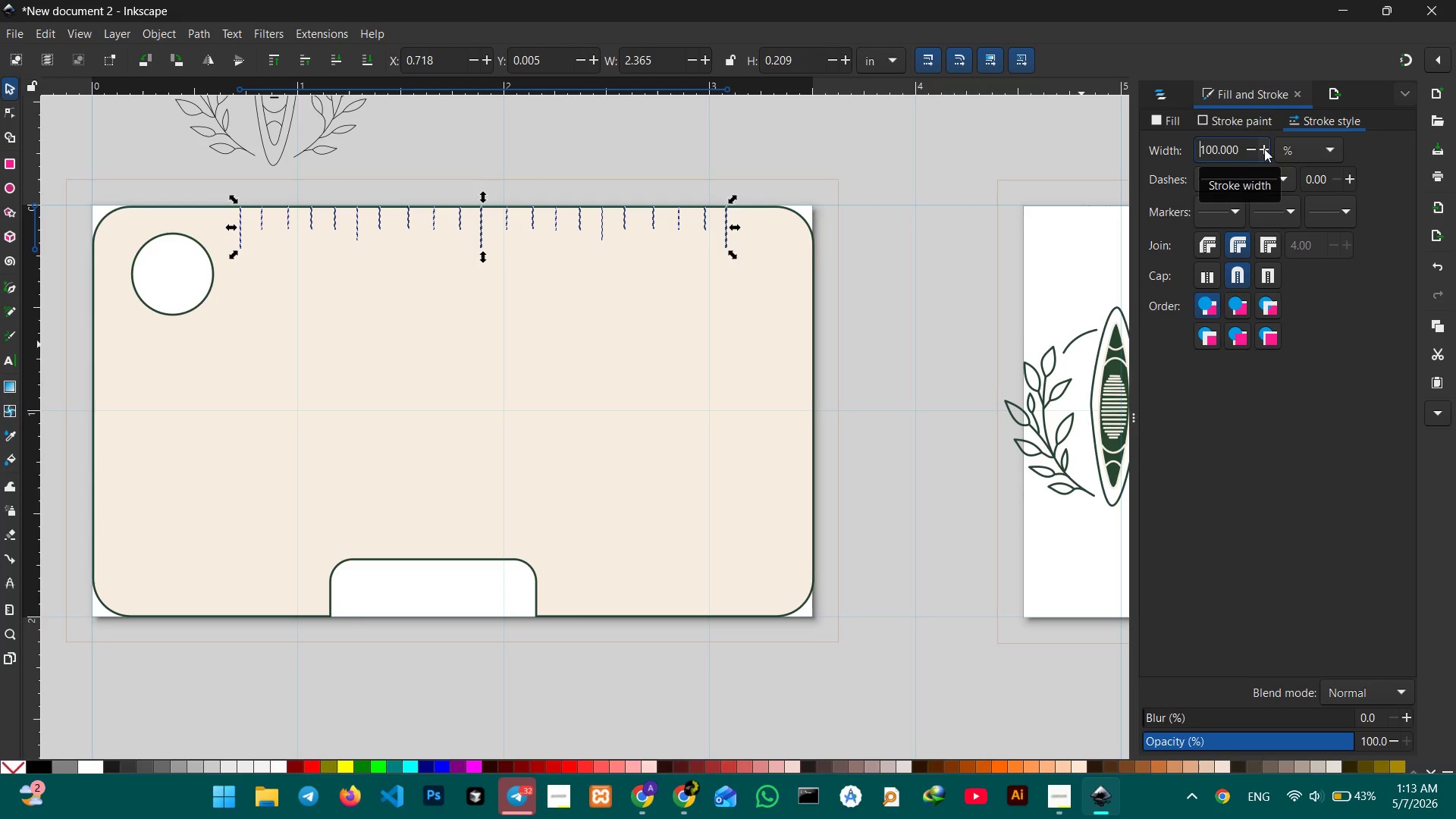 
left_click([1264, 149])
 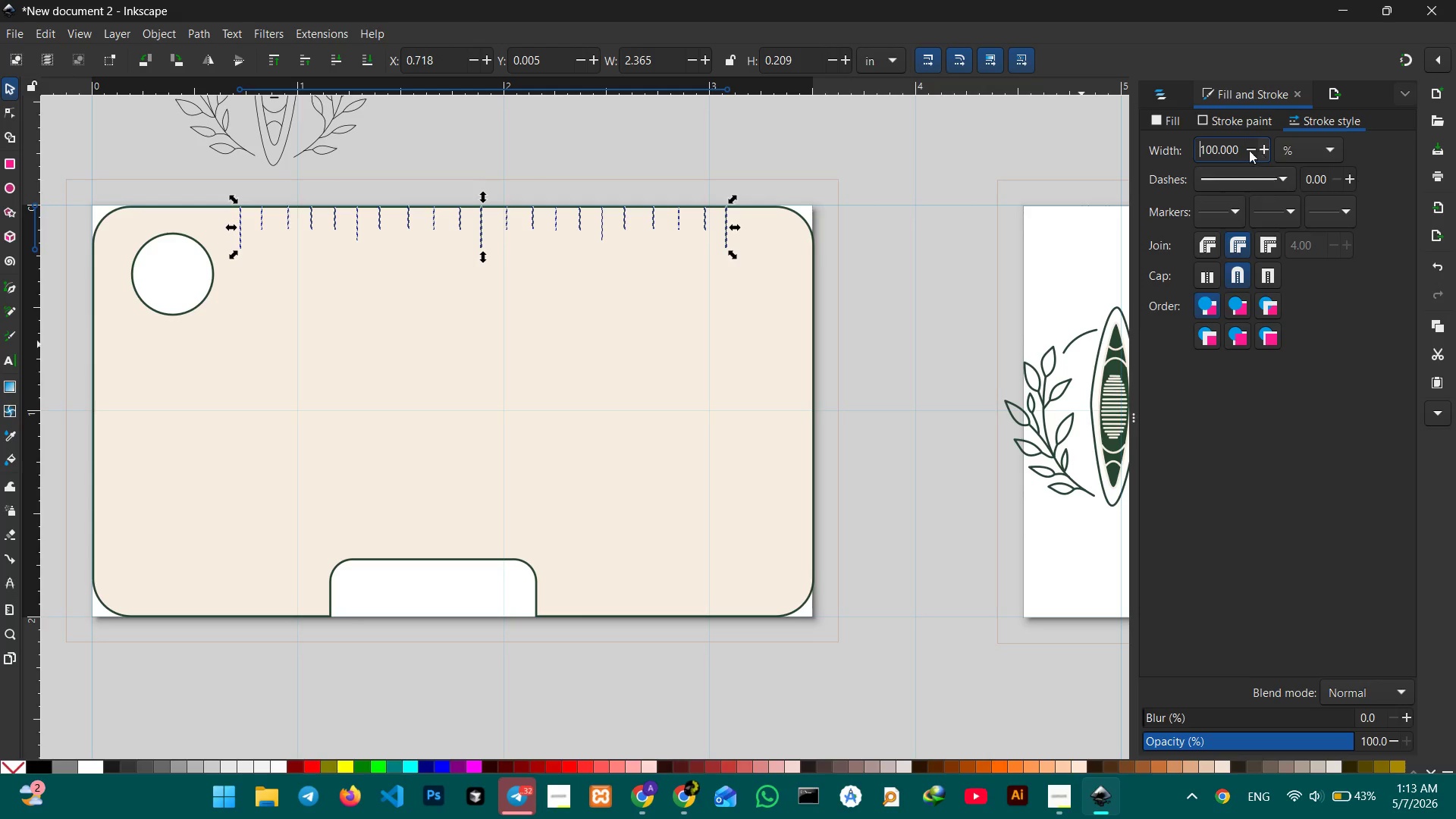 
left_click([1249, 150])
 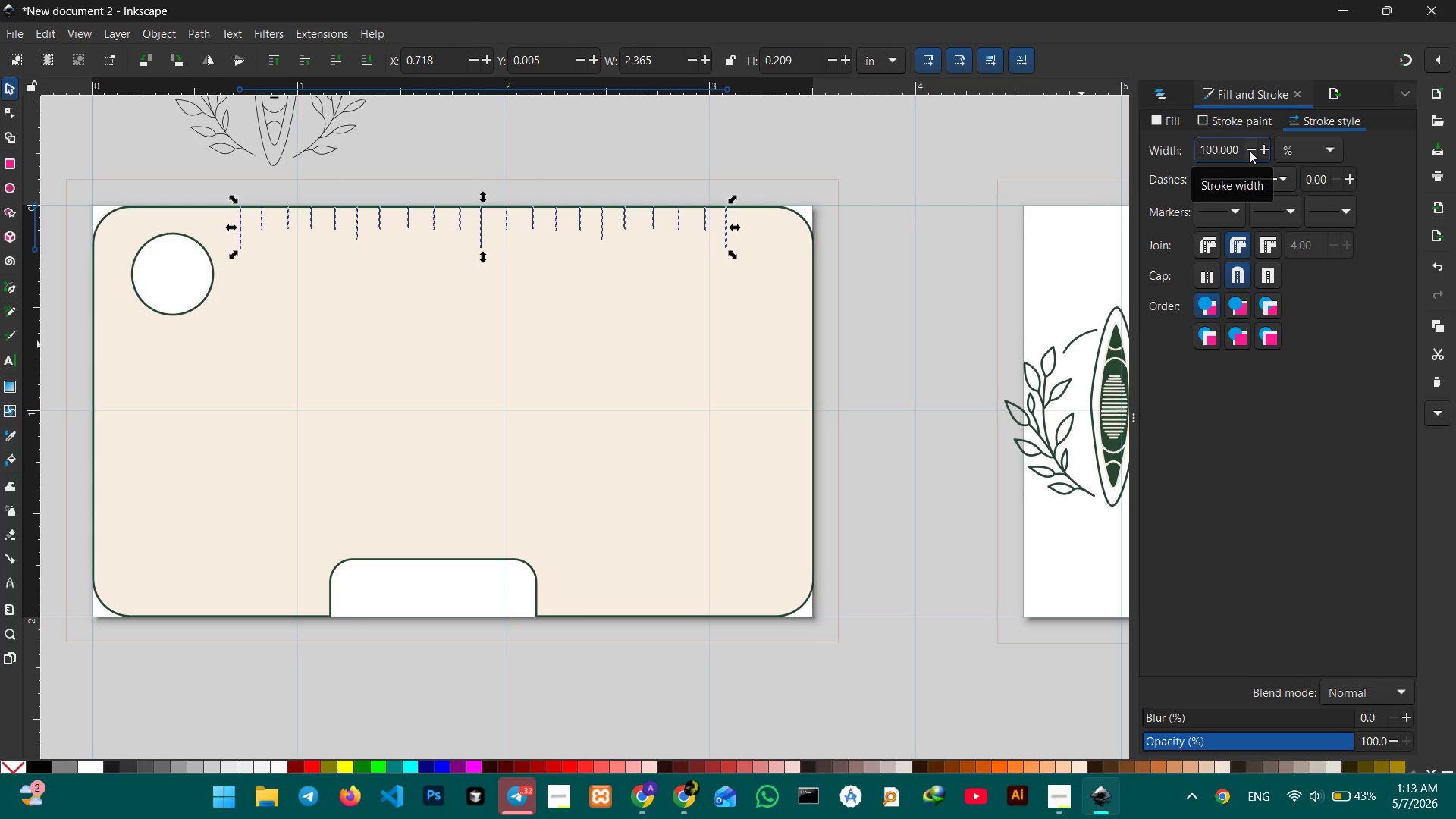 
double_click([1249, 150])
 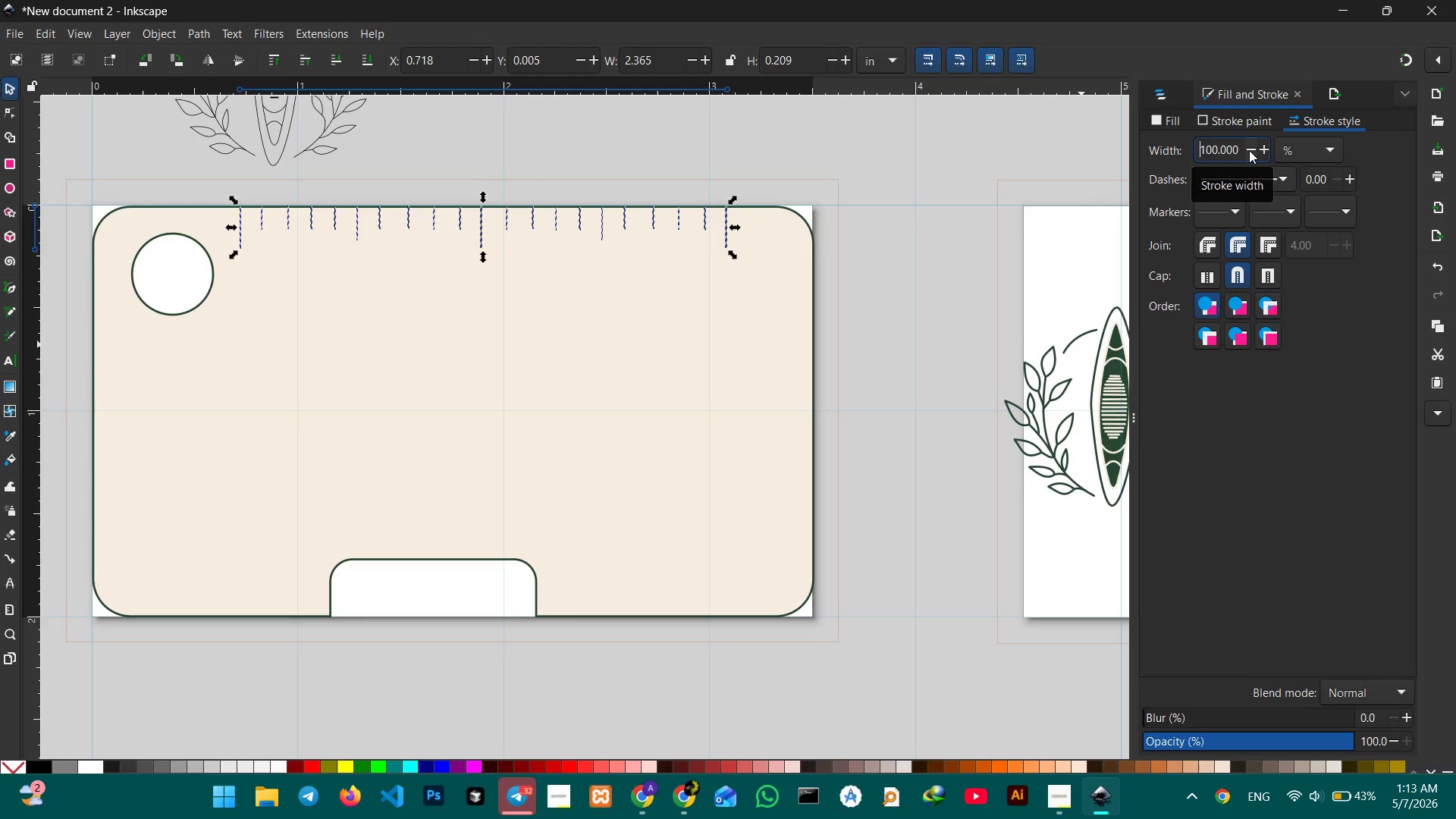 
triple_click([1249, 150])
 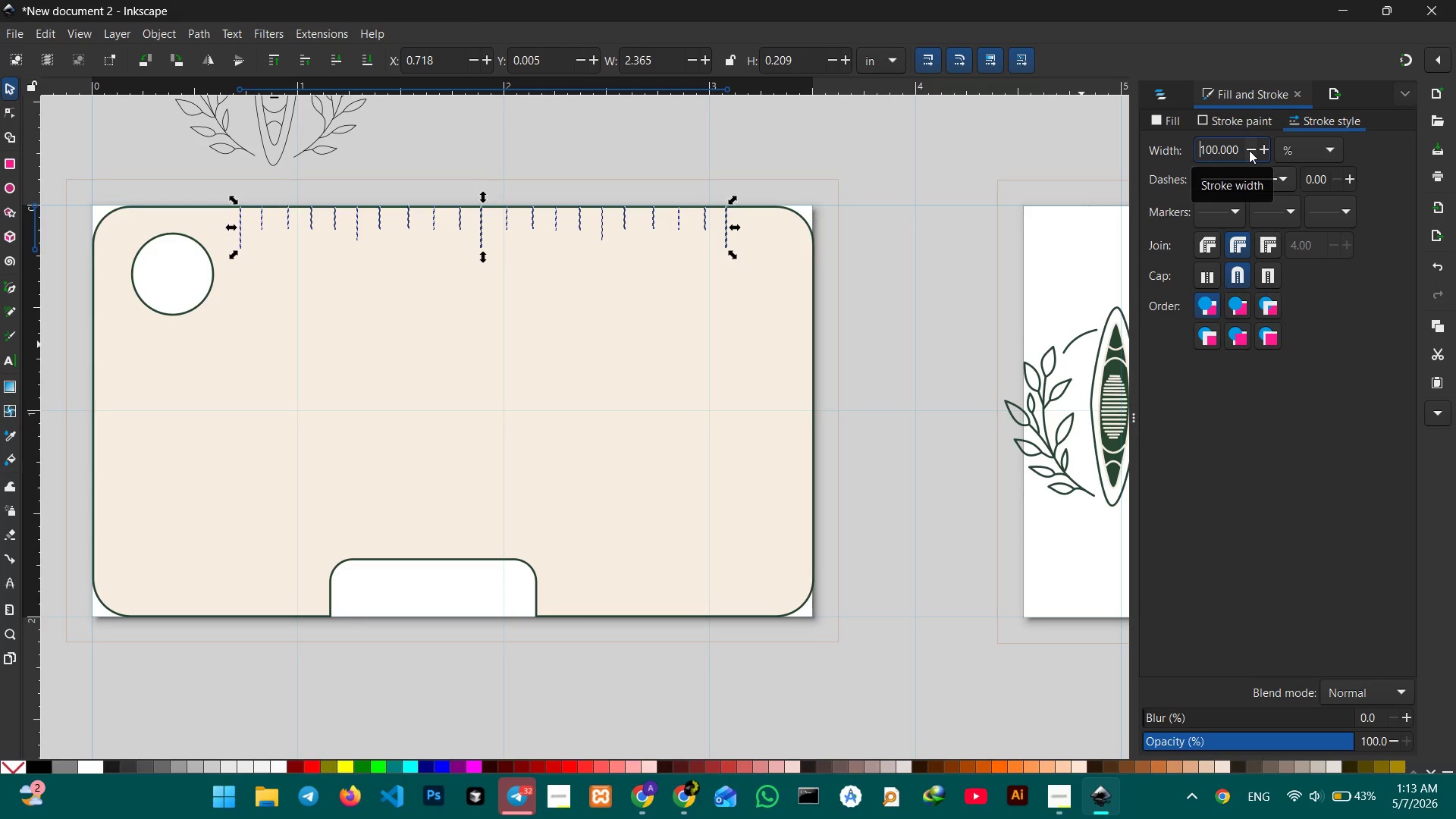 
left_click([1249, 150])
 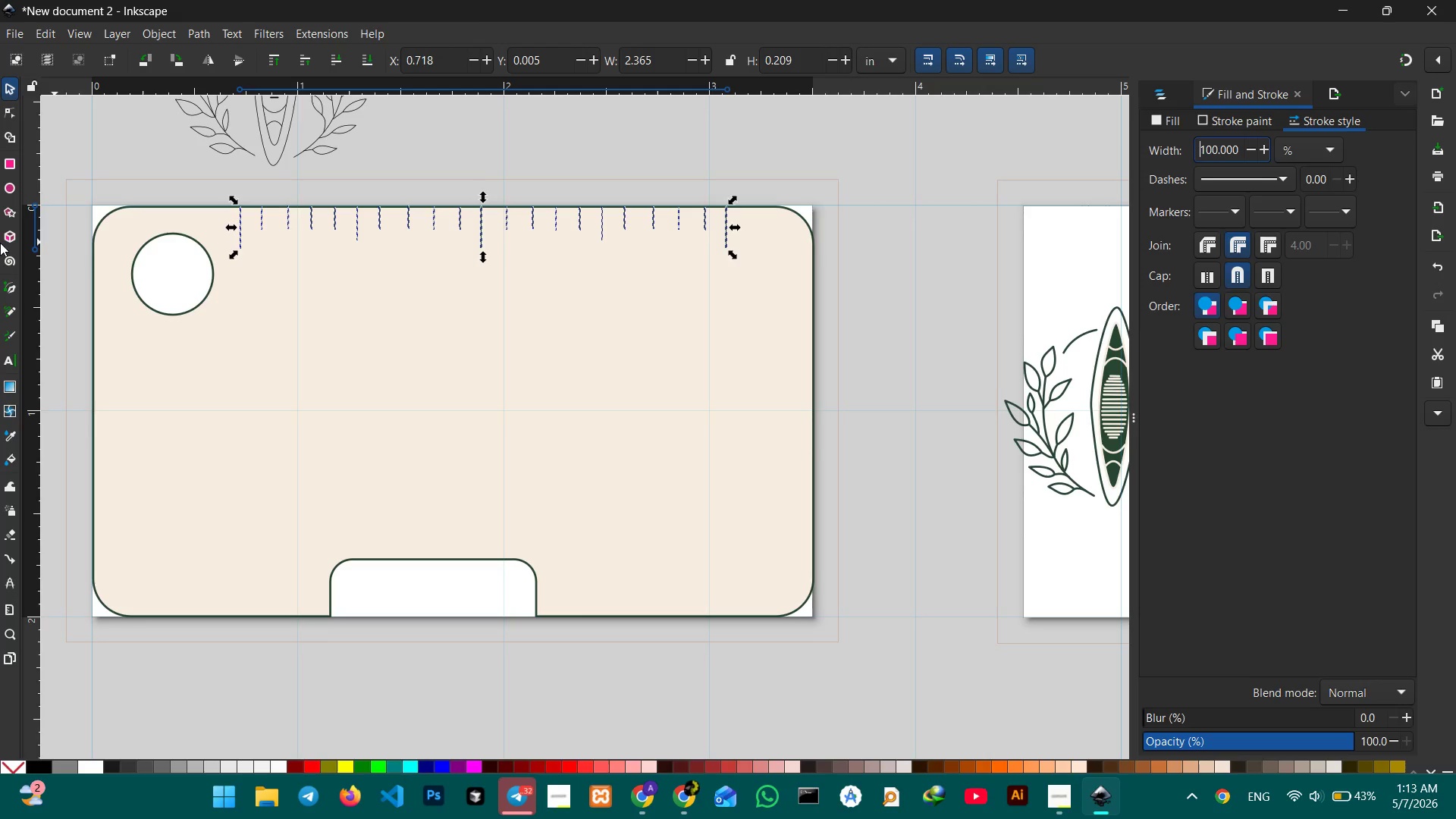 
hold_key(key=ShiftLeft, duration=0.66)
left_click([110, 231])
 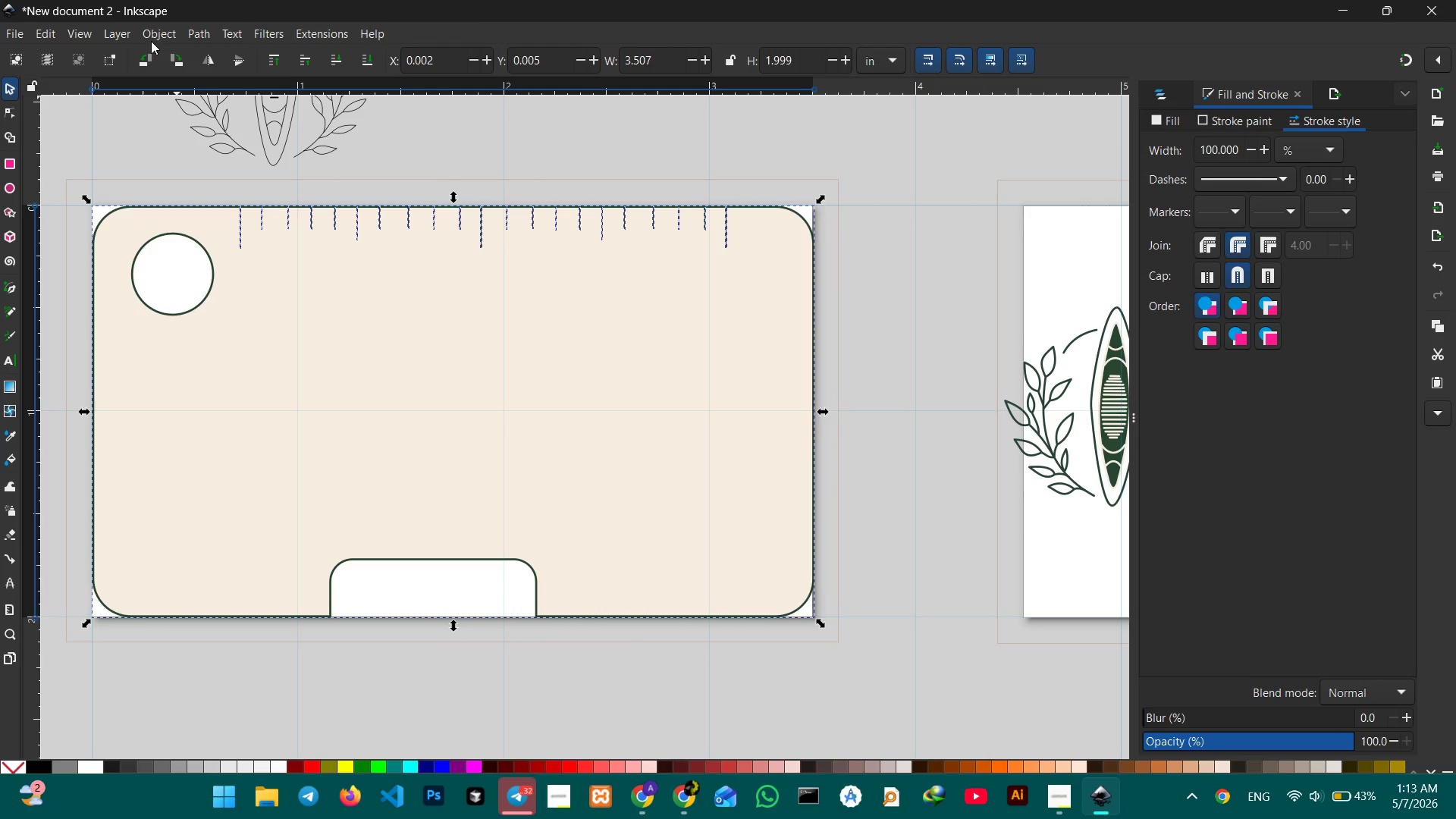 
left_click([165, 37])
 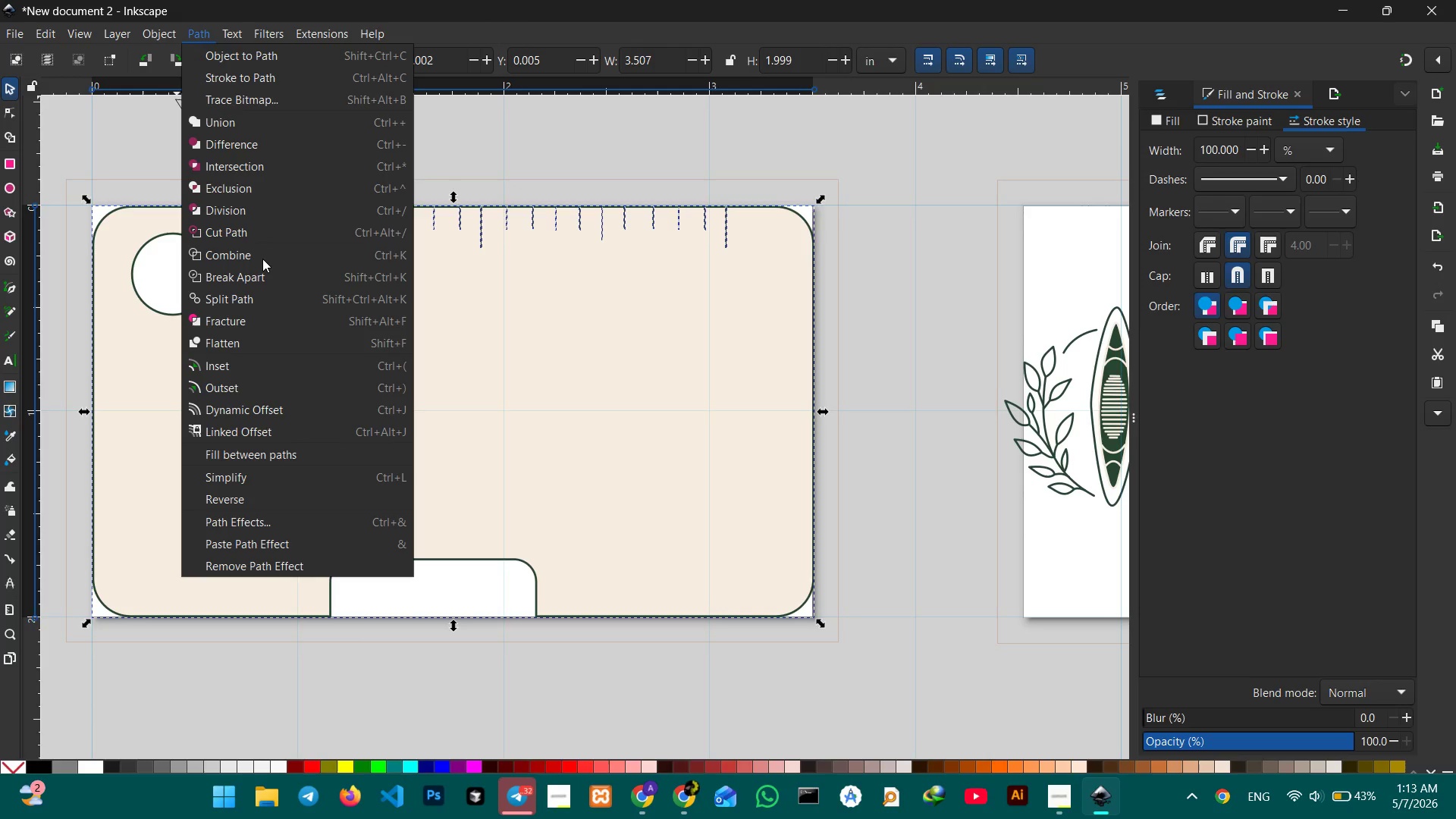 
left_click([243, 259])
 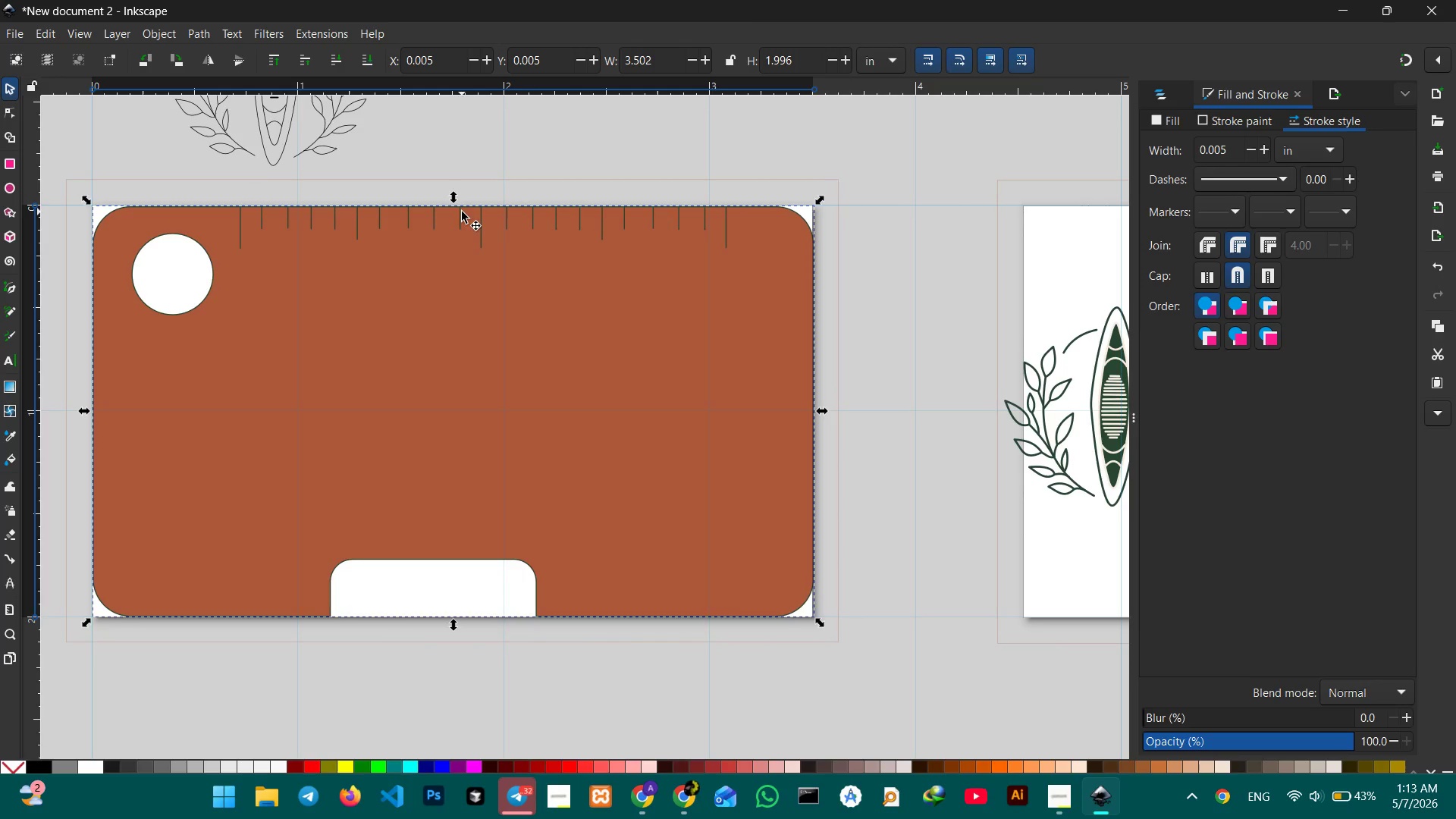 
left_click([491, 157])
 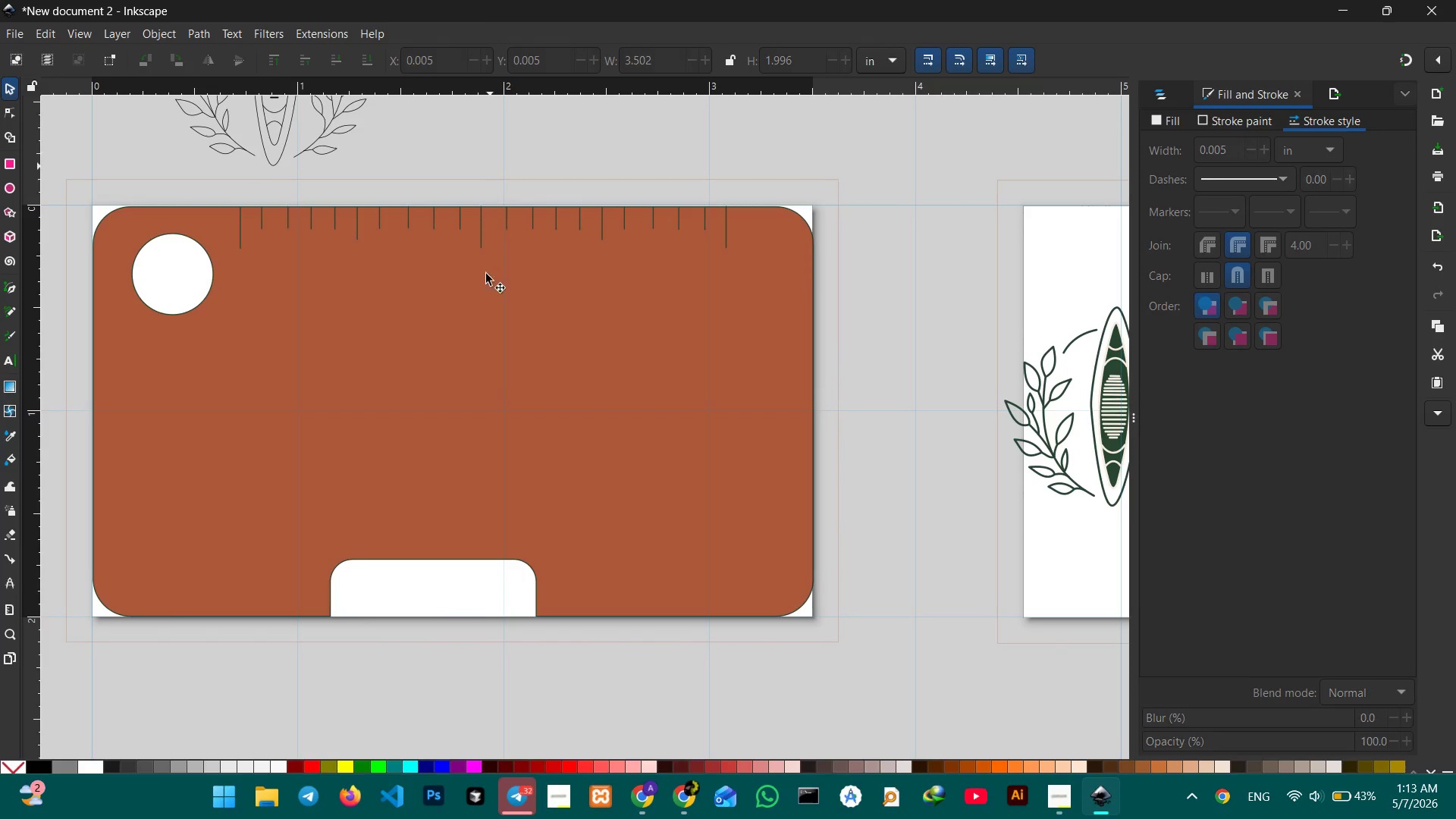 
double_click([484, 322])
 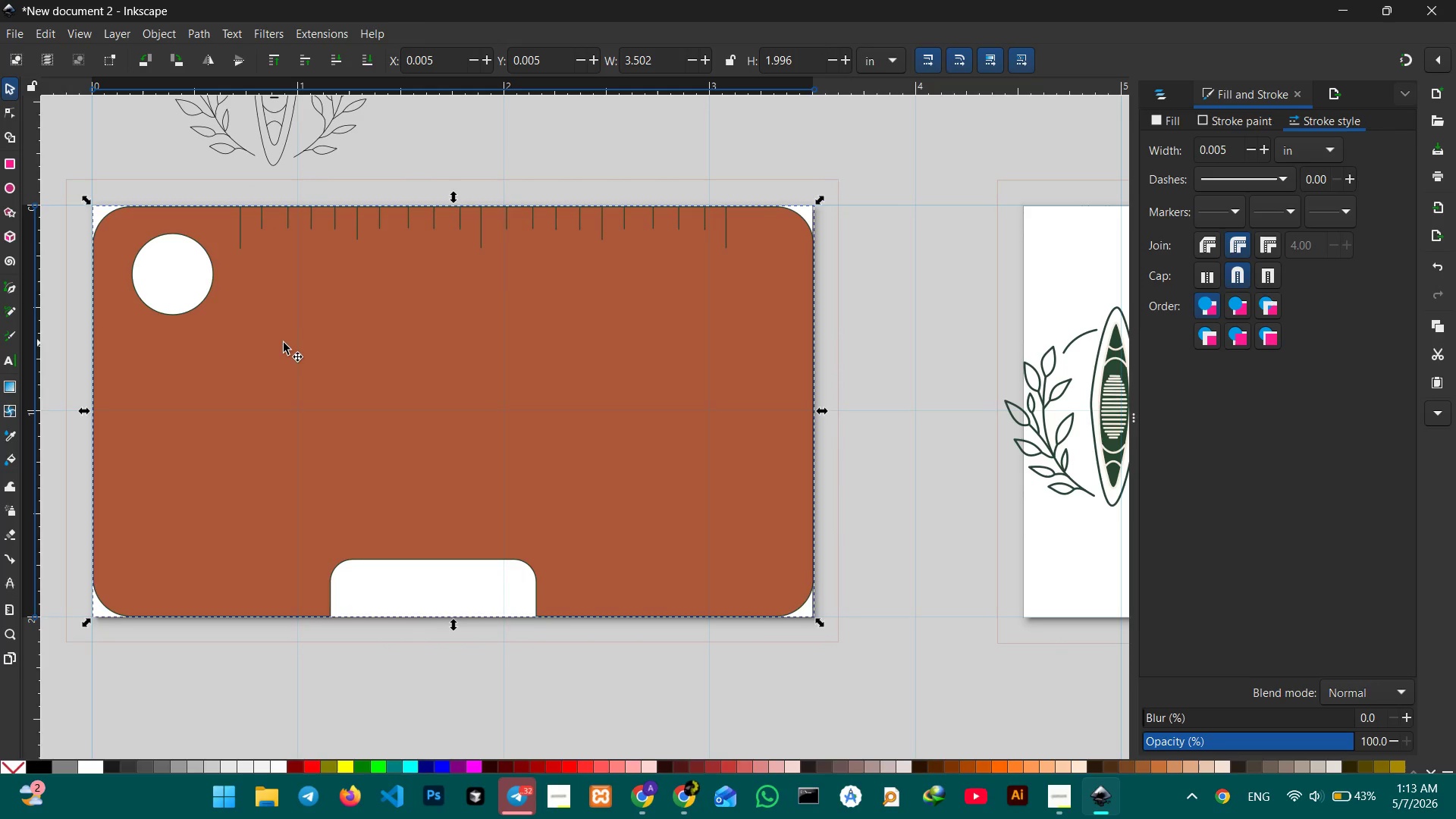 
hold_key(key=Space, duration=0.73)
 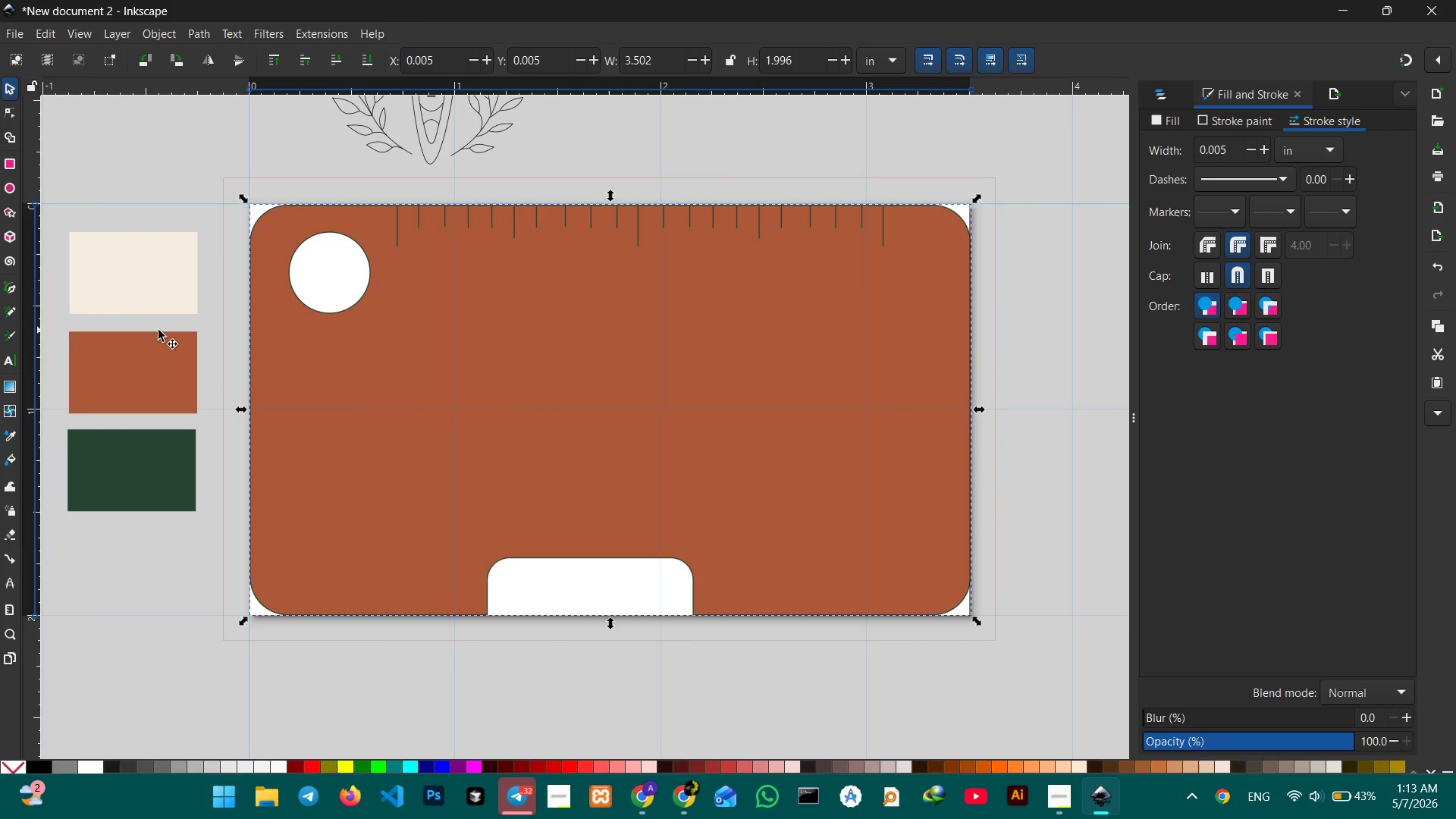 
left_click_drag(start_coordinate=[278, 345], to_coordinate=[435, 344])
 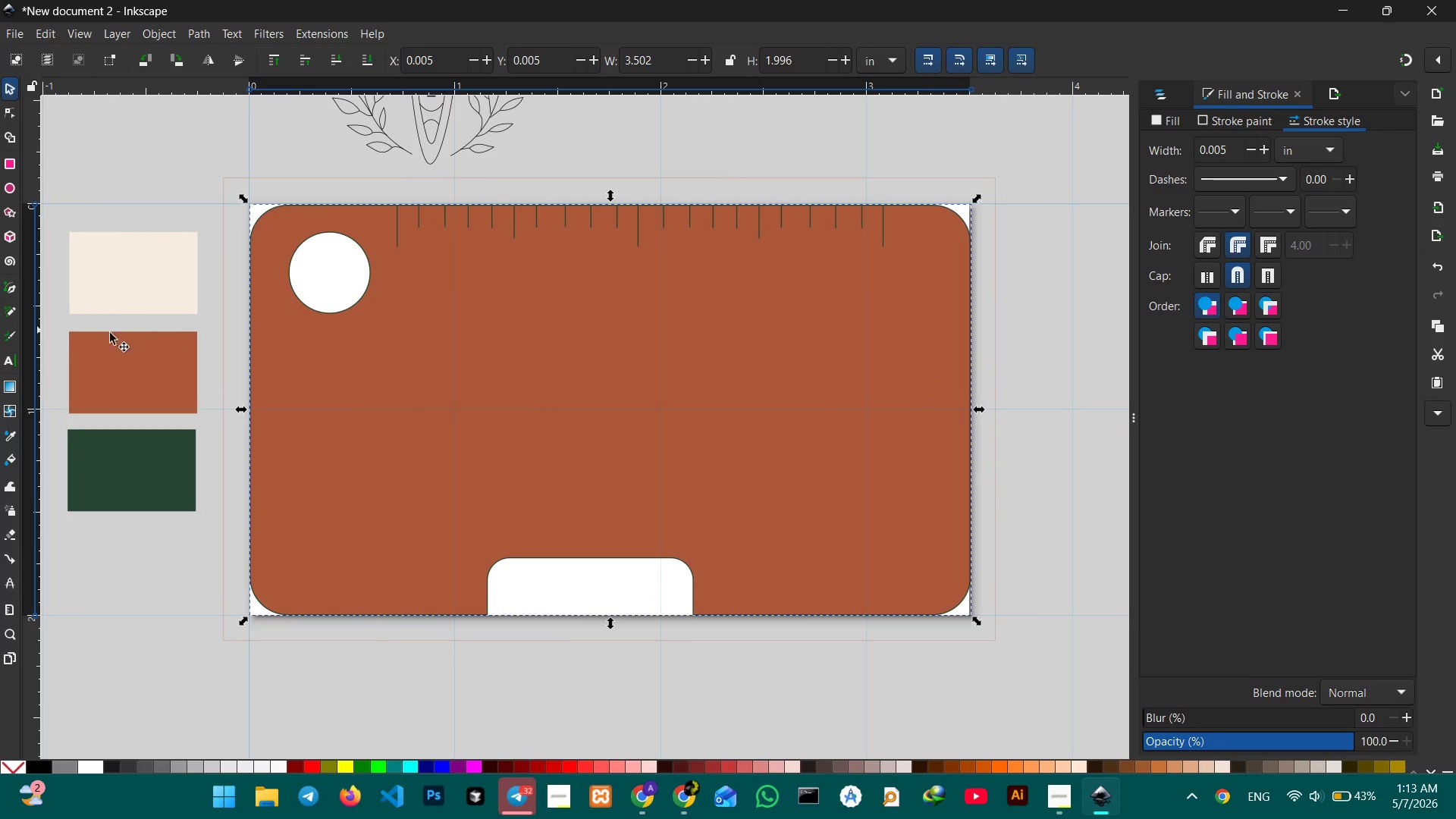 
hold_key(key=Space, duration=15.09)
 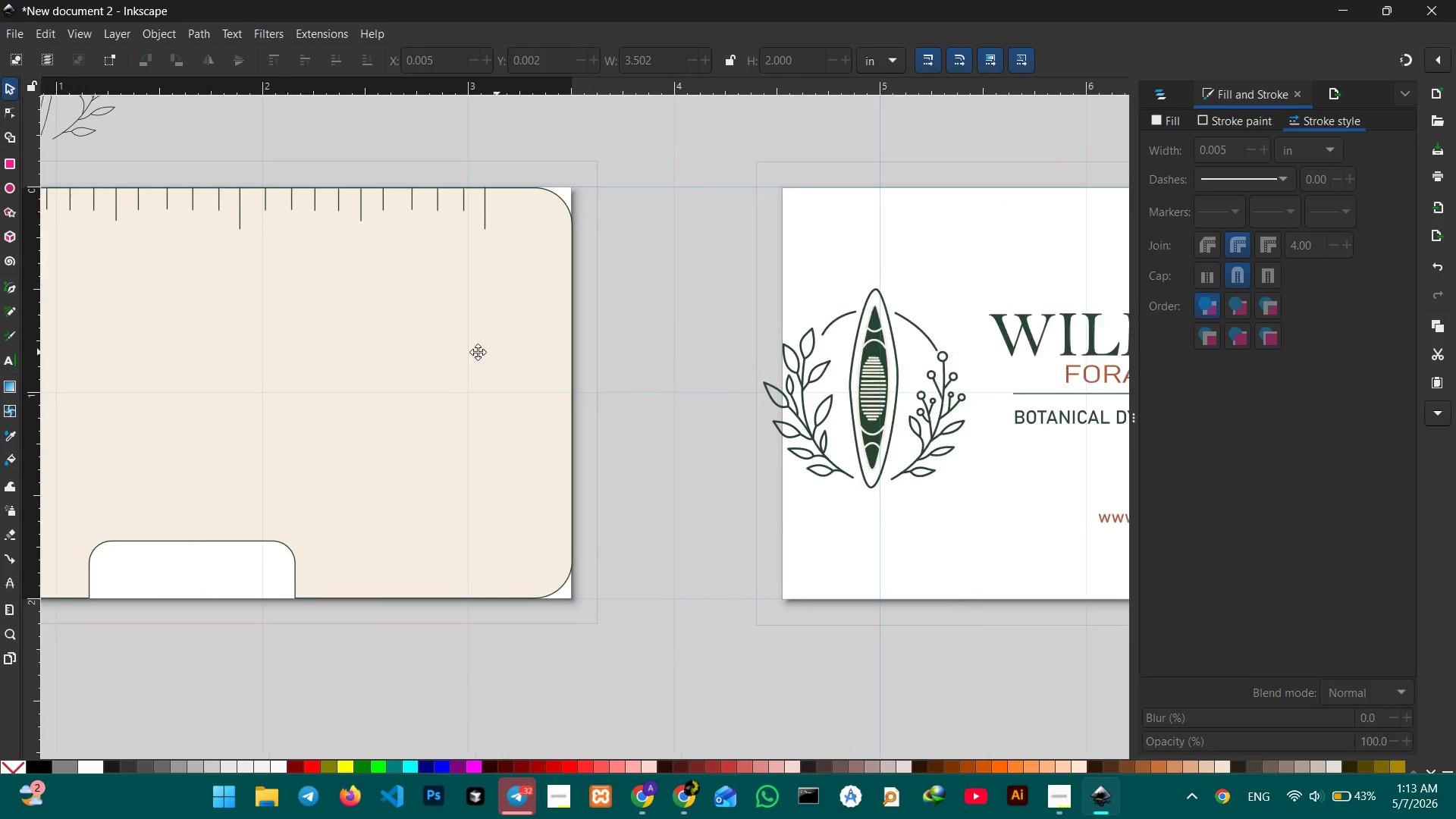 
double_click([171, 290])
 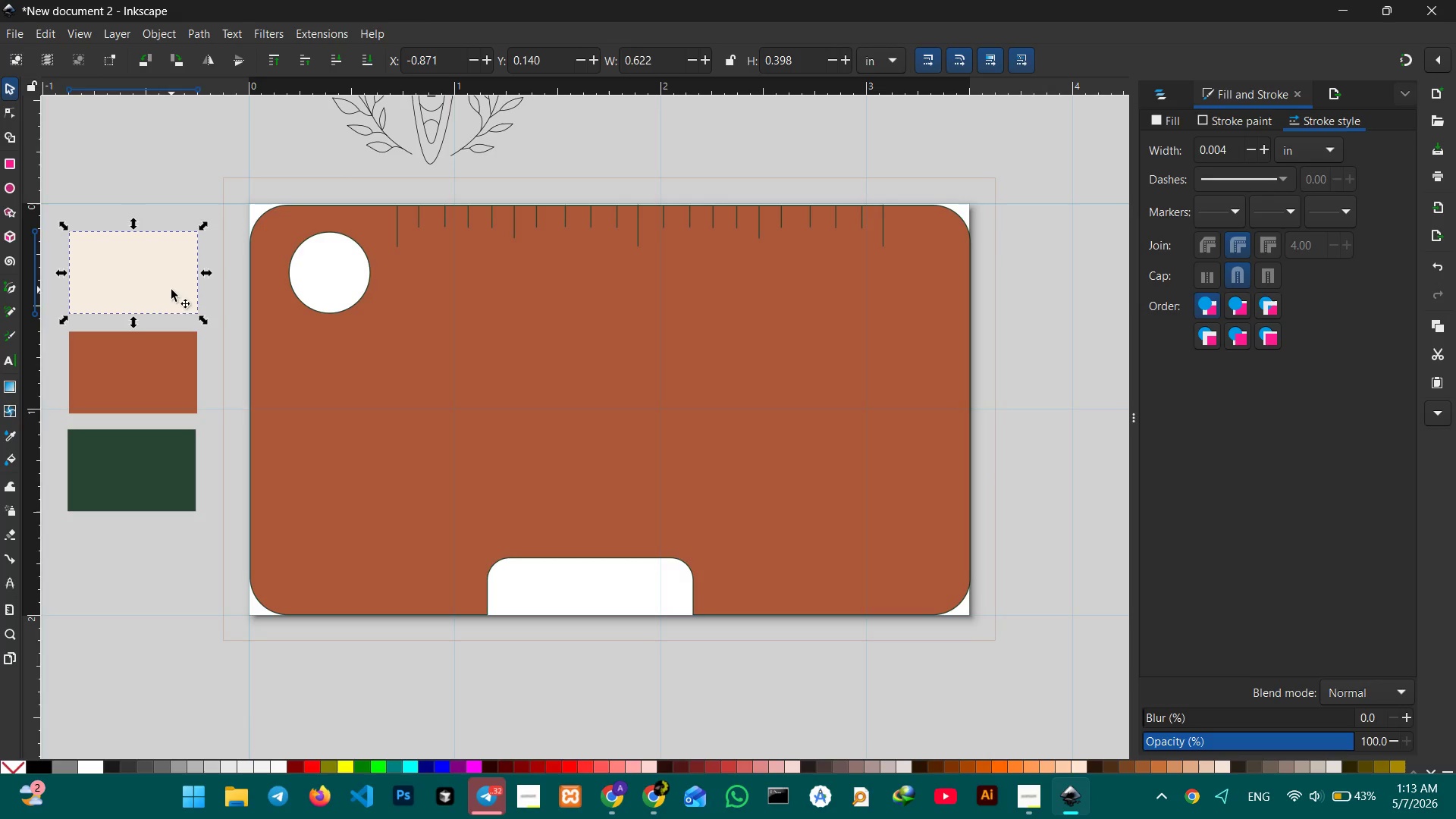 
left_click([400, 386])
 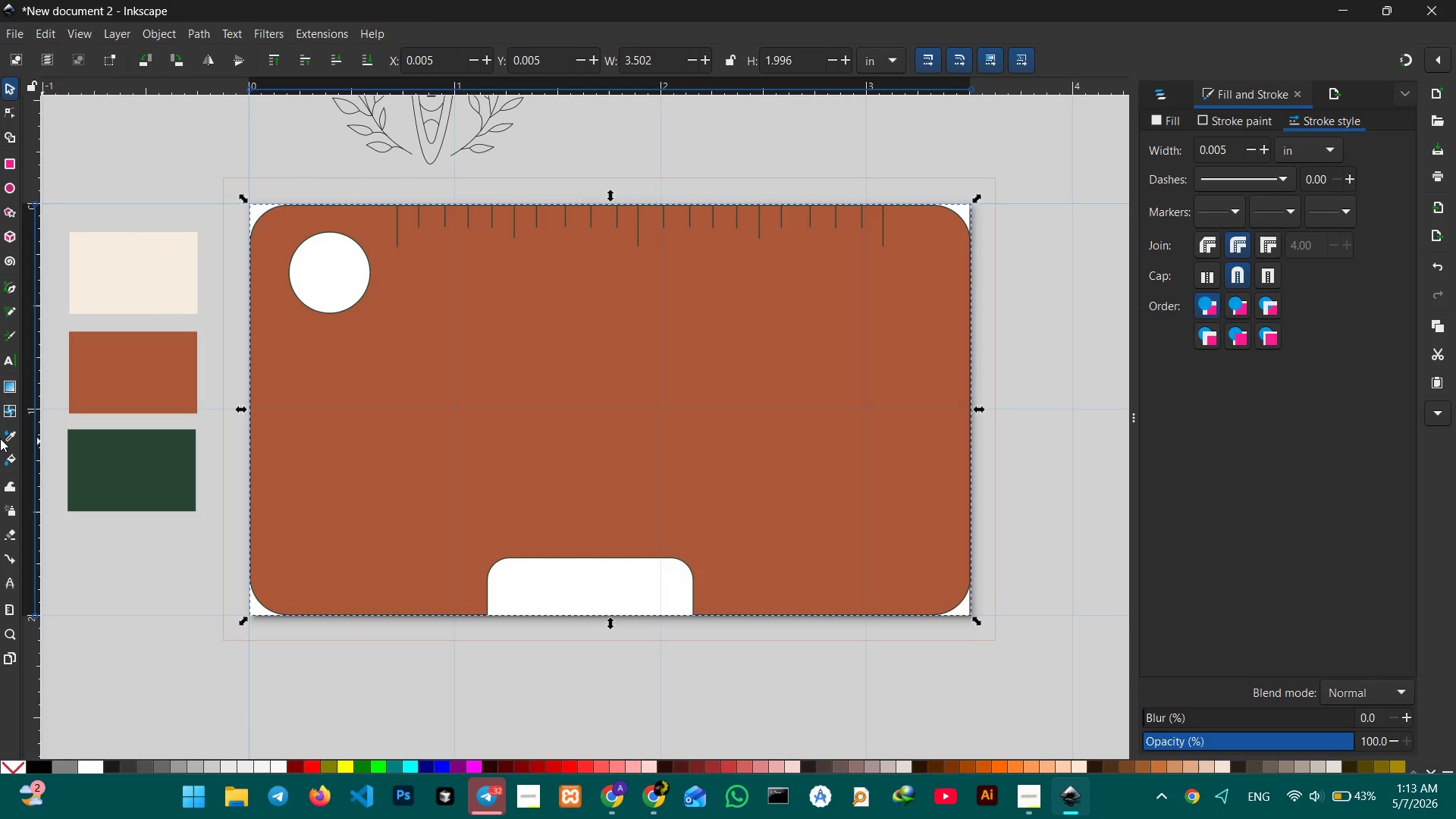 
left_click([5, 436])
 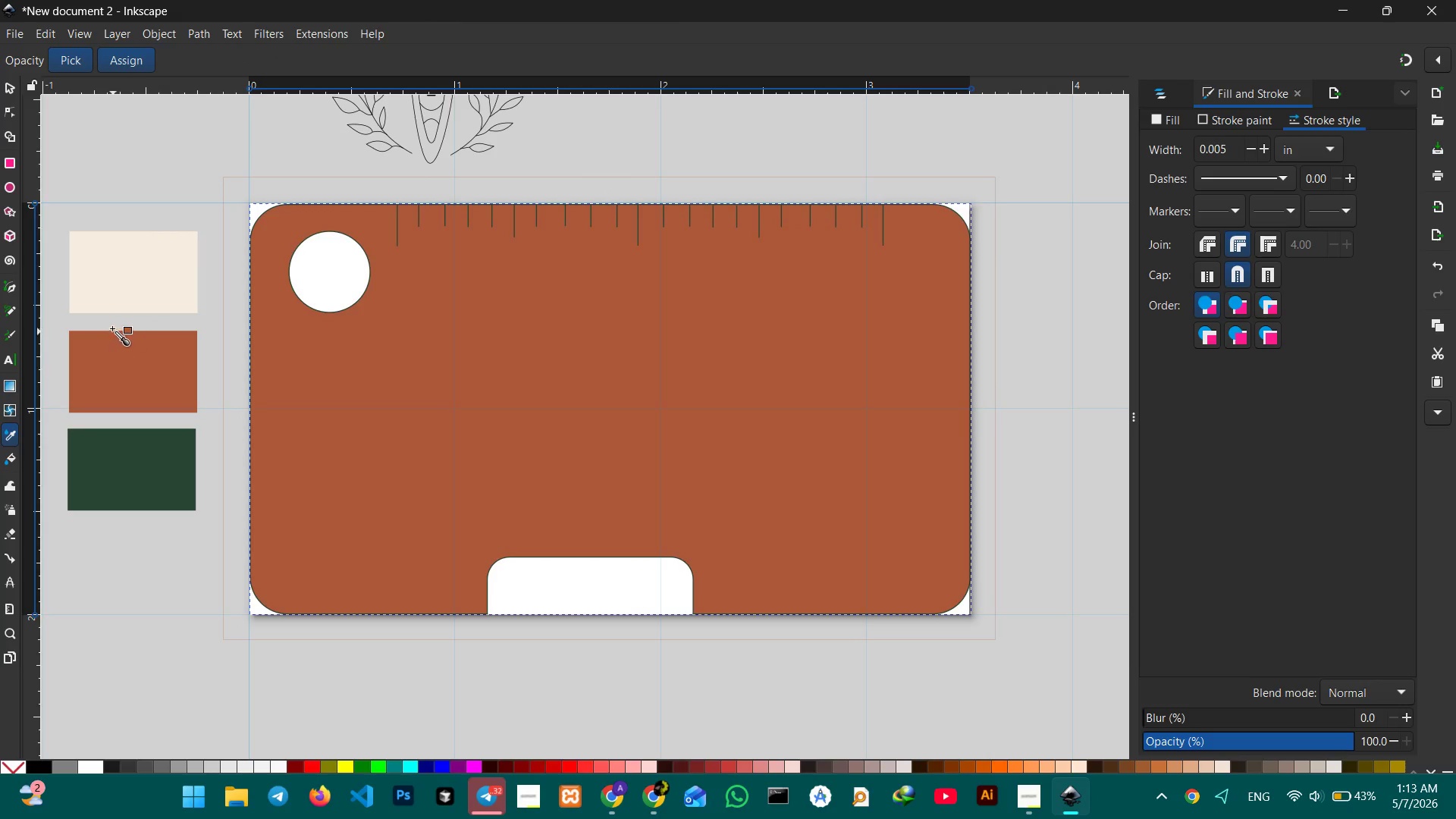 
left_click([121, 295])
 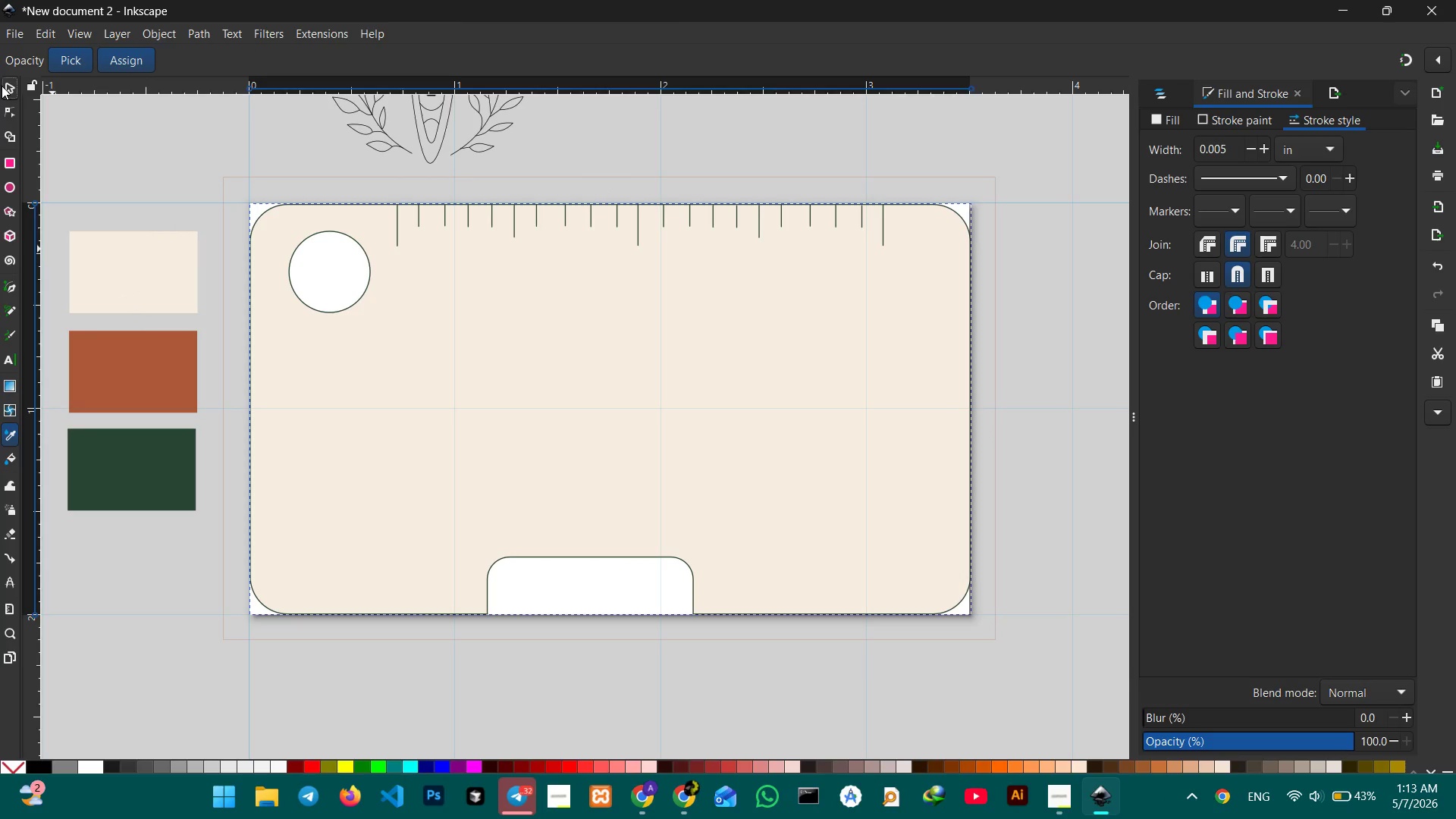 
double_click([140, 116])
 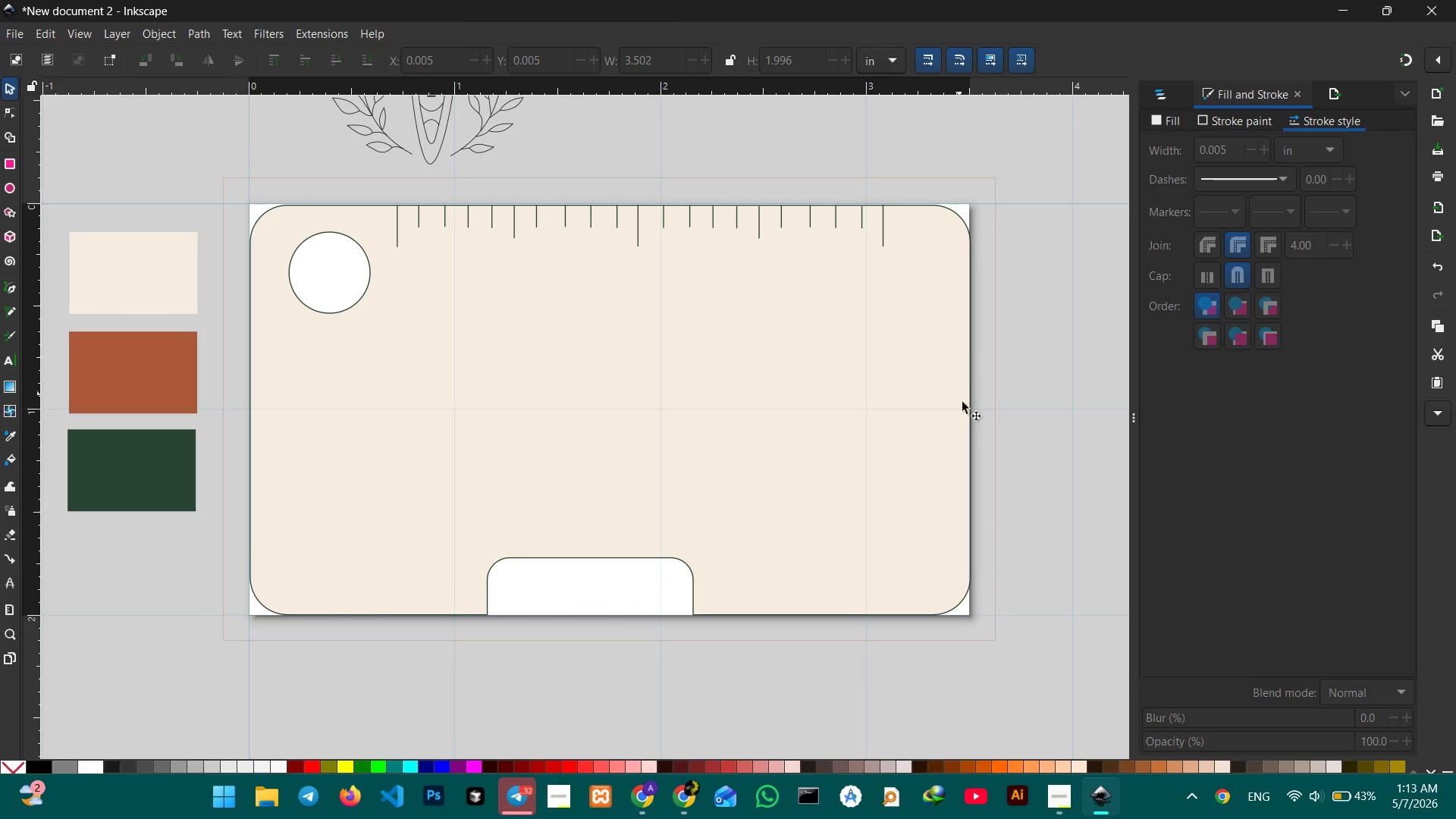 
left_click([547, 271])
 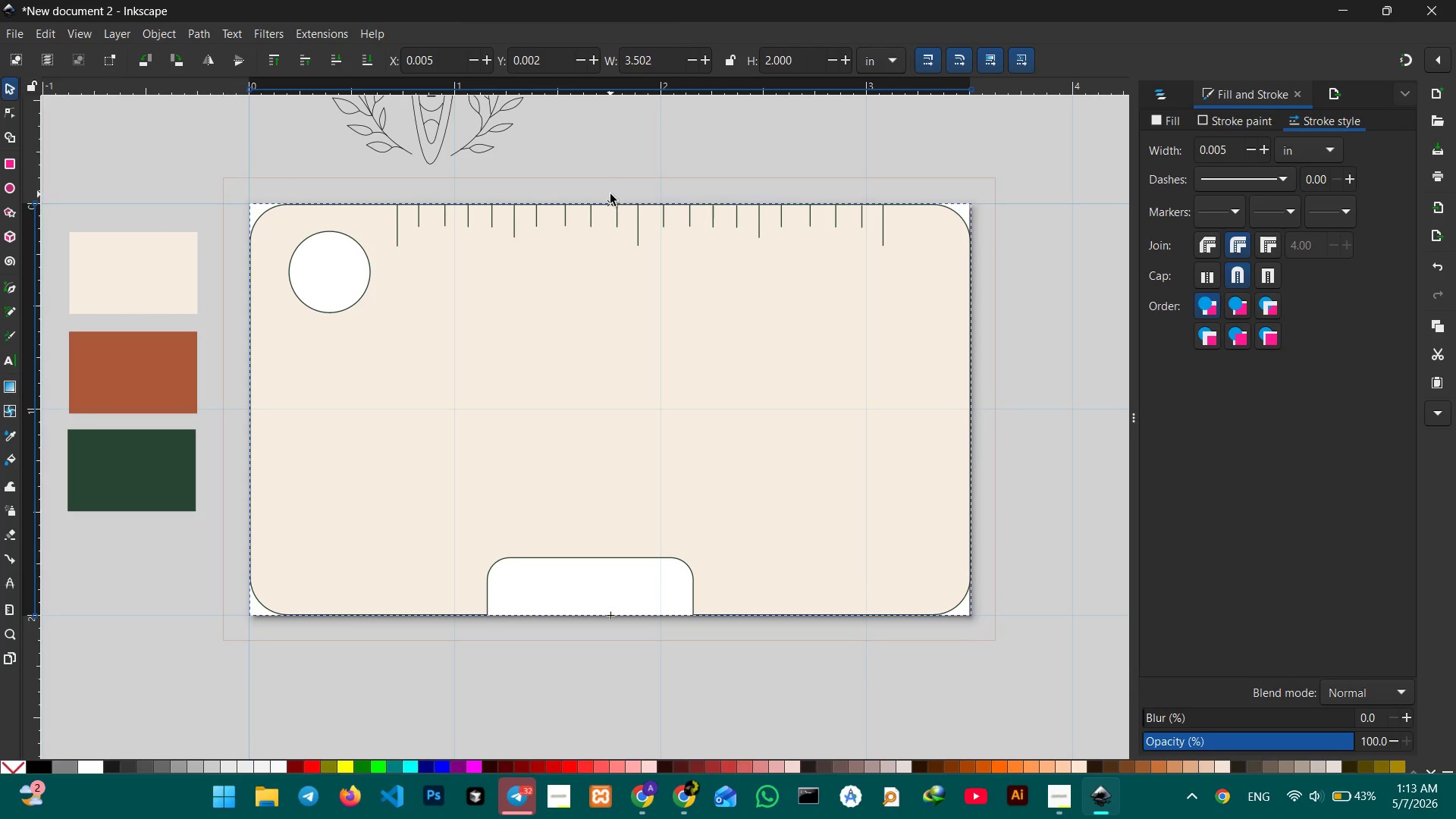 
left_click([670, 148])
 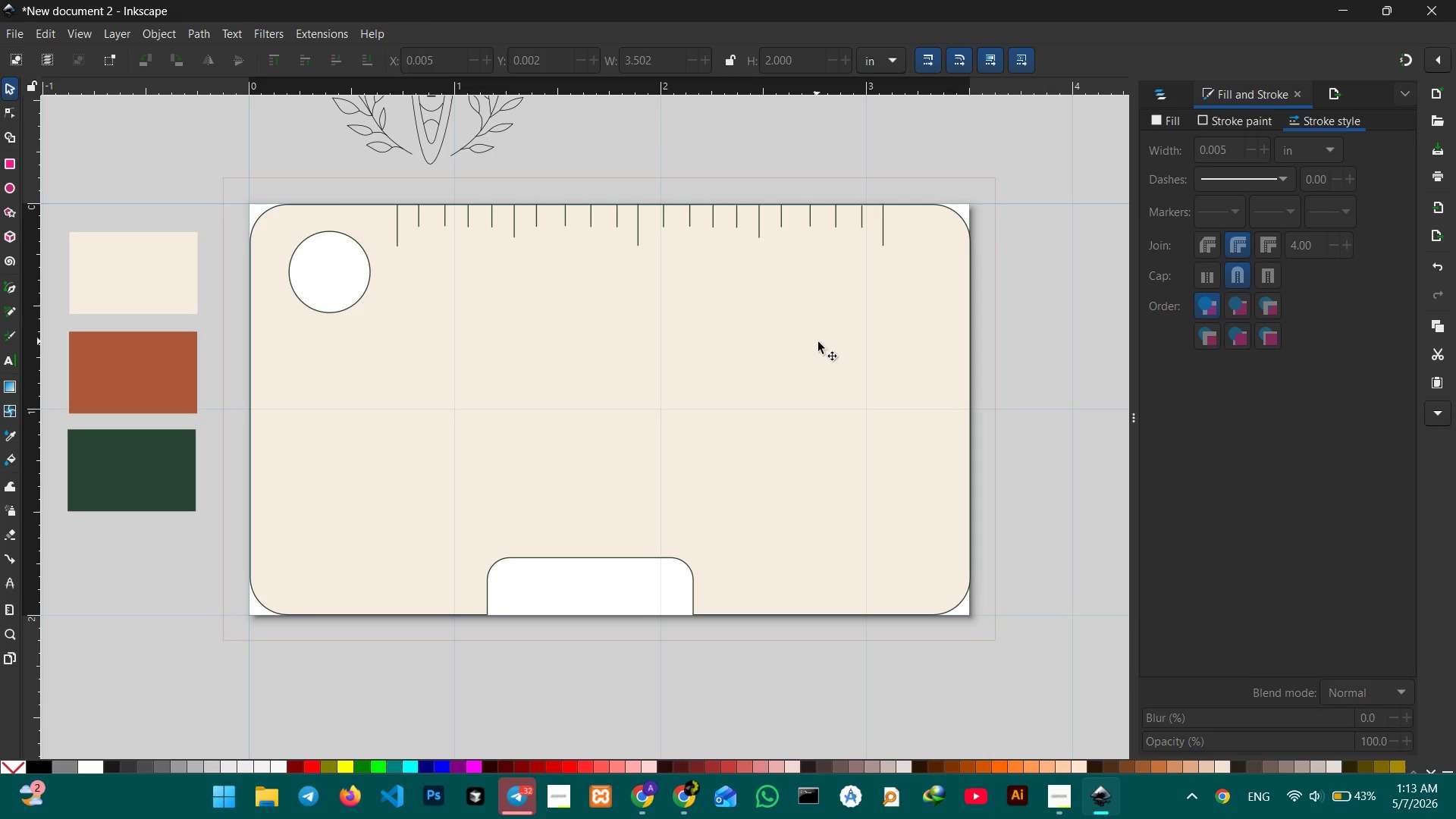 
hold_key(key=Space, duration=0.98)
 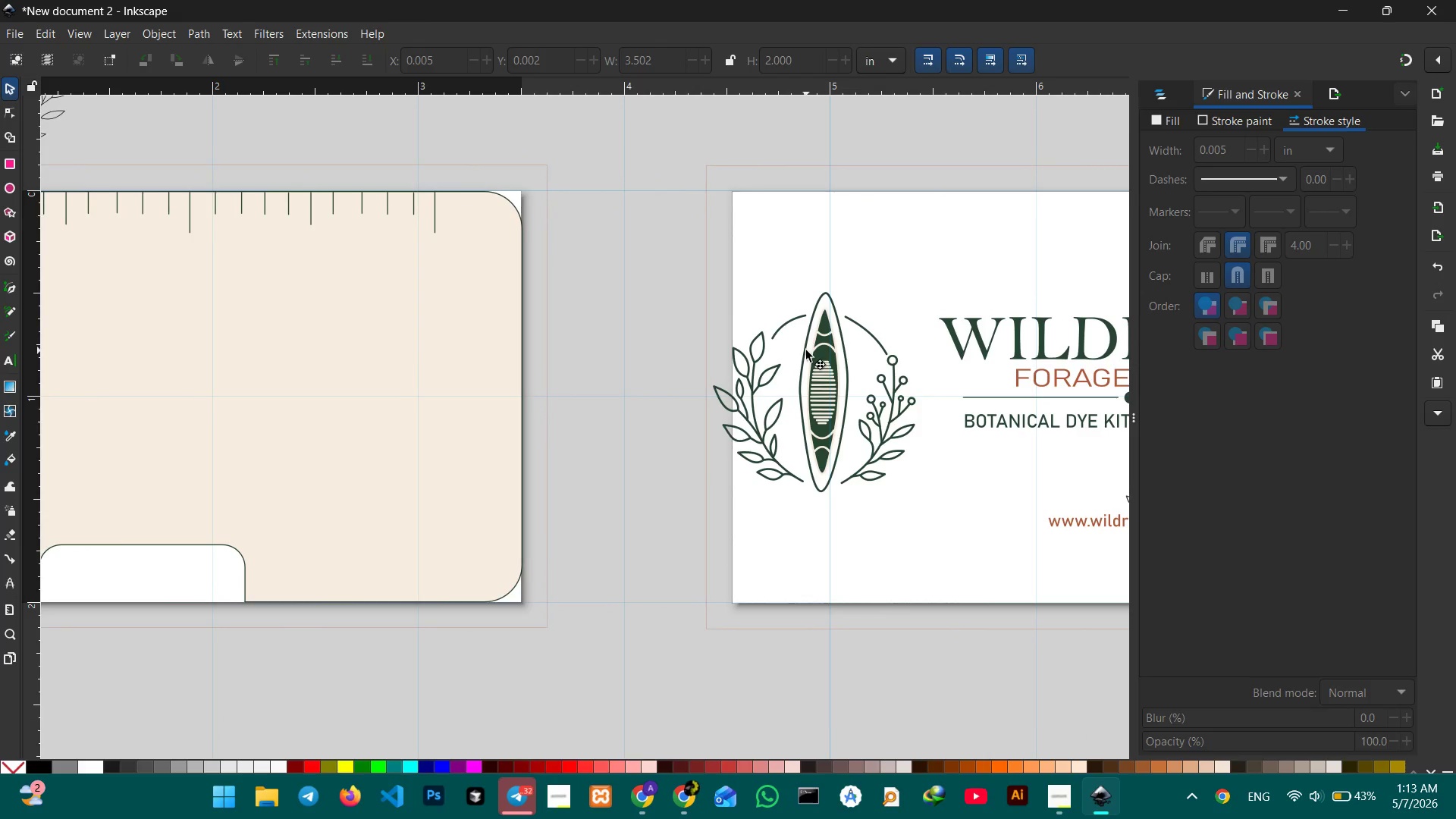 
left_click_drag(start_coordinate=[895, 369], to_coordinate=[447, 356])
 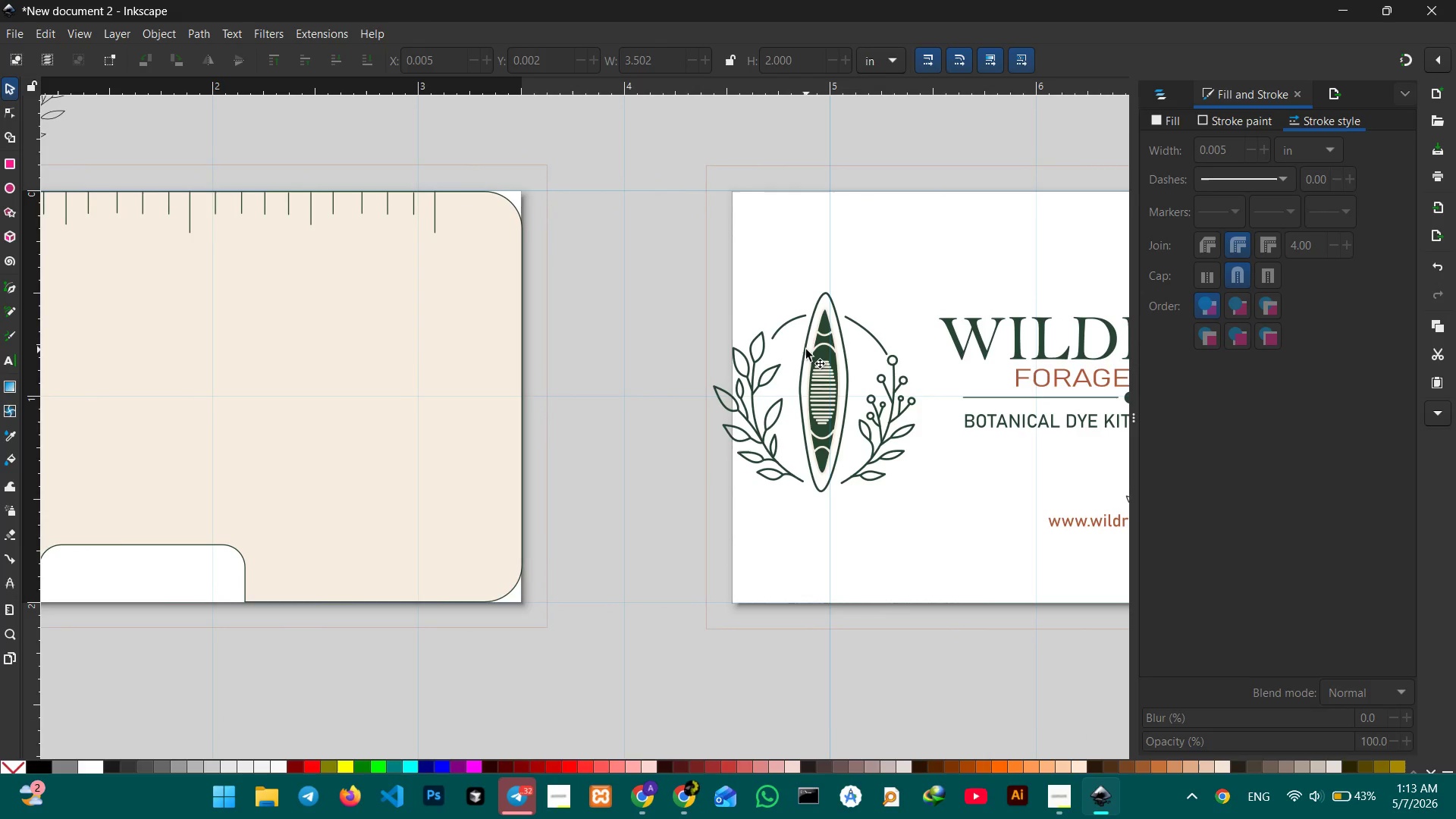 
left_click([806, 350])
 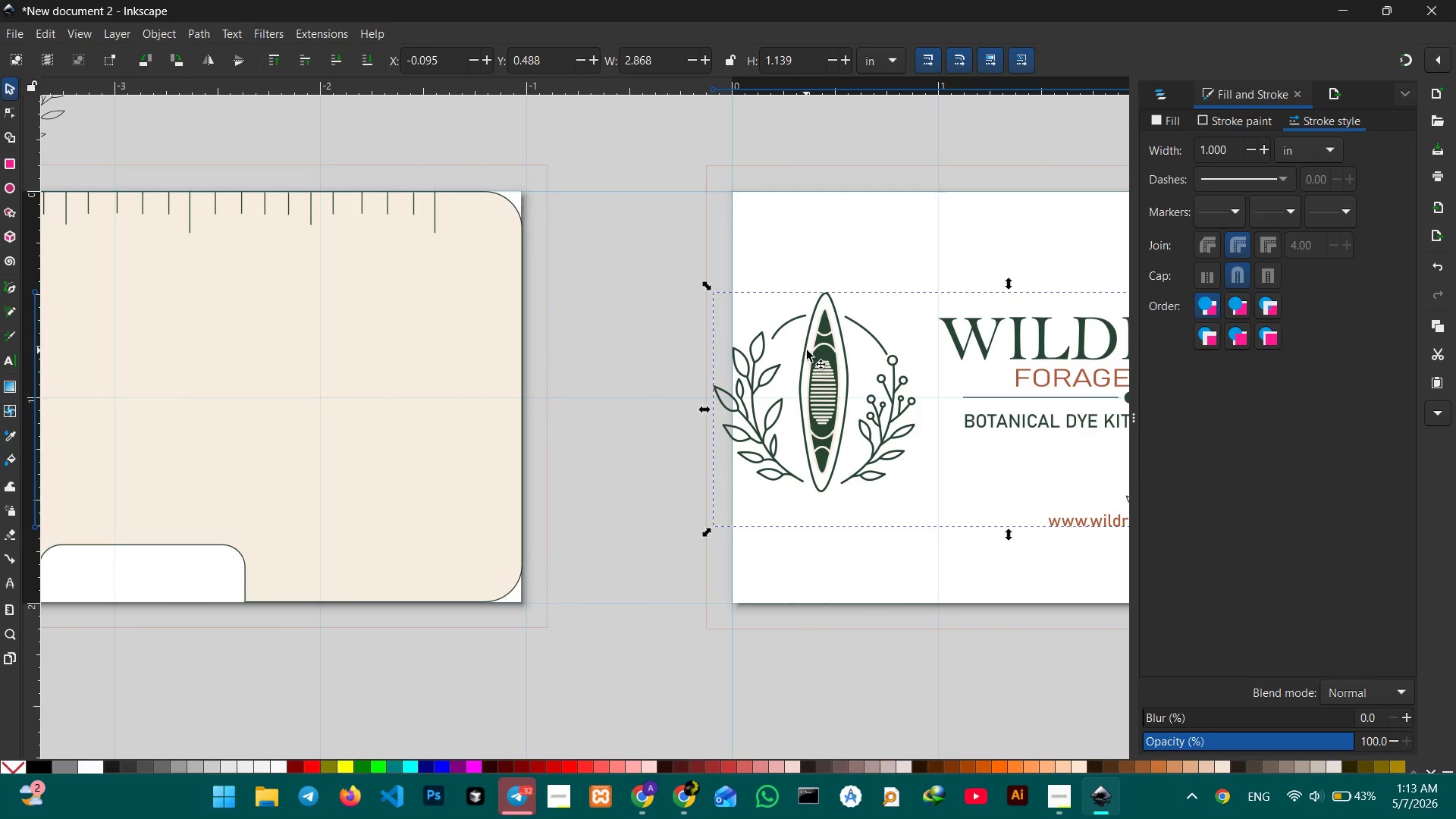 
key(Control+X)
 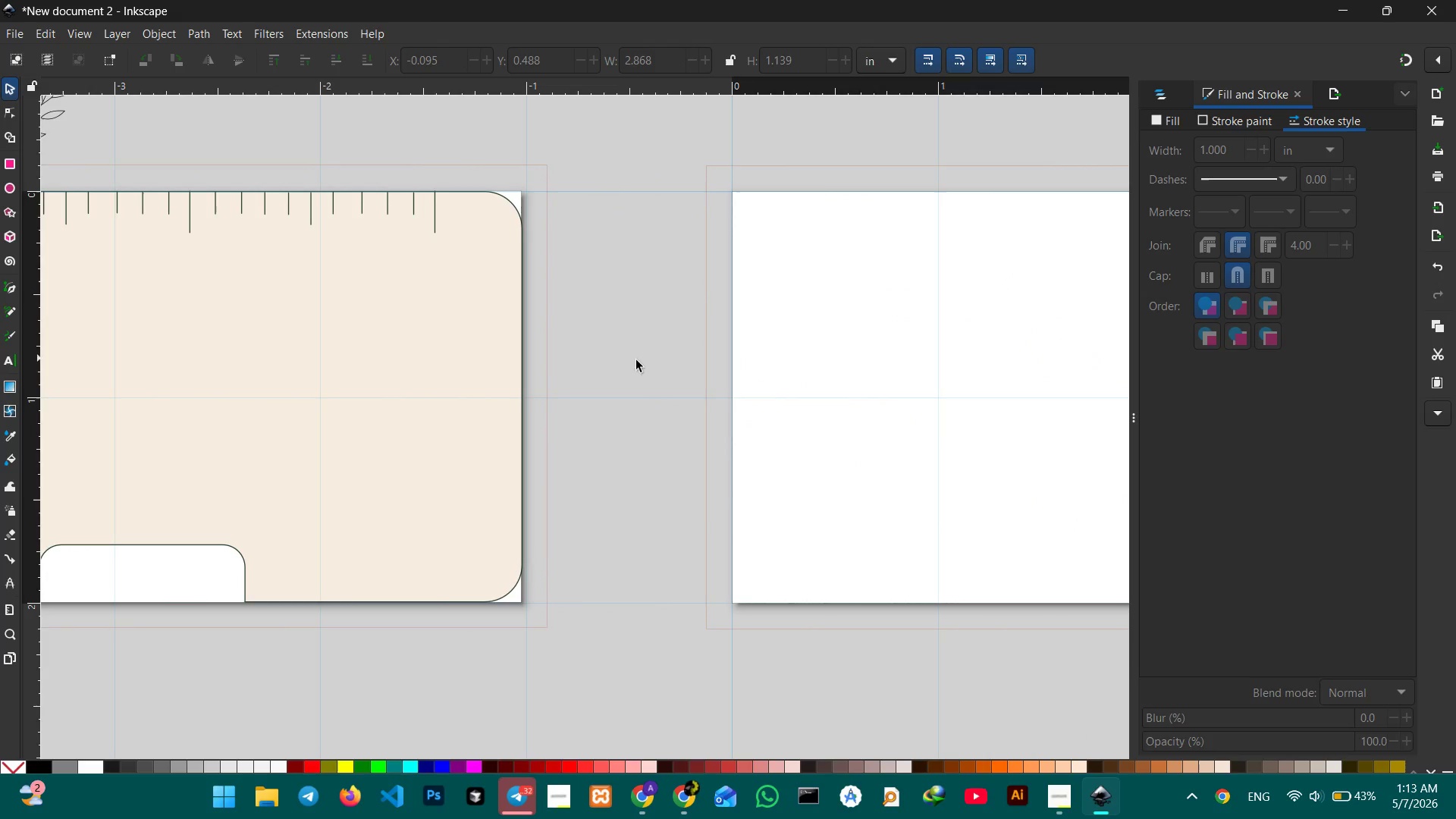 
hold_key(key=Space, duration=1.02)
 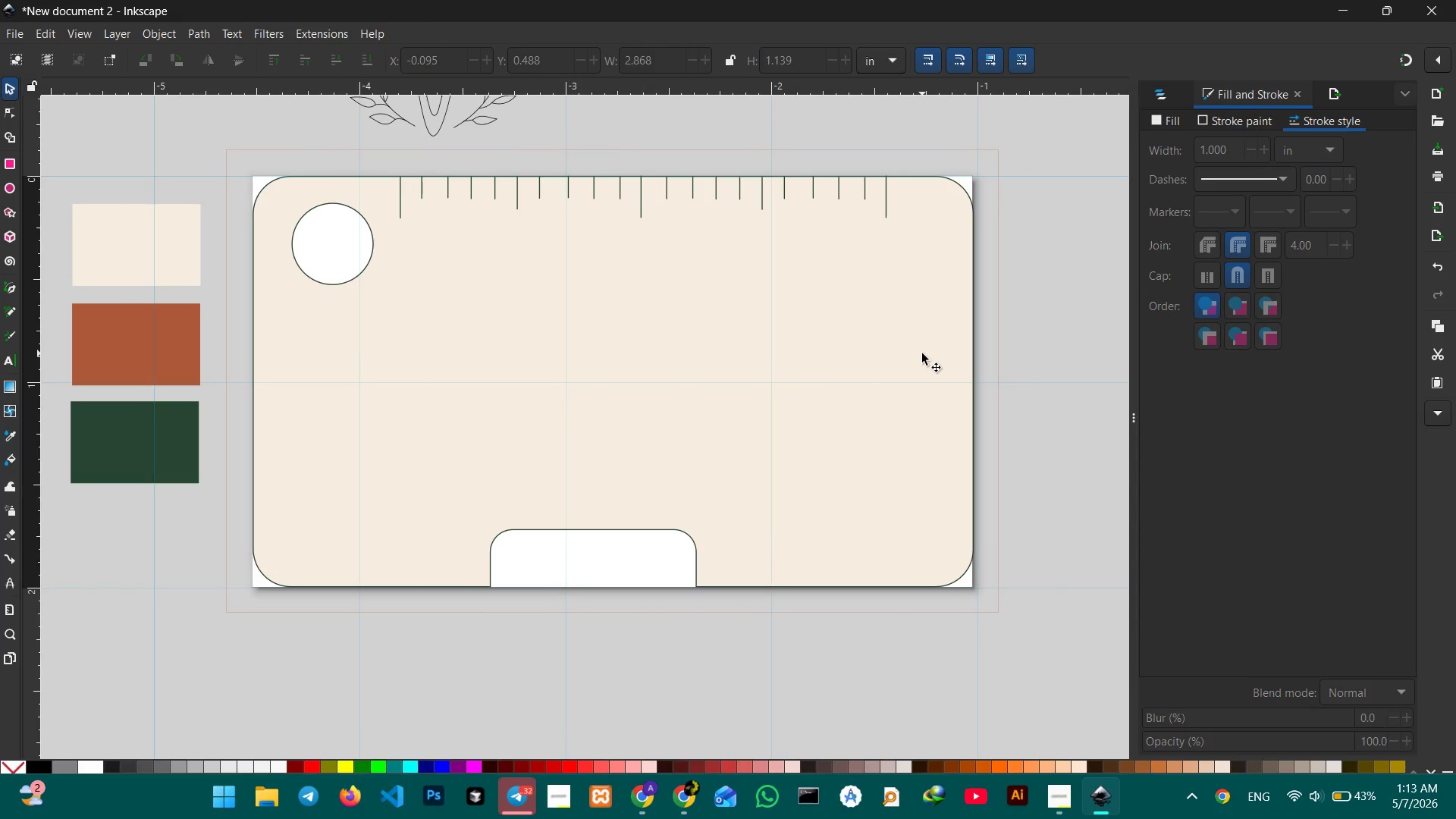 
left_click_drag(start_coordinate=[472, 369], to_coordinate=[922, 353])
 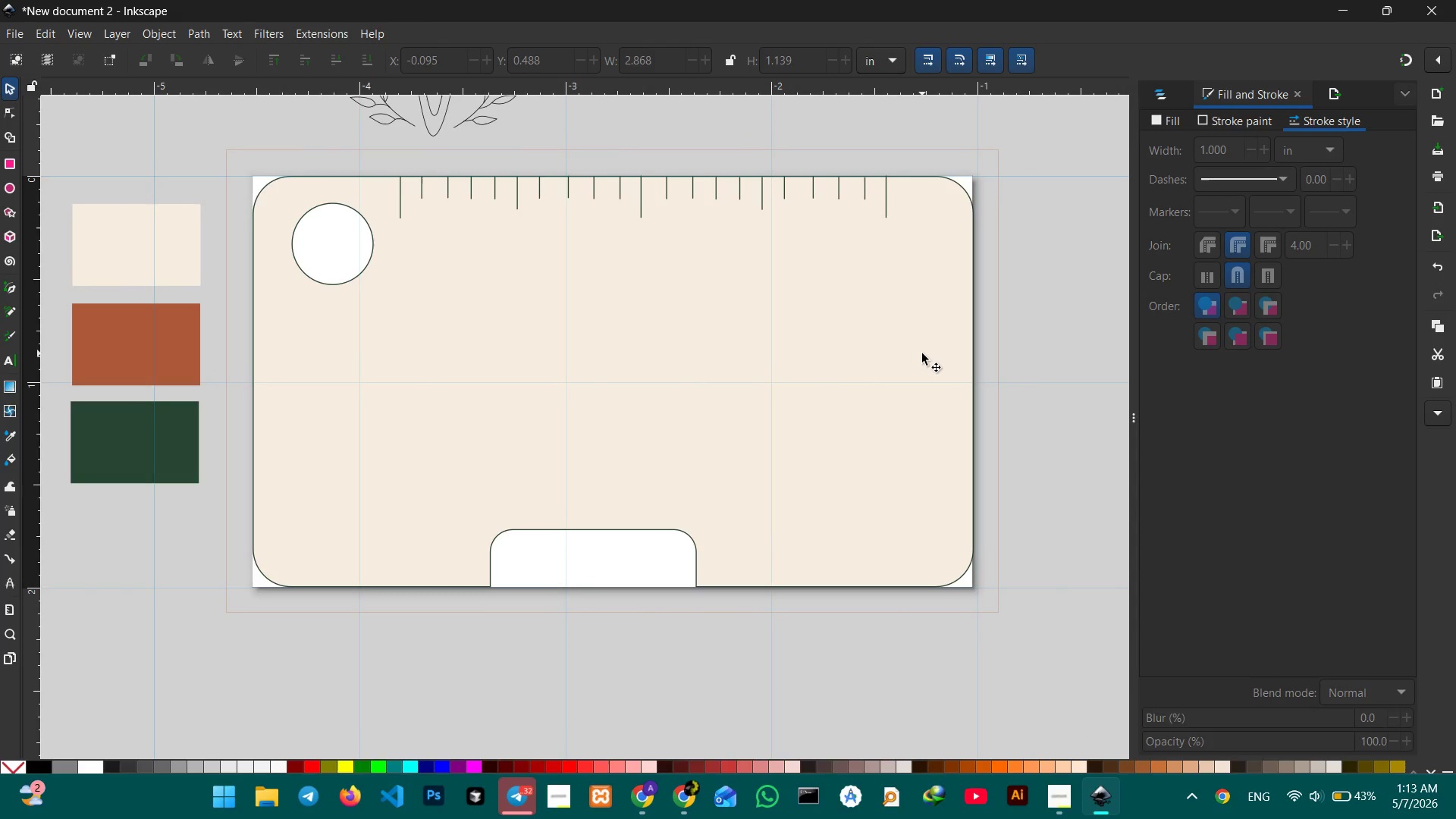 
key(Control+V)
 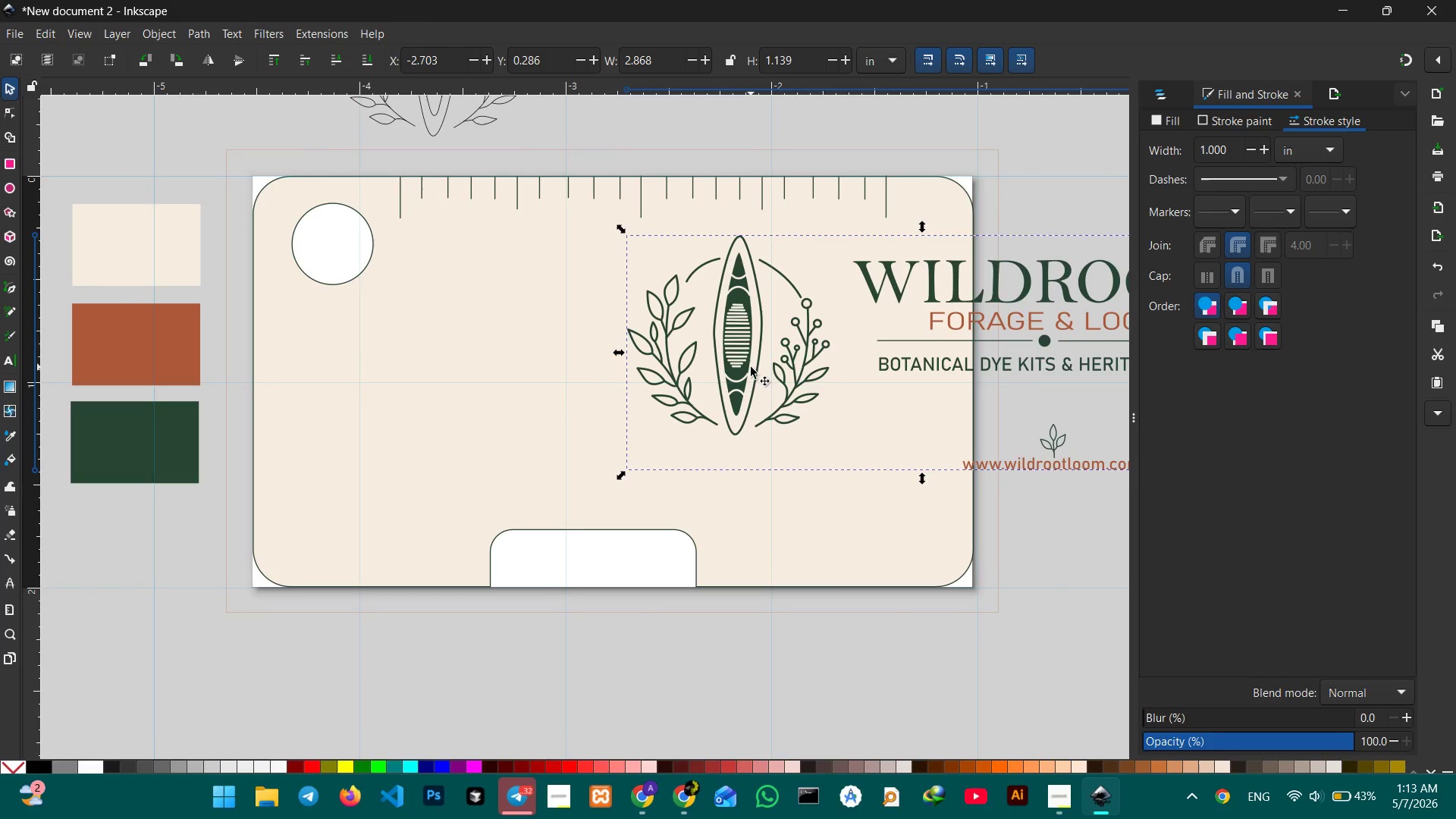 
left_click_drag(start_coordinate=[747, 368], to_coordinate=[436, 415])
 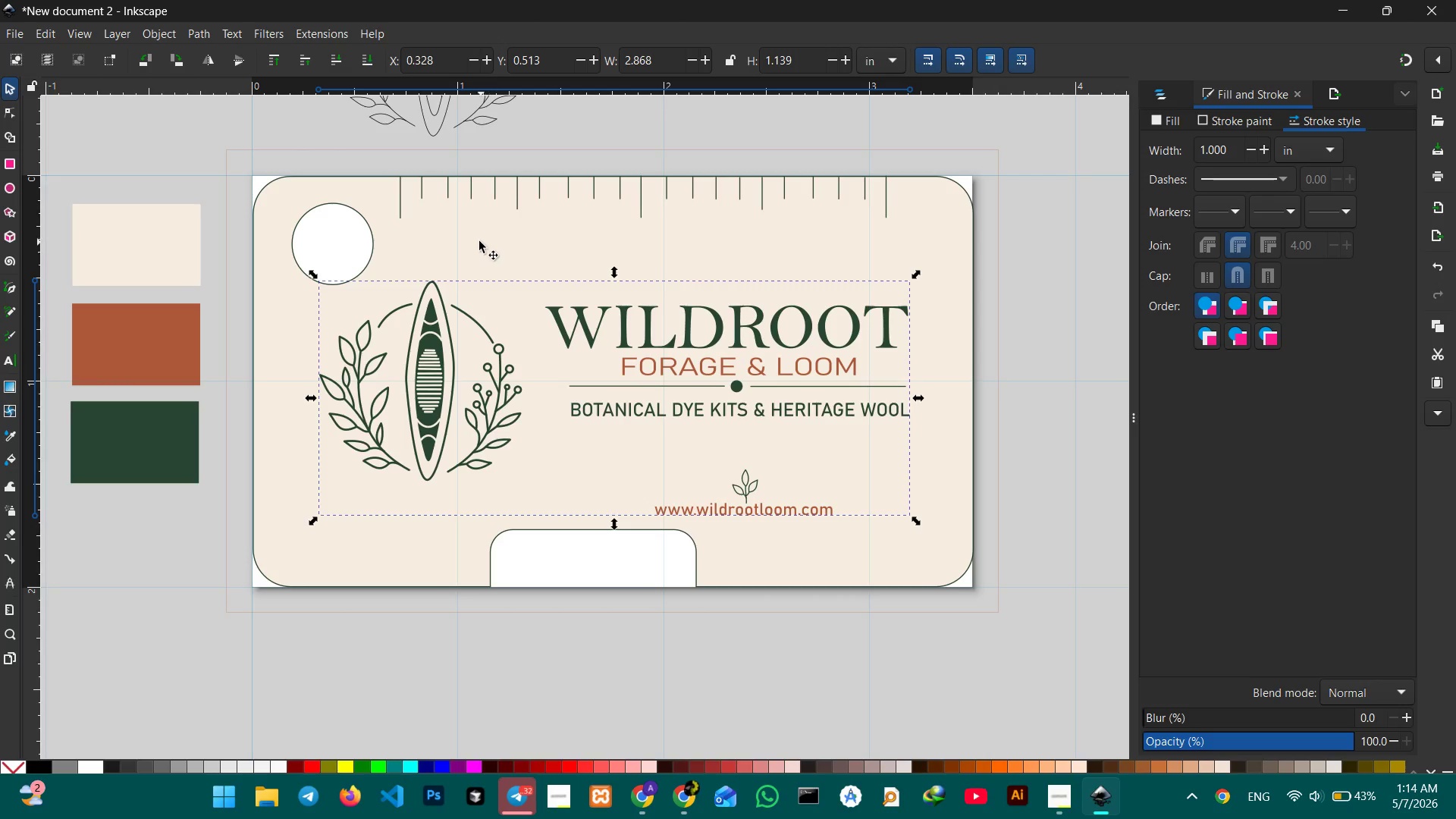 
left_click([470, 238])
 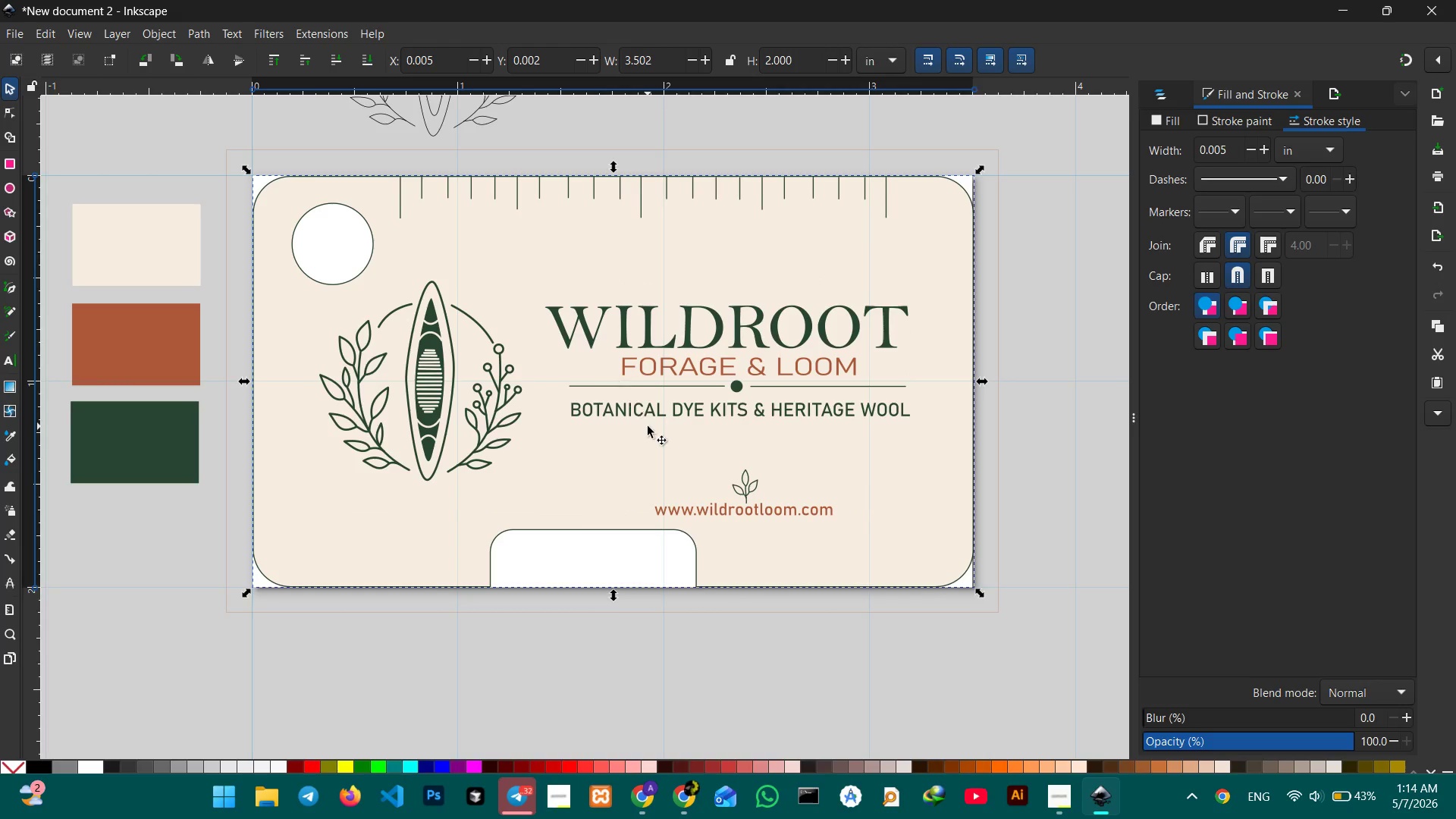 
left_click([645, 419])
 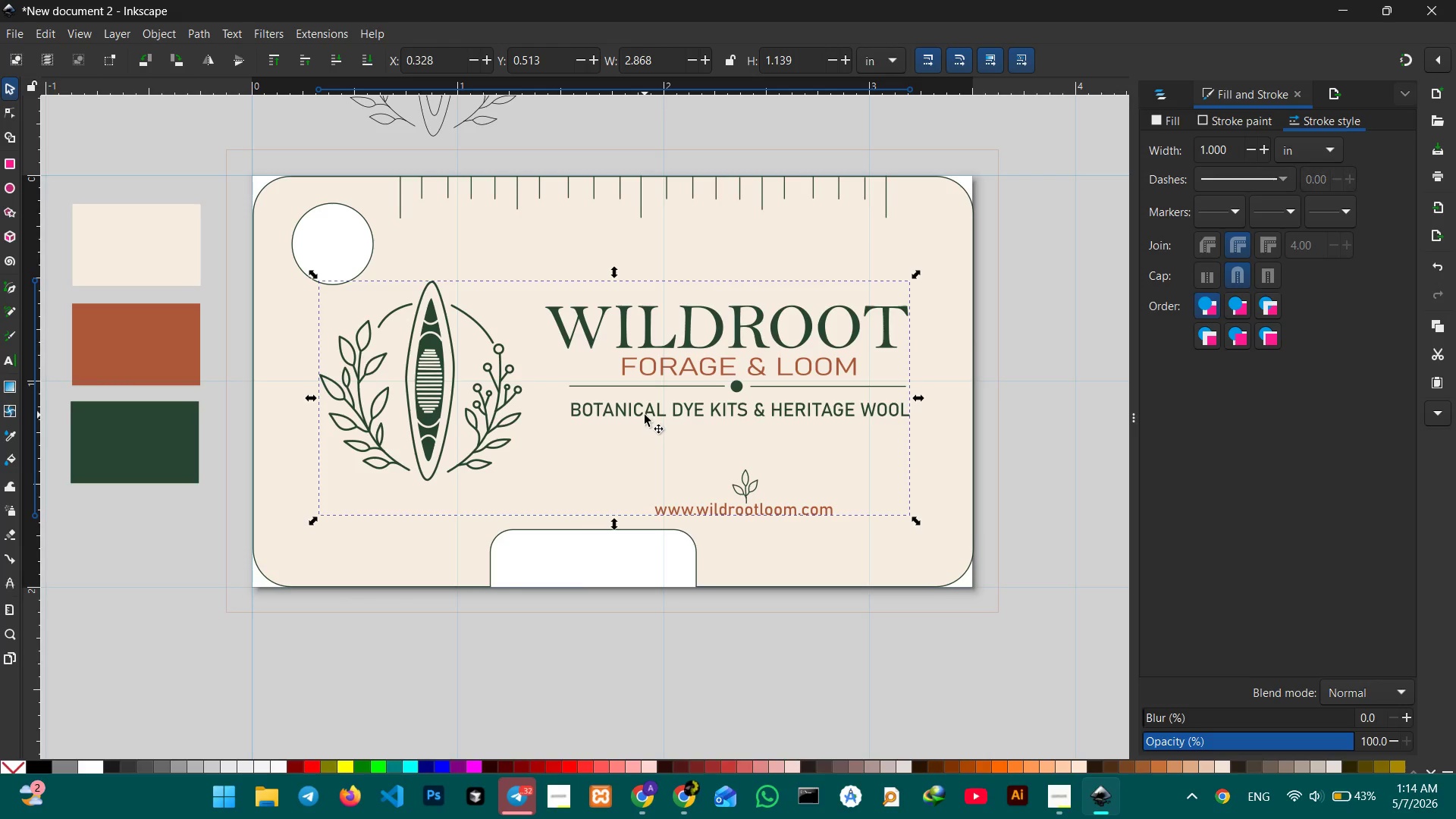 
double_click([645, 415])
 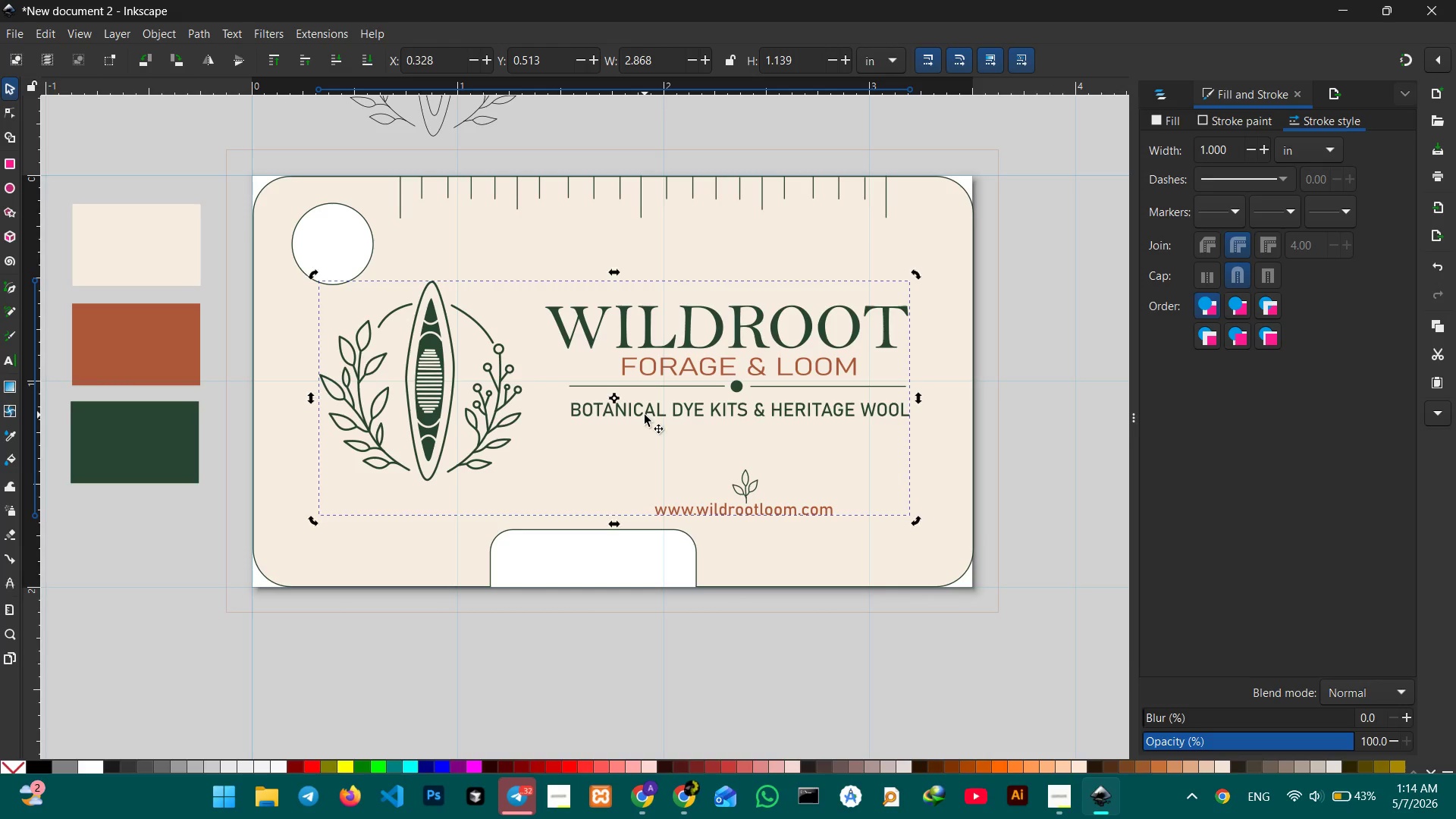 
triple_click([645, 415])
 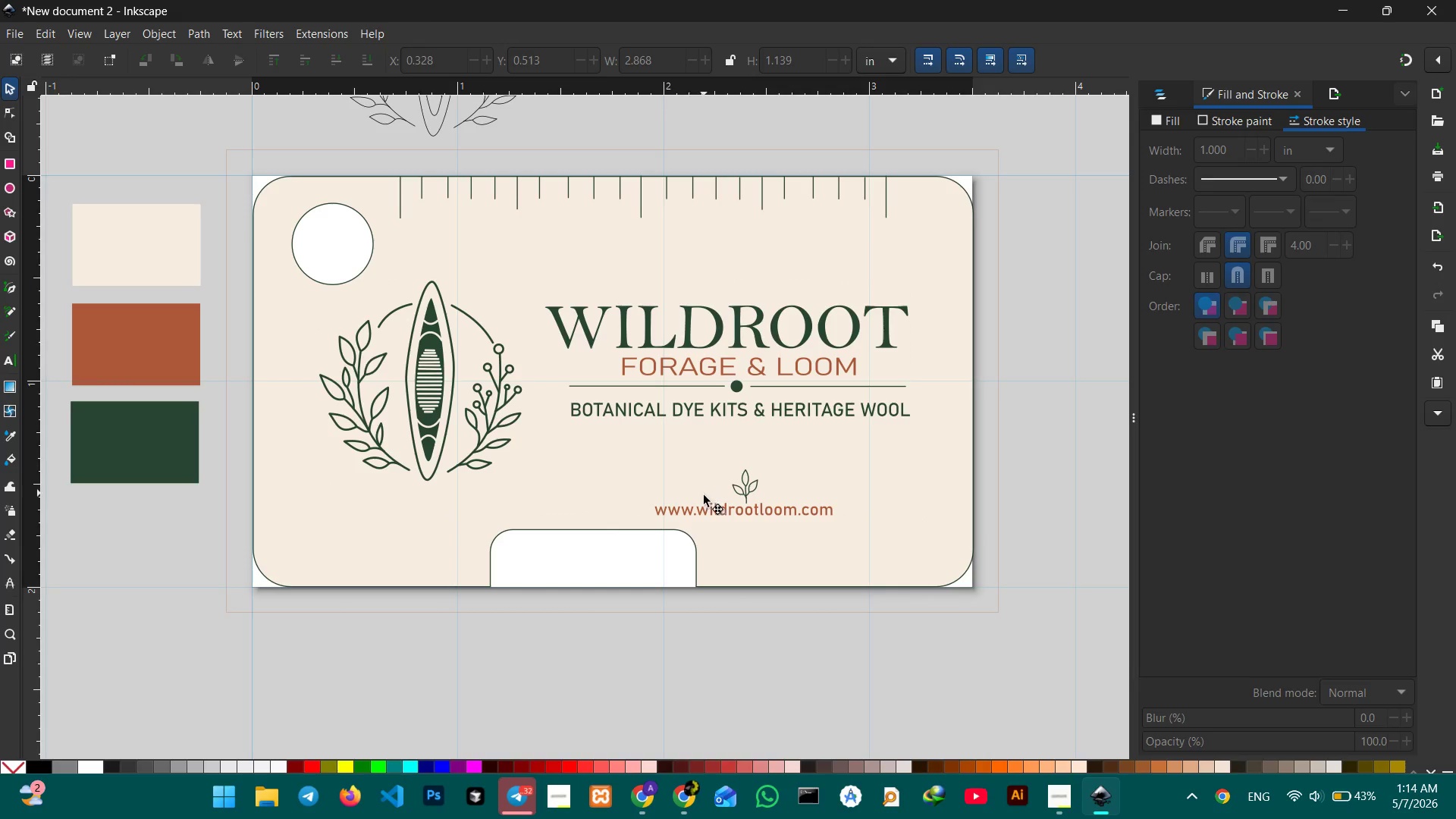 
left_click([705, 504])
 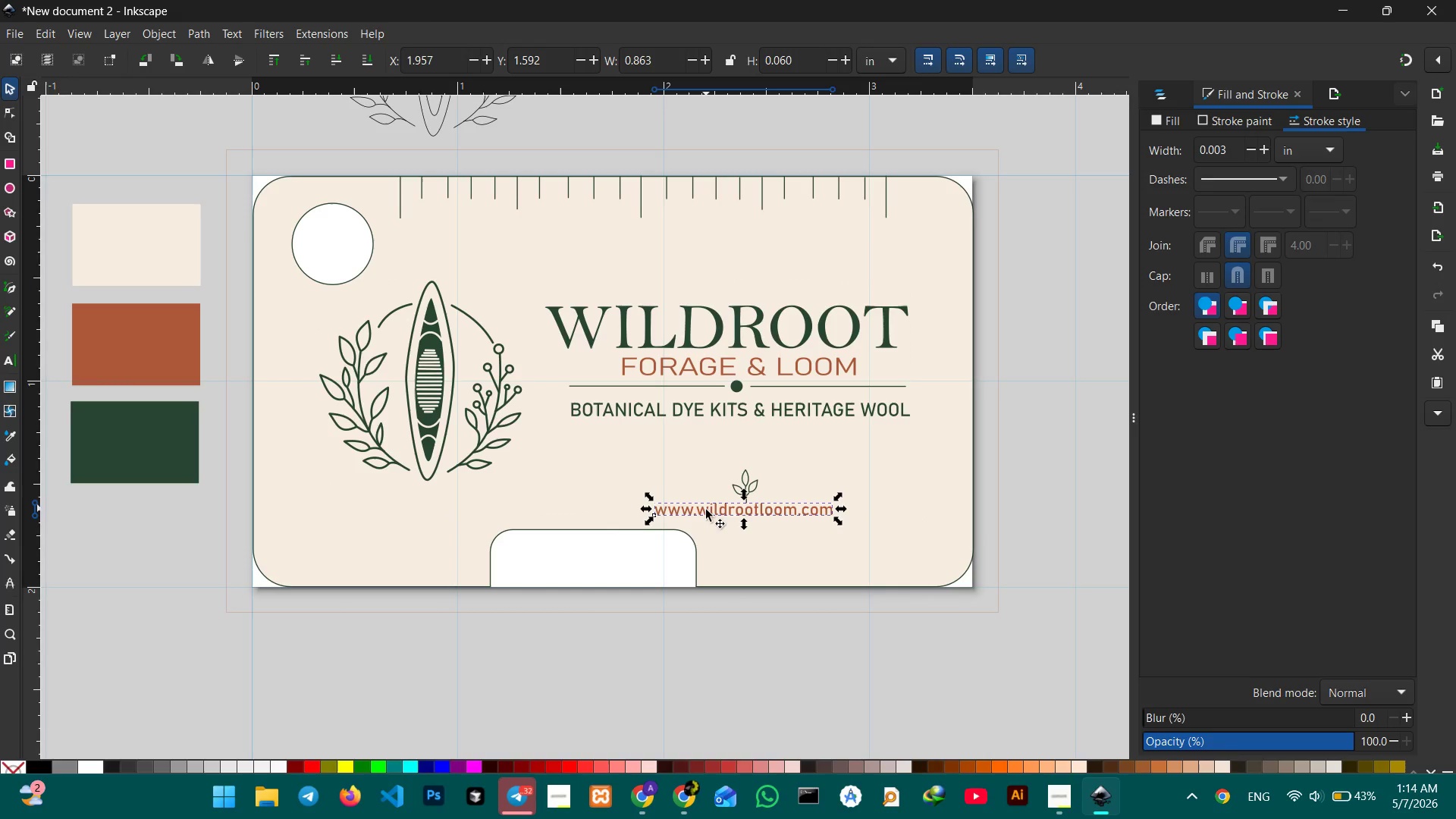 
double_click([706, 510])
 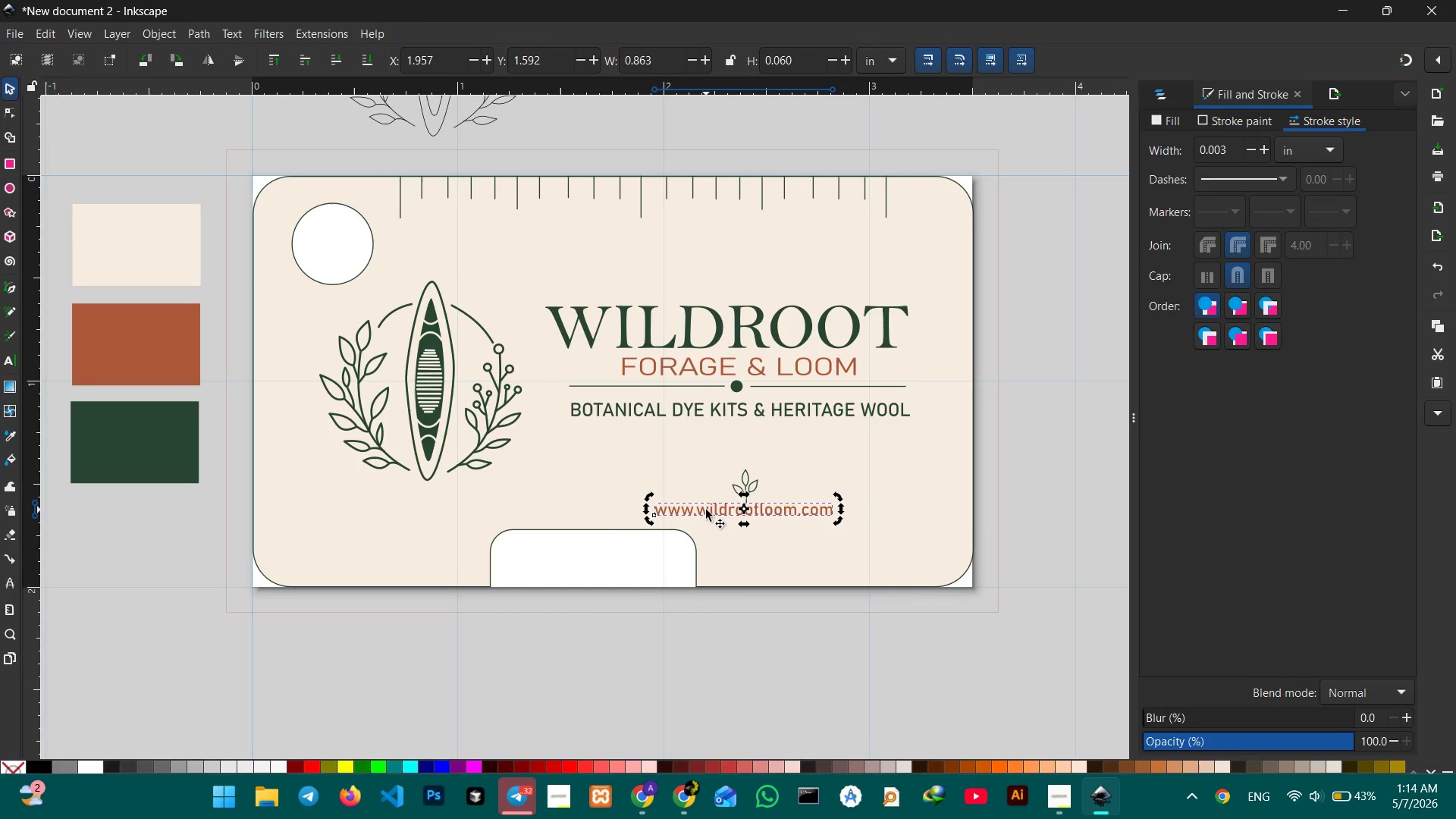 
key(Control+C)
 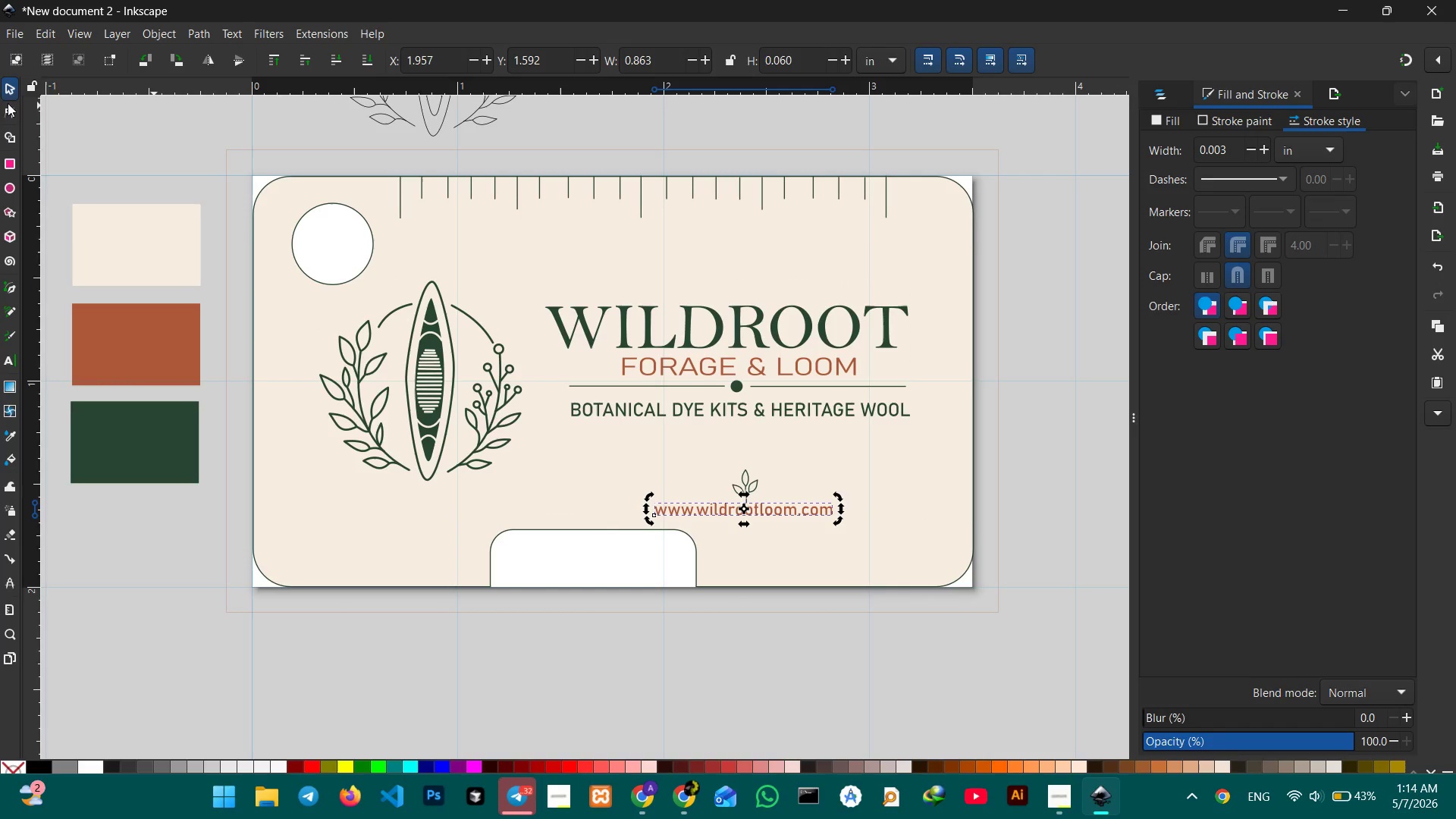 
left_click([10, 97])
 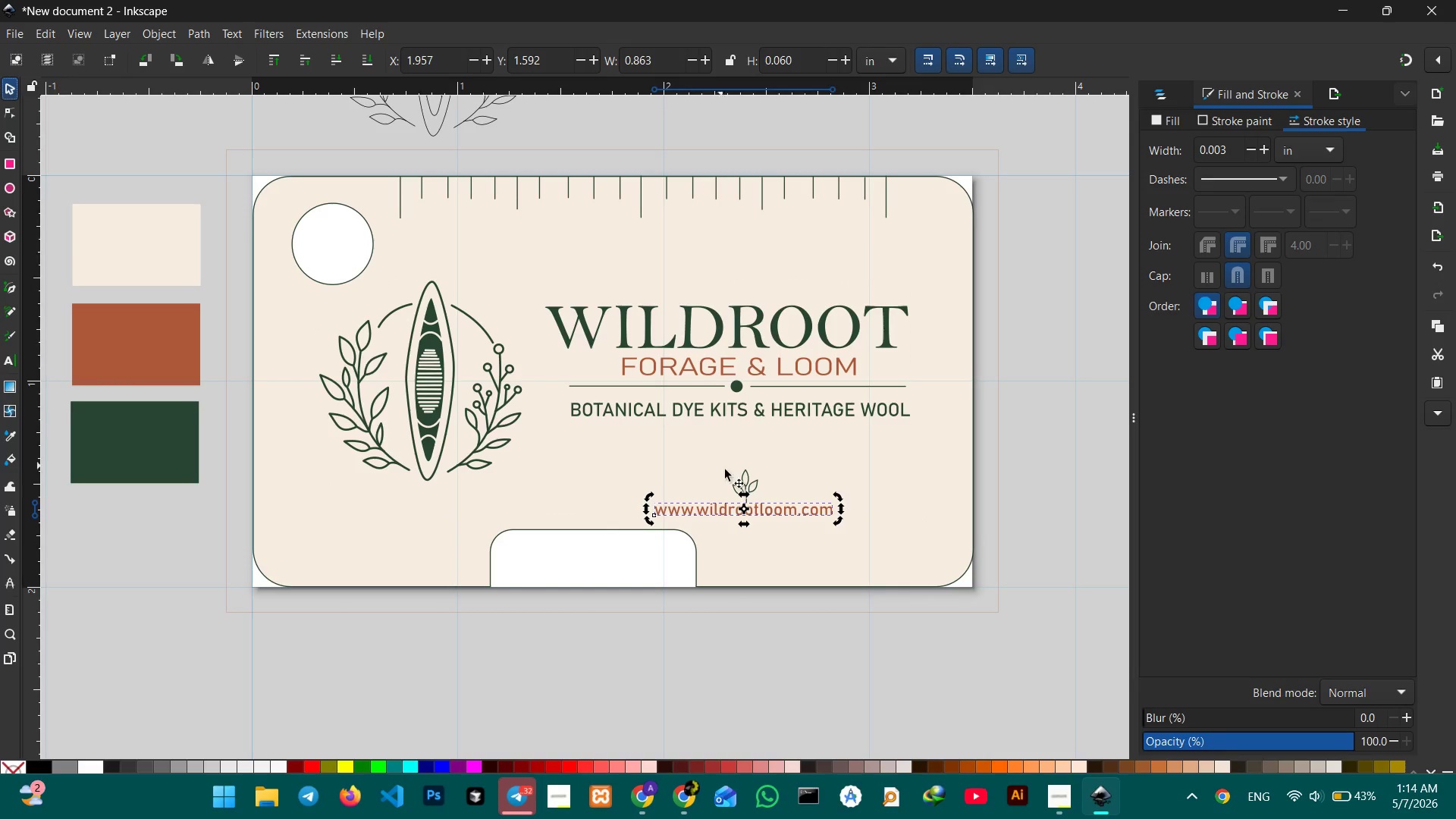 
left_click([736, 510])
 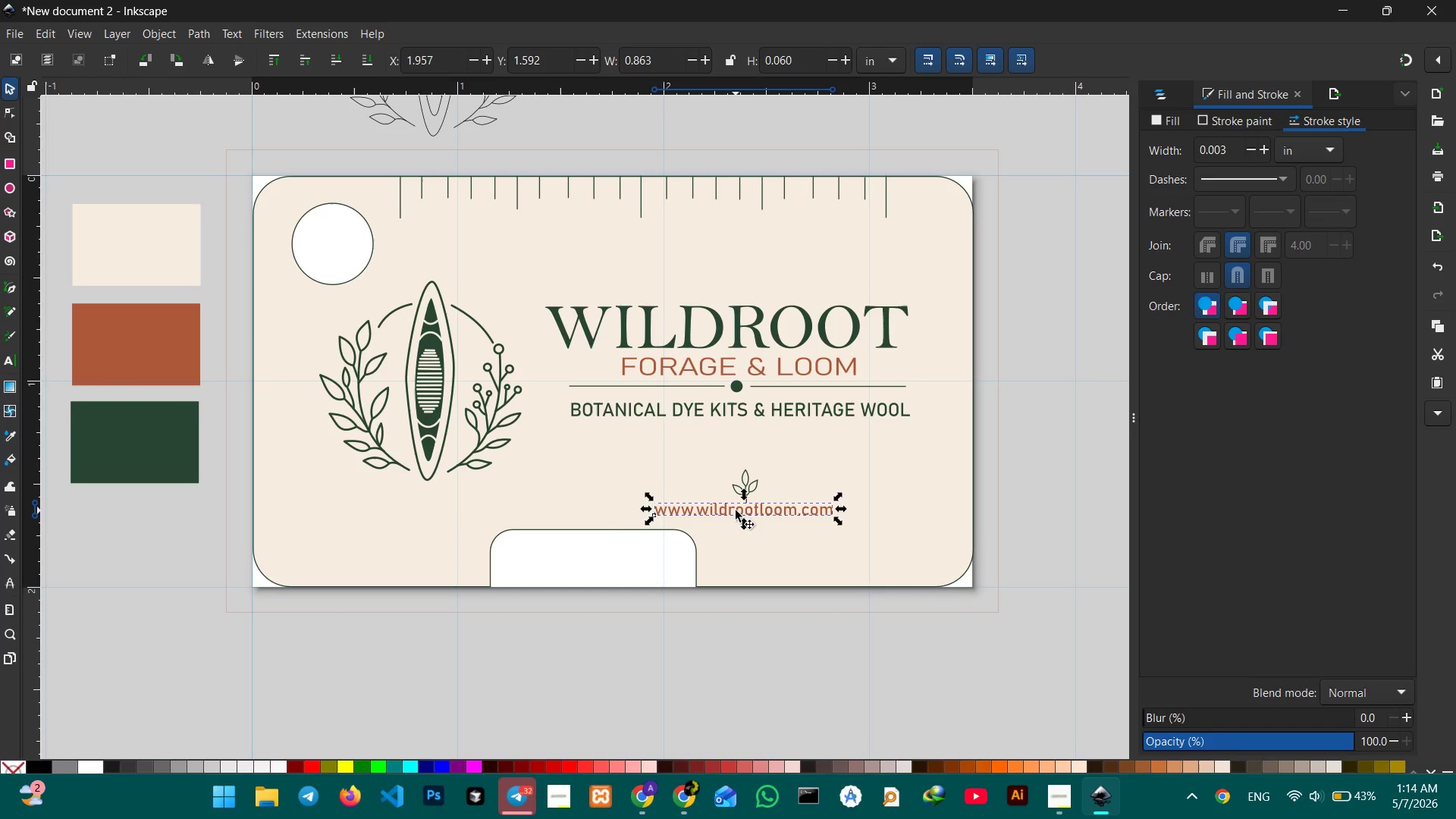 
key(Control+C)
 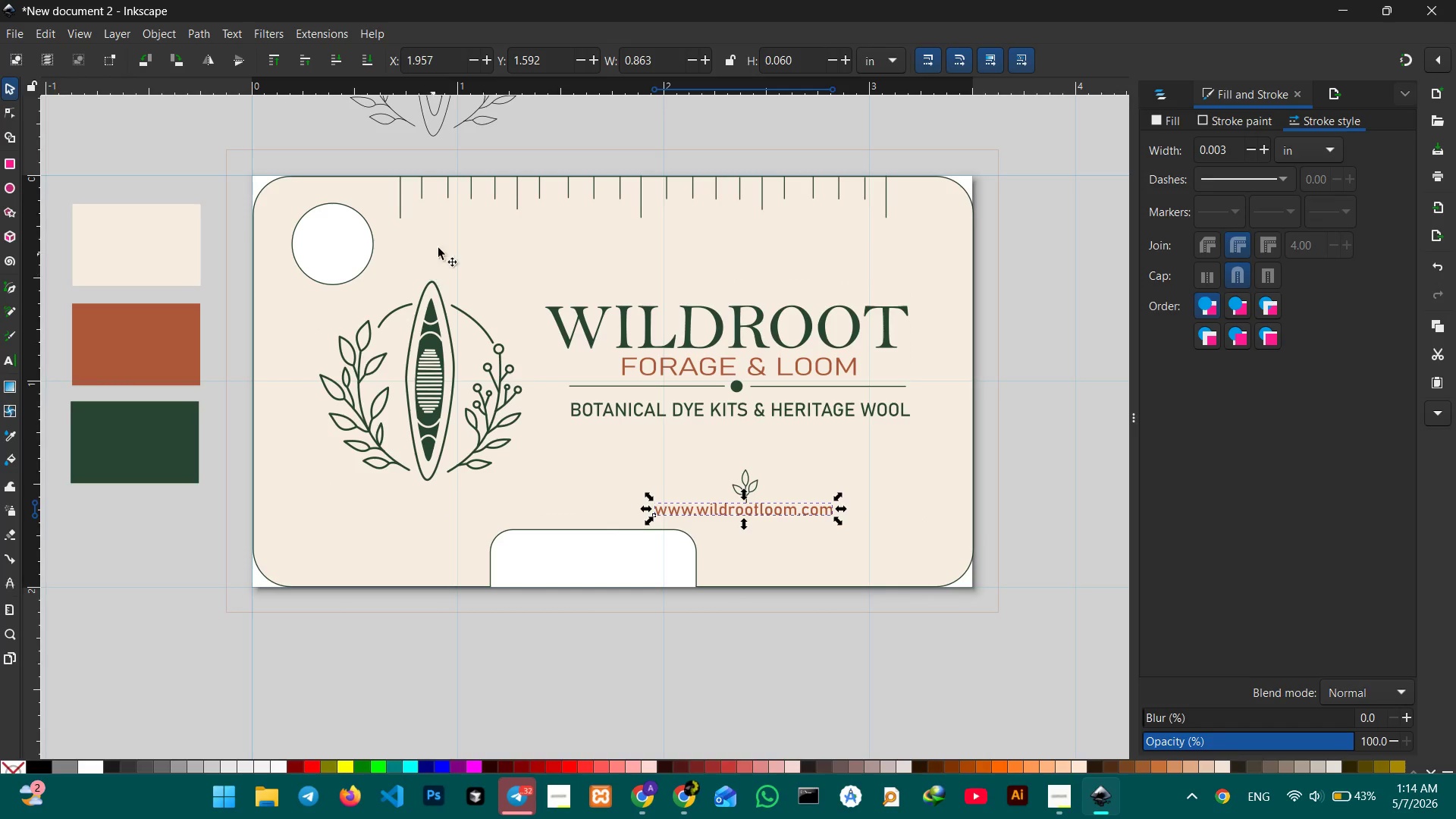 
left_click([457, 219])
 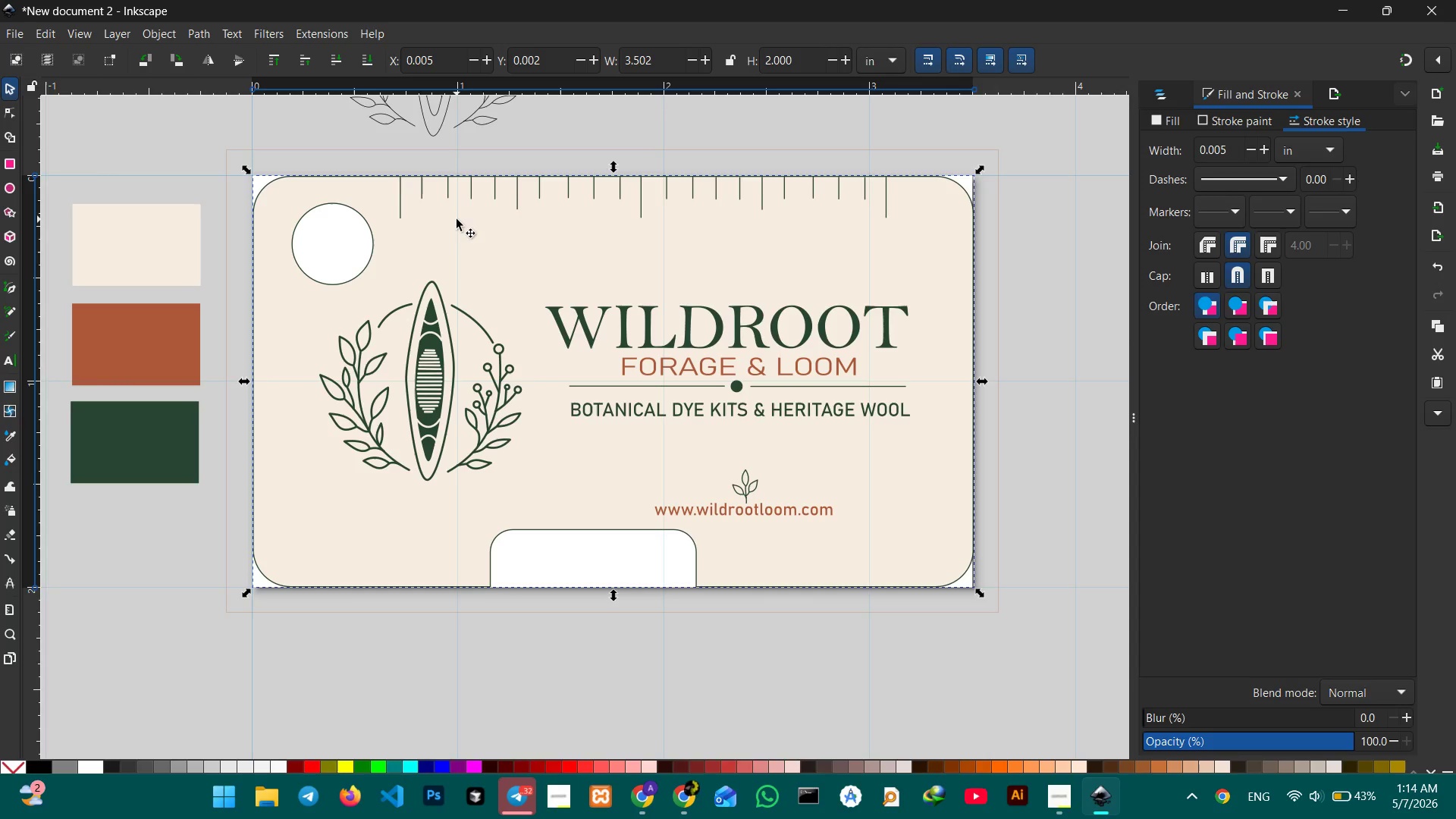 
double_click([457, 219])
 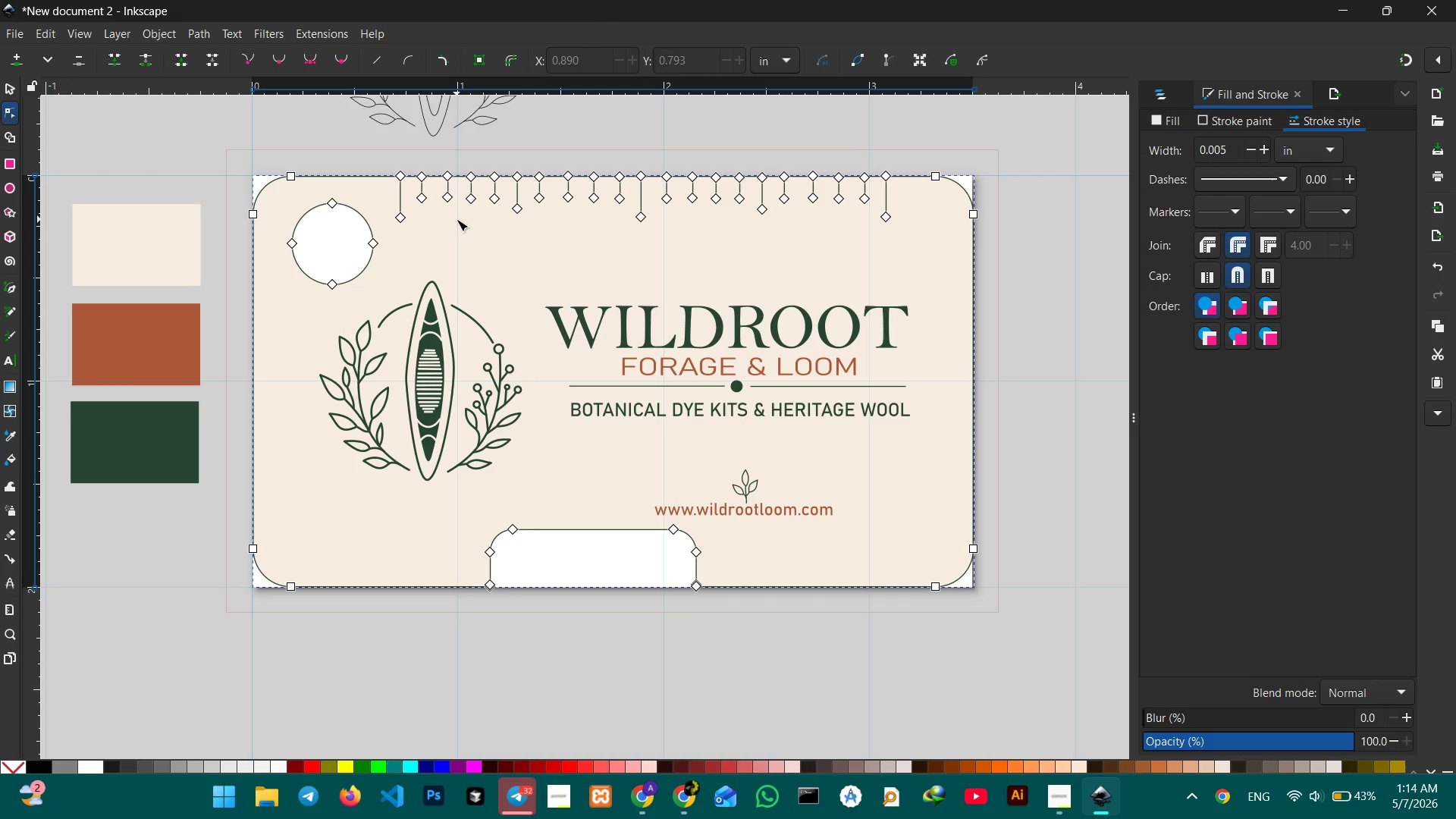 
triple_click([457, 219])
 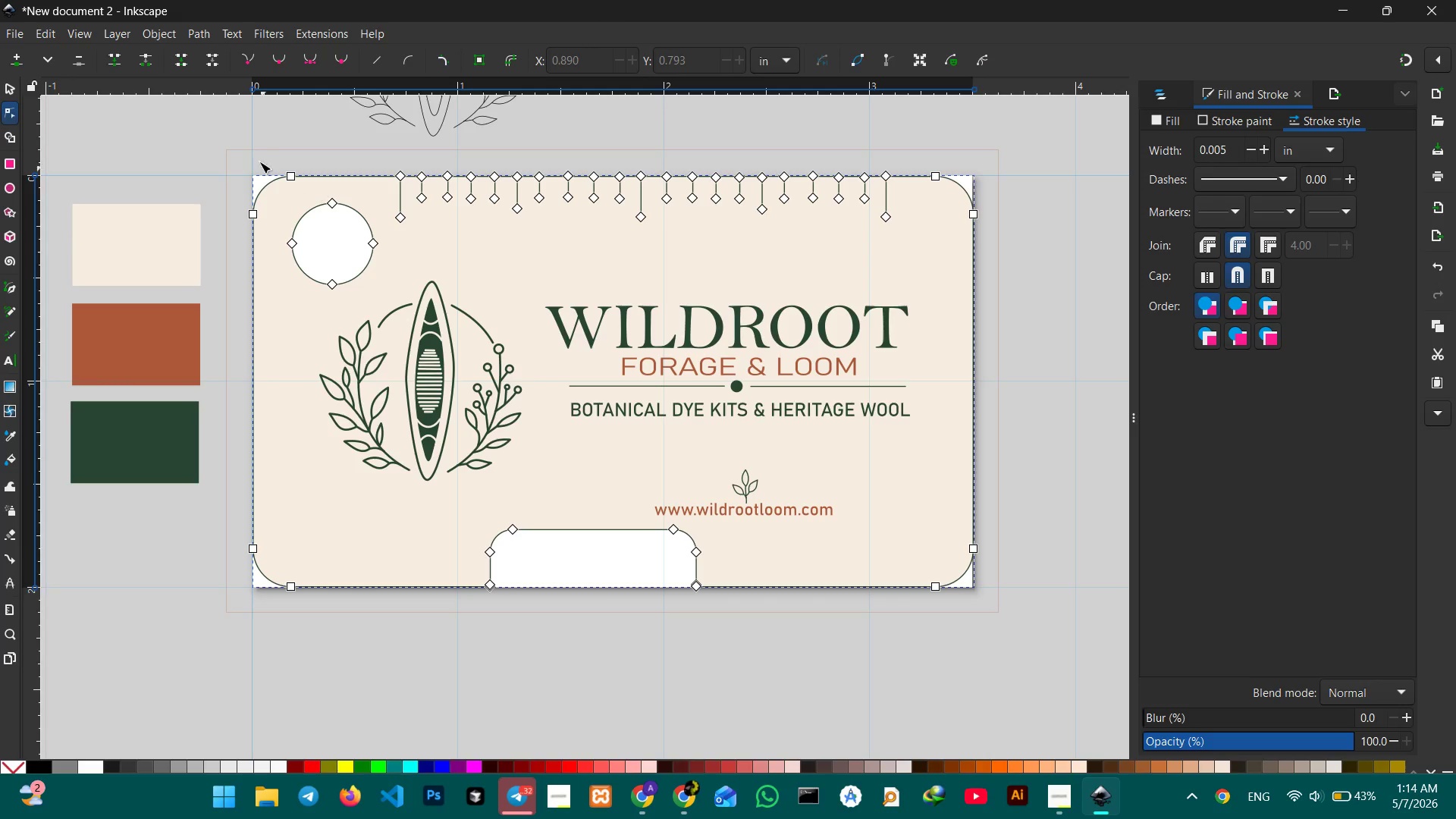 
left_click([263, 133])
 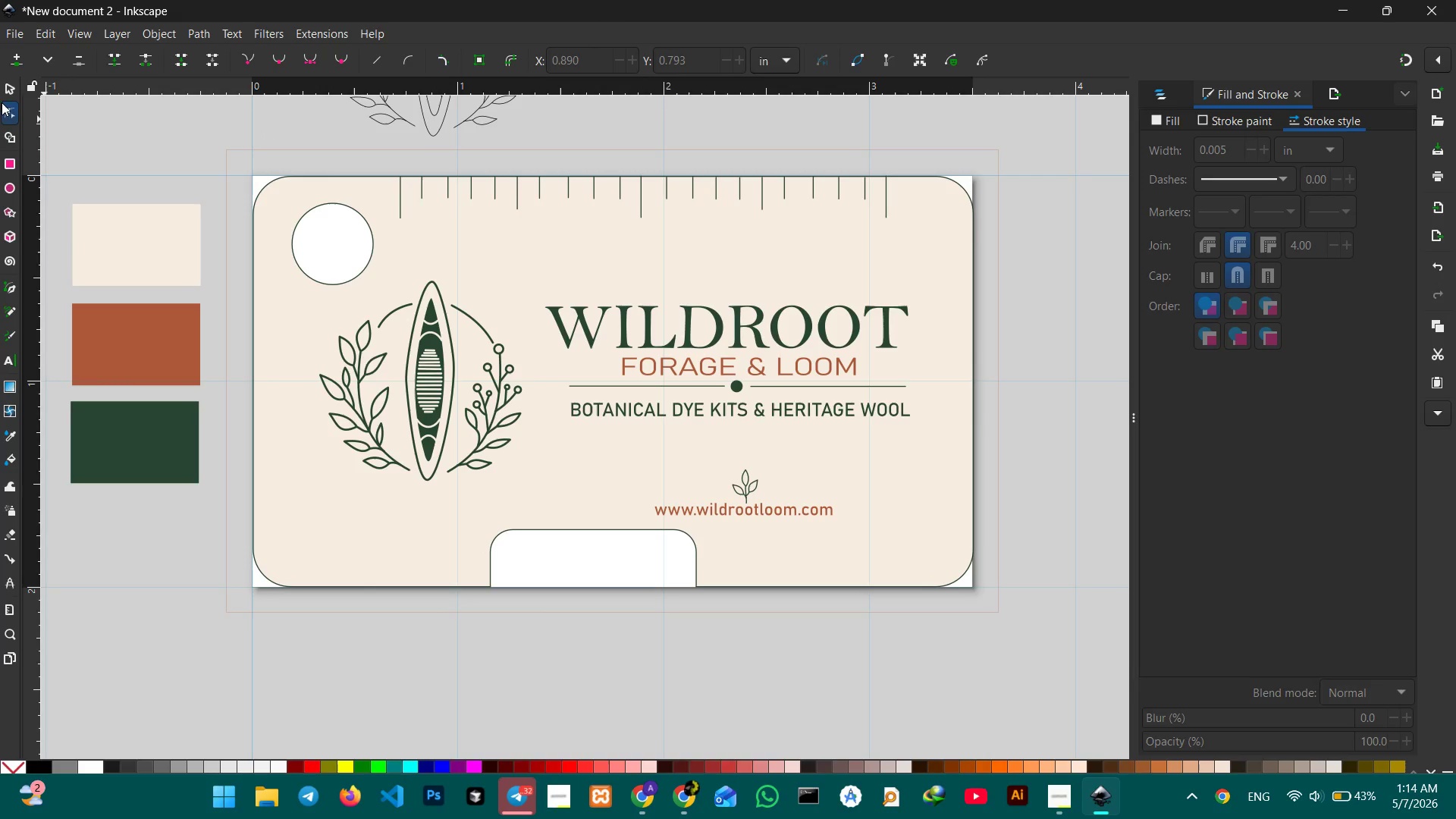 
left_click([8, 90])
 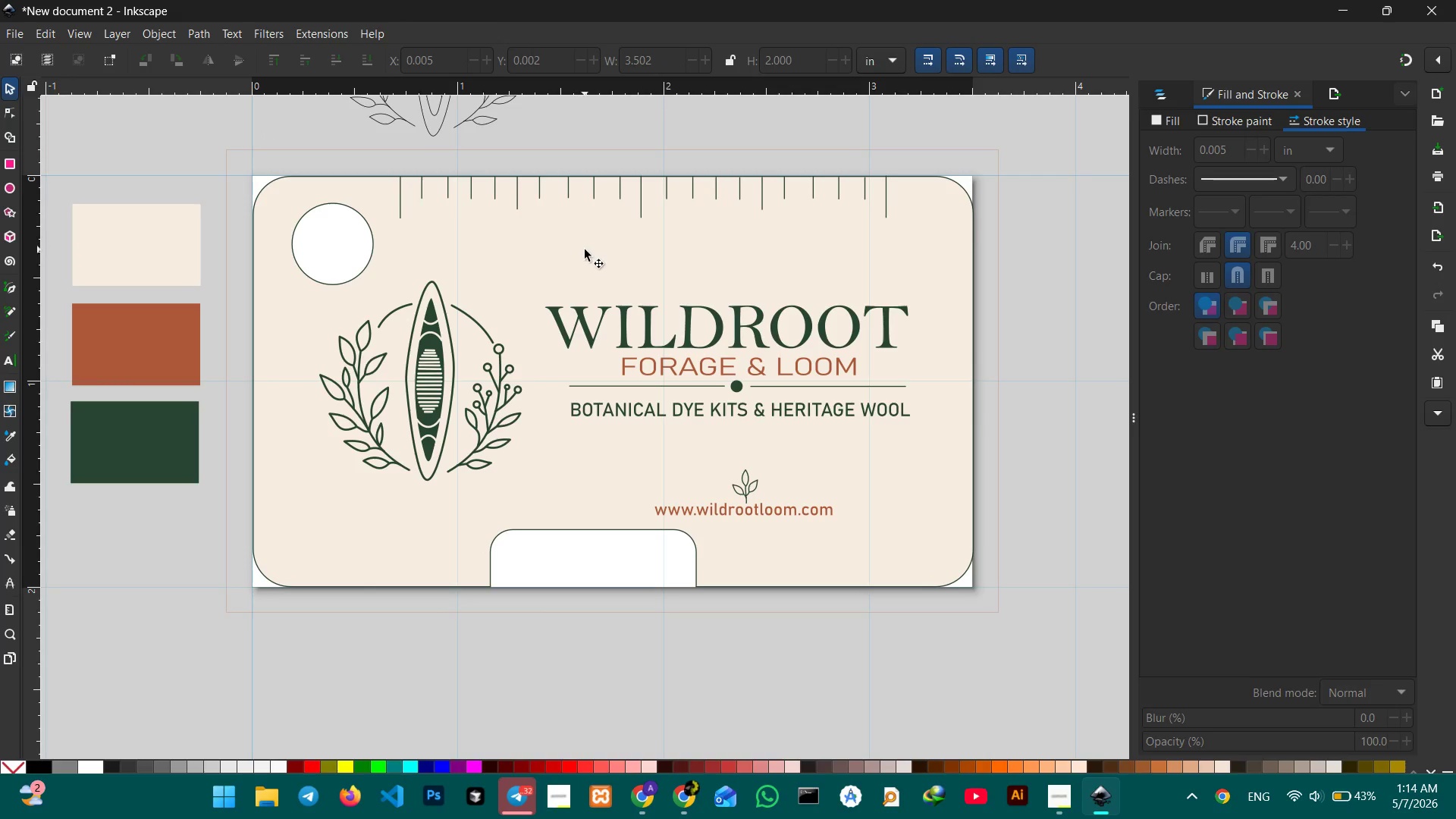 
key(Control+V)
 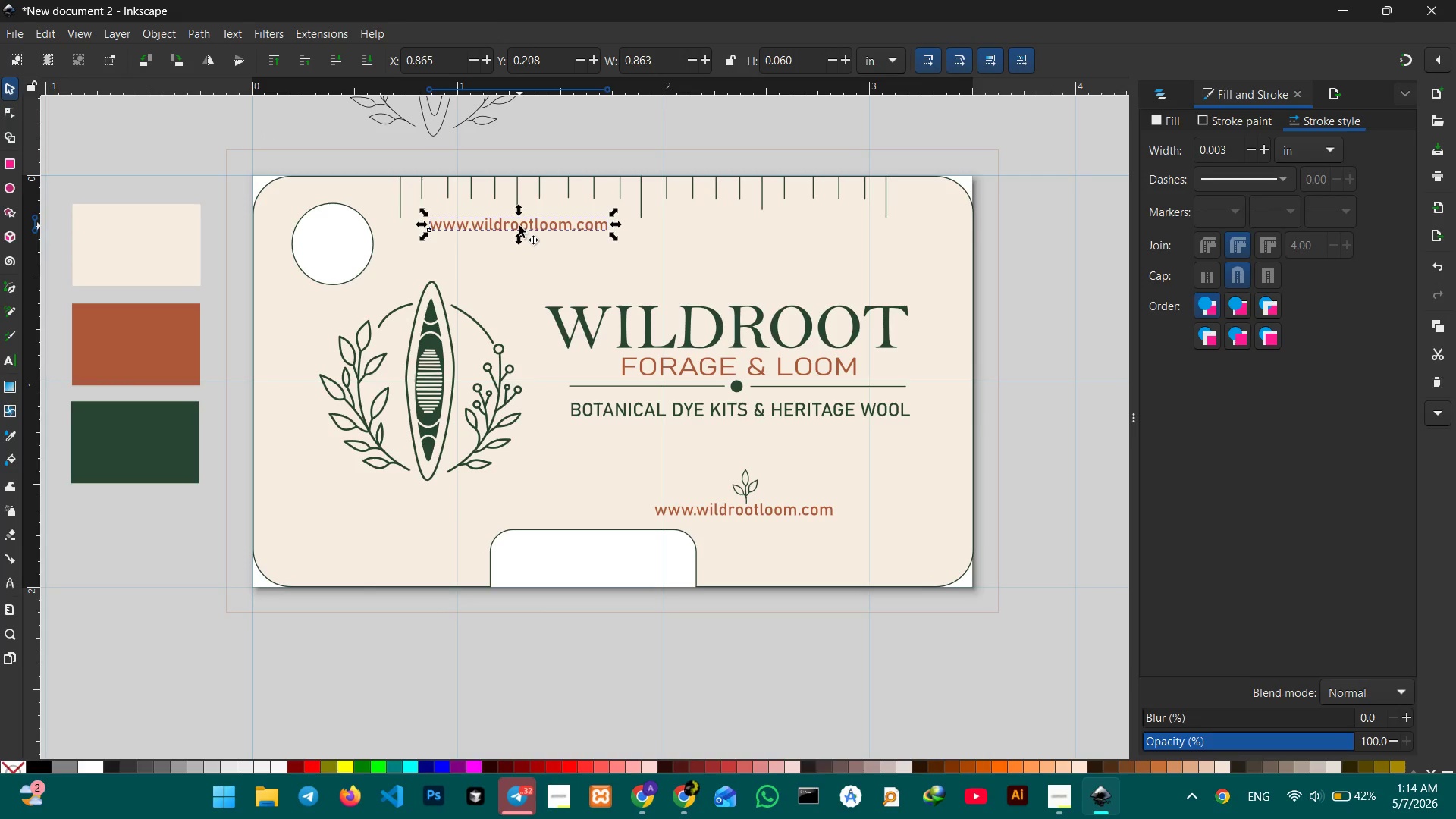 
double_click([519, 226])
 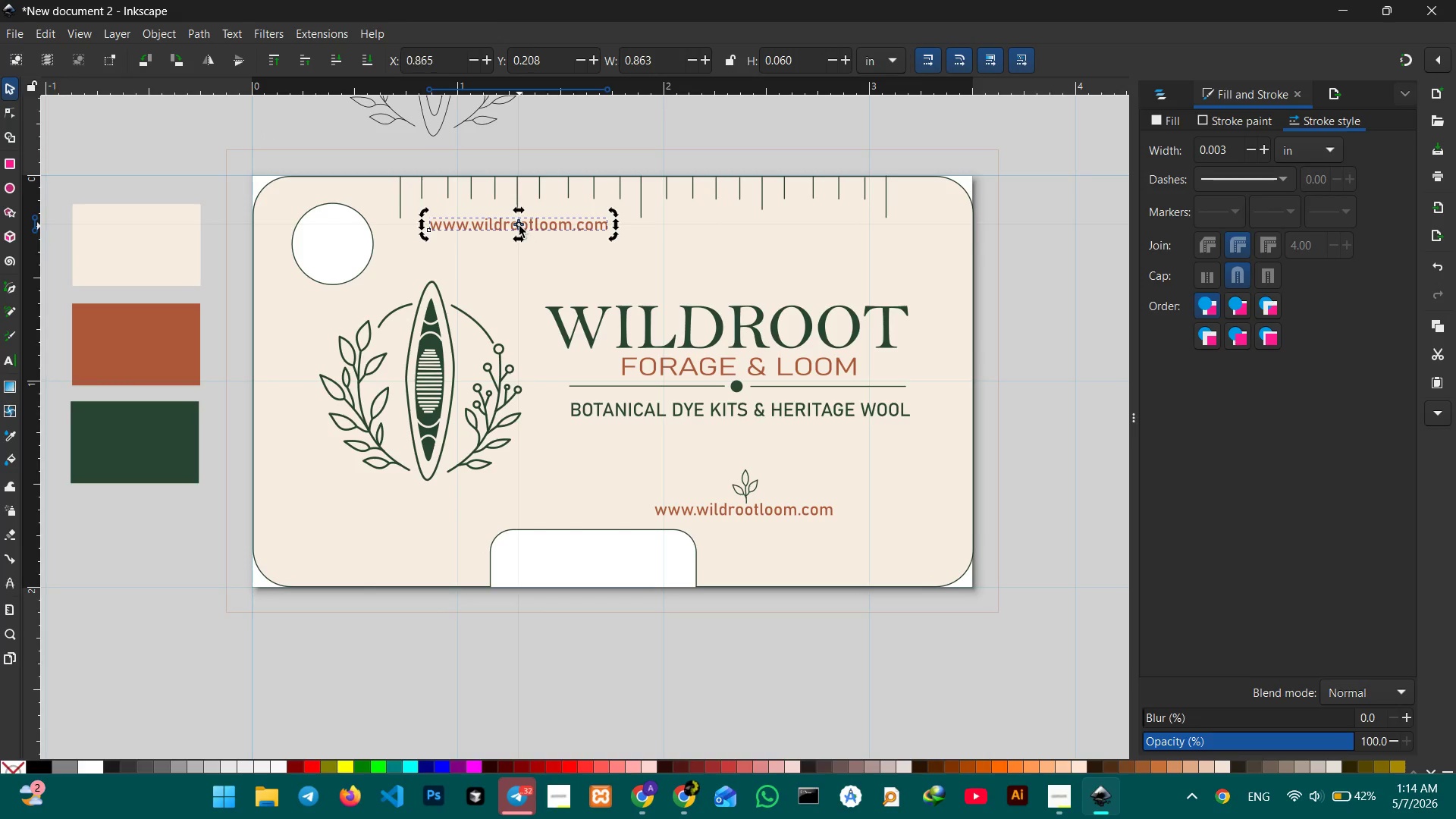 
double_click([510, 226])
 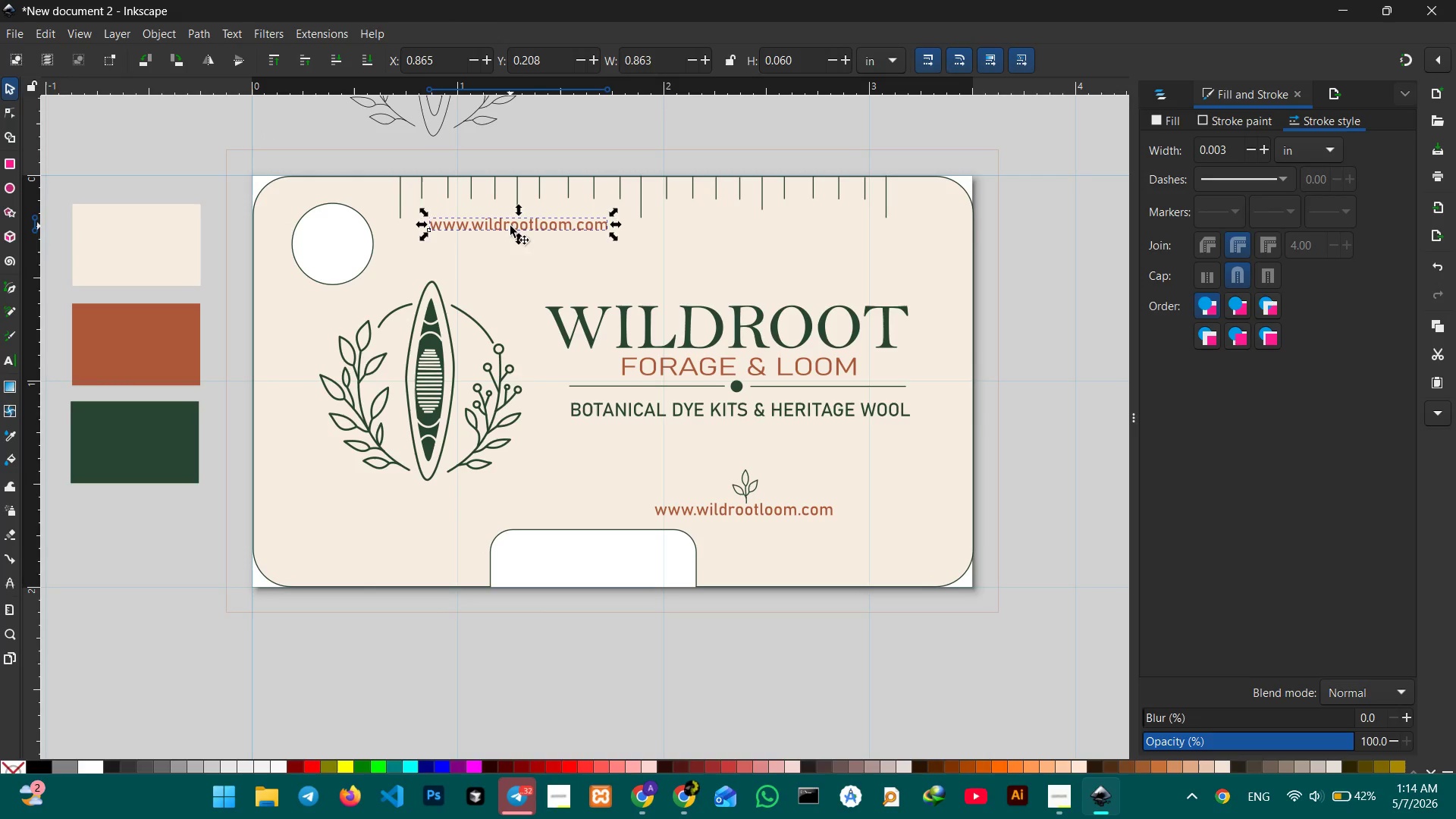 
triple_click([510, 226])
 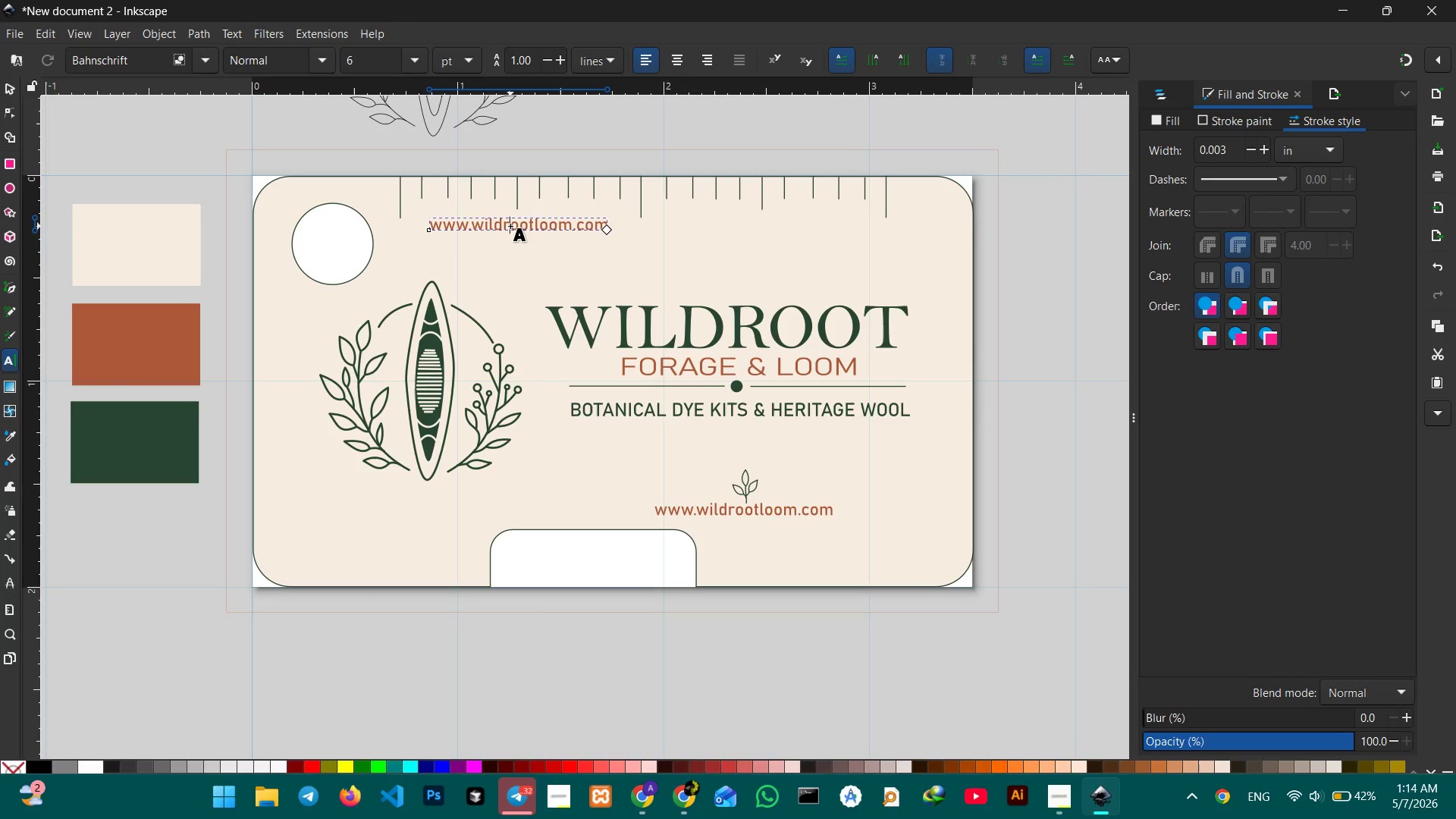 
triple_click([510, 226])
 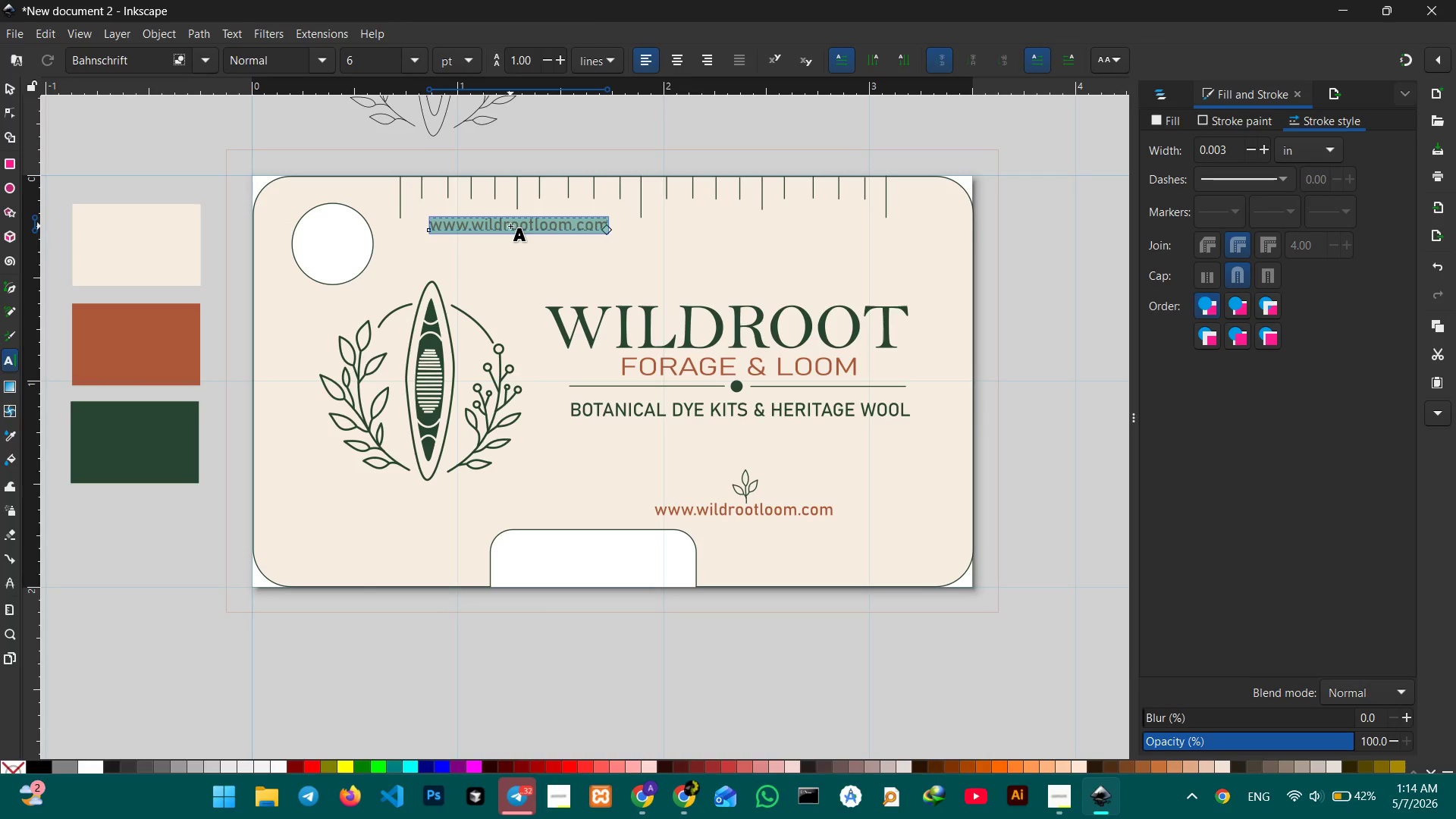 
key(Numpad0)
 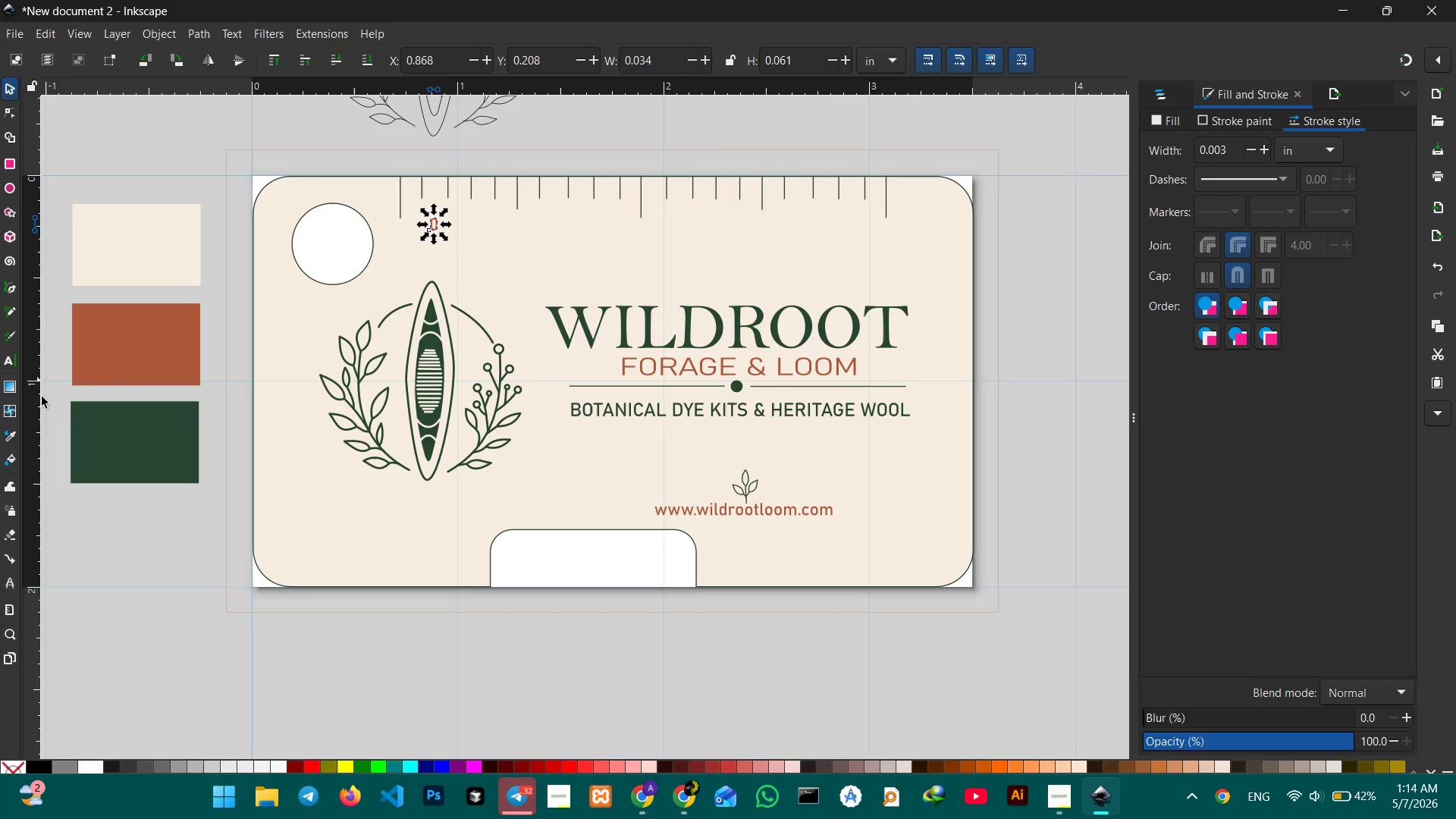 
left_click_drag(start_coordinate=[8, 433], to_coordinate=[14, 431])
 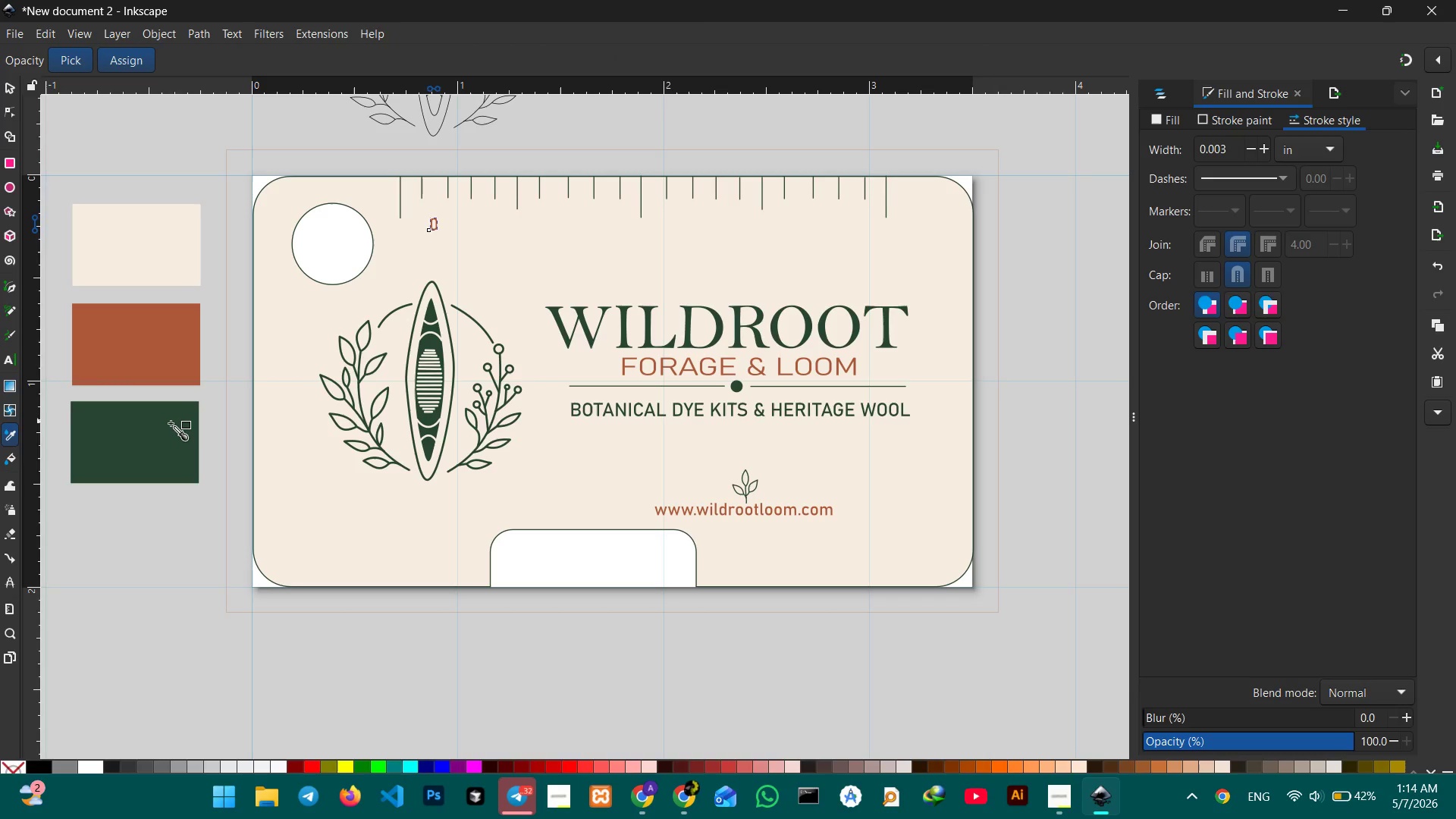 
double_click([171, 423])
 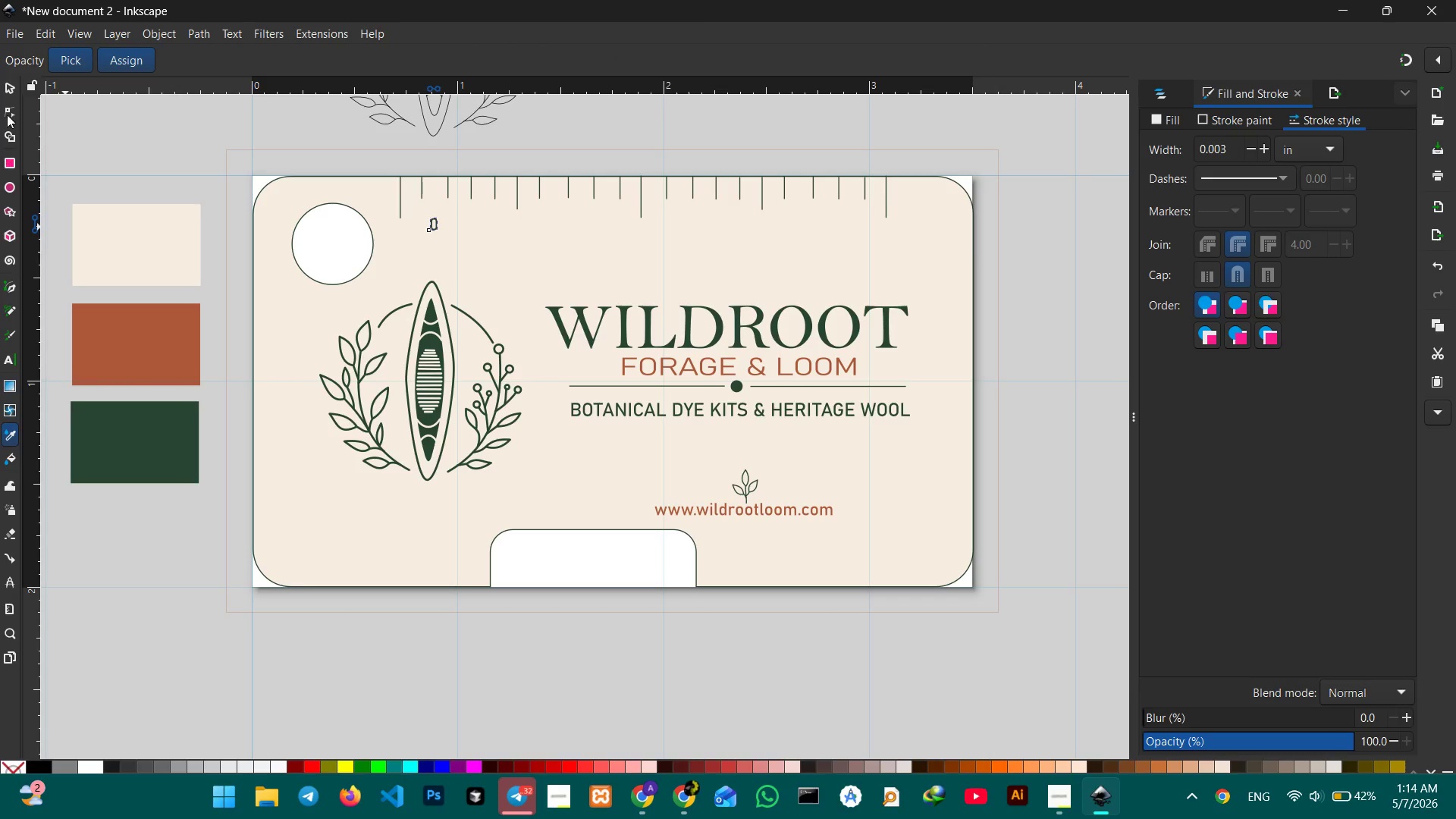 
left_click([14, 85])
 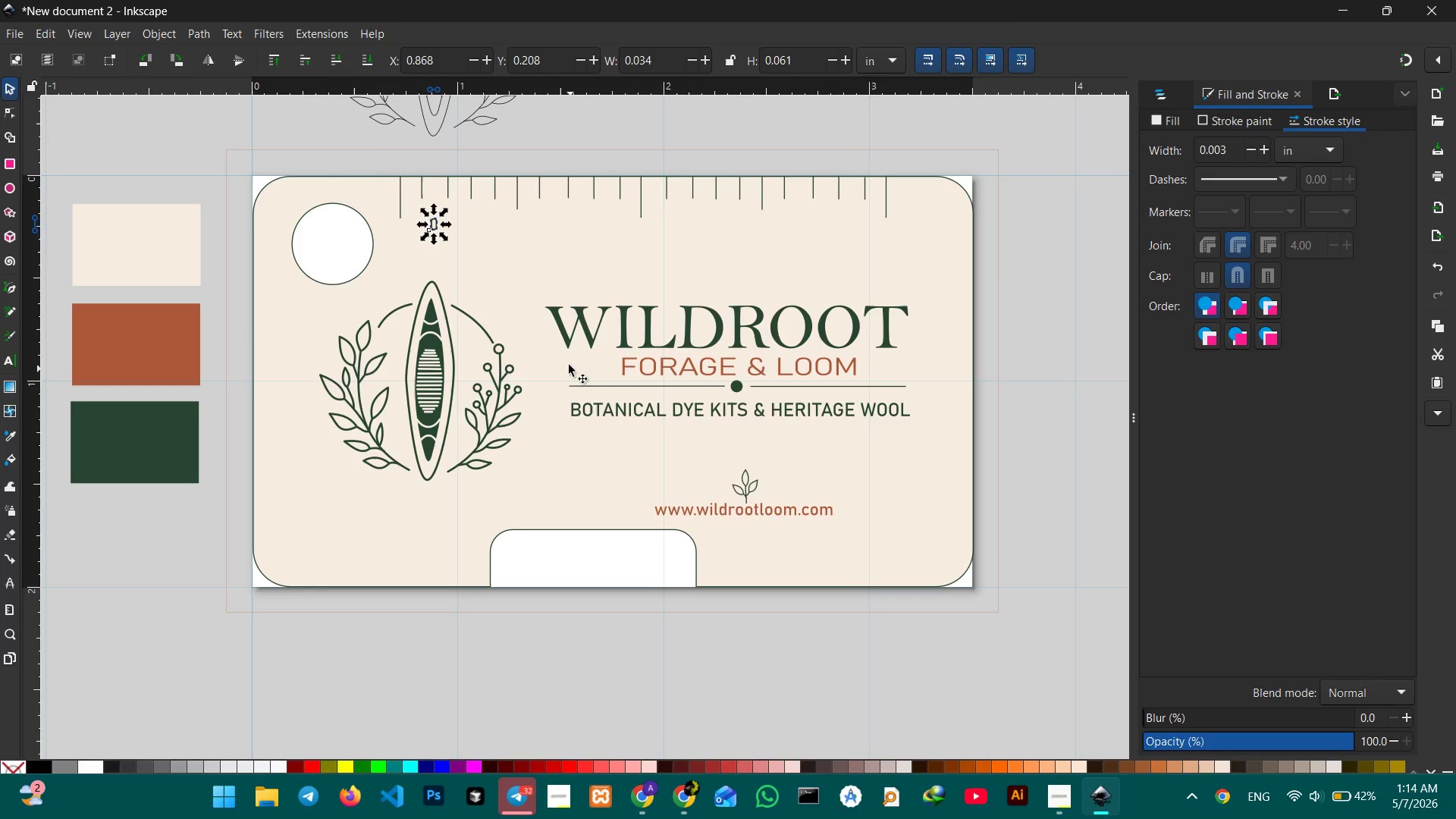 
hold_key(key=ControlLeft, duration=0.42)
scroll: coordinate [568, 359], scroll_direction: up, amount: 1.0
 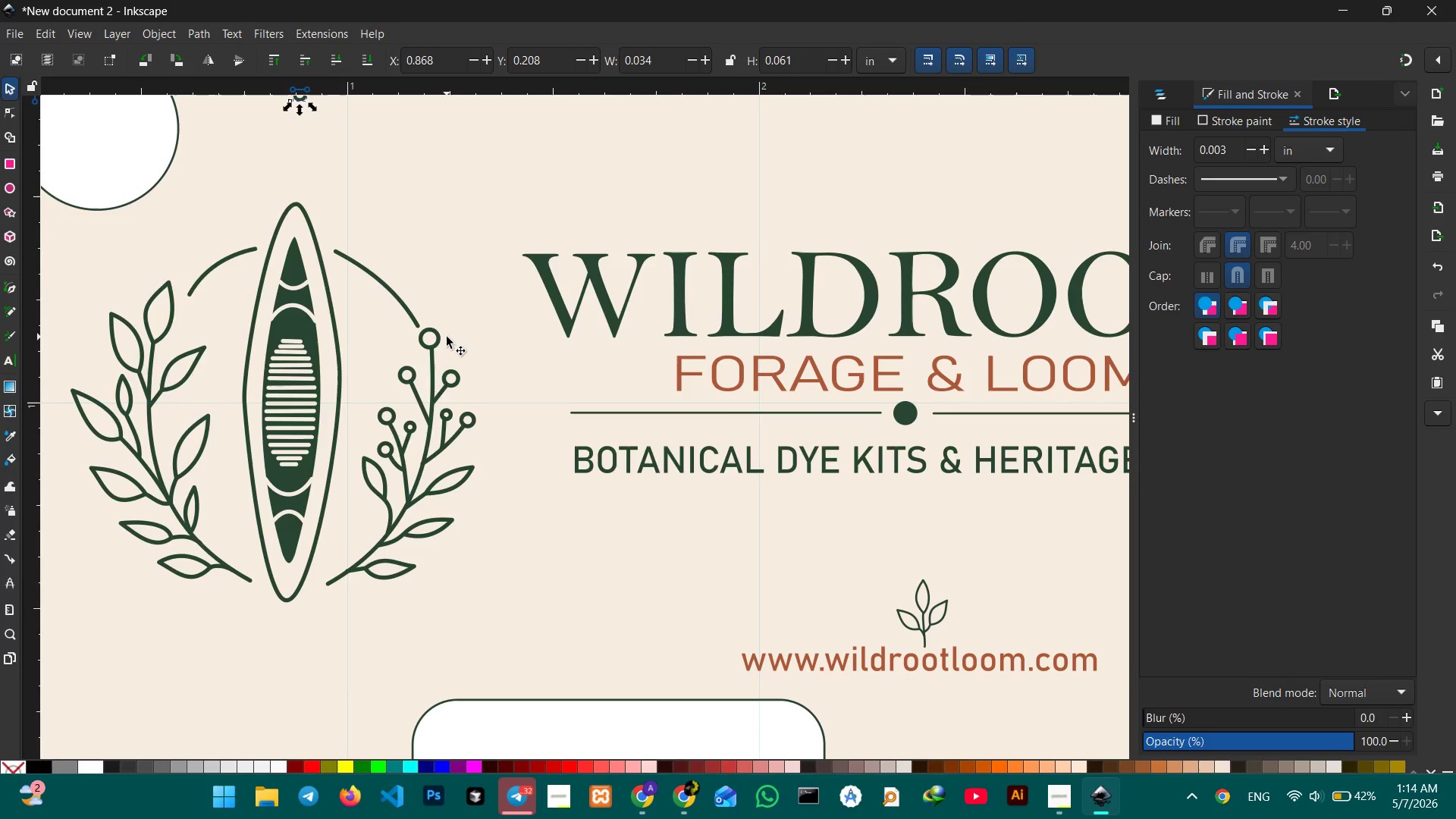 
hold_key(key=Space, duration=0.8)
 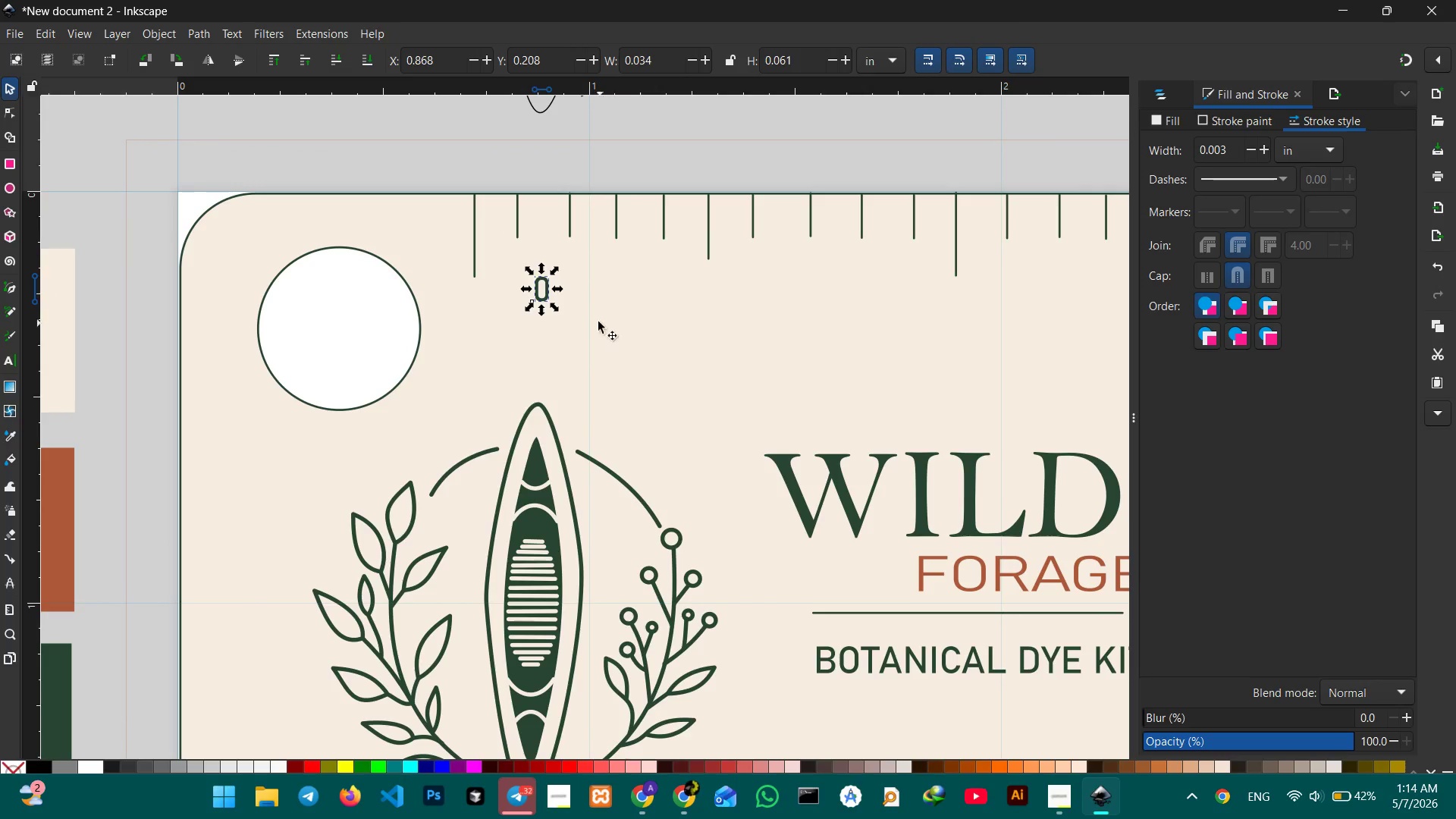 
left_click_drag(start_coordinate=[440, 337], to_coordinate=[682, 548])
 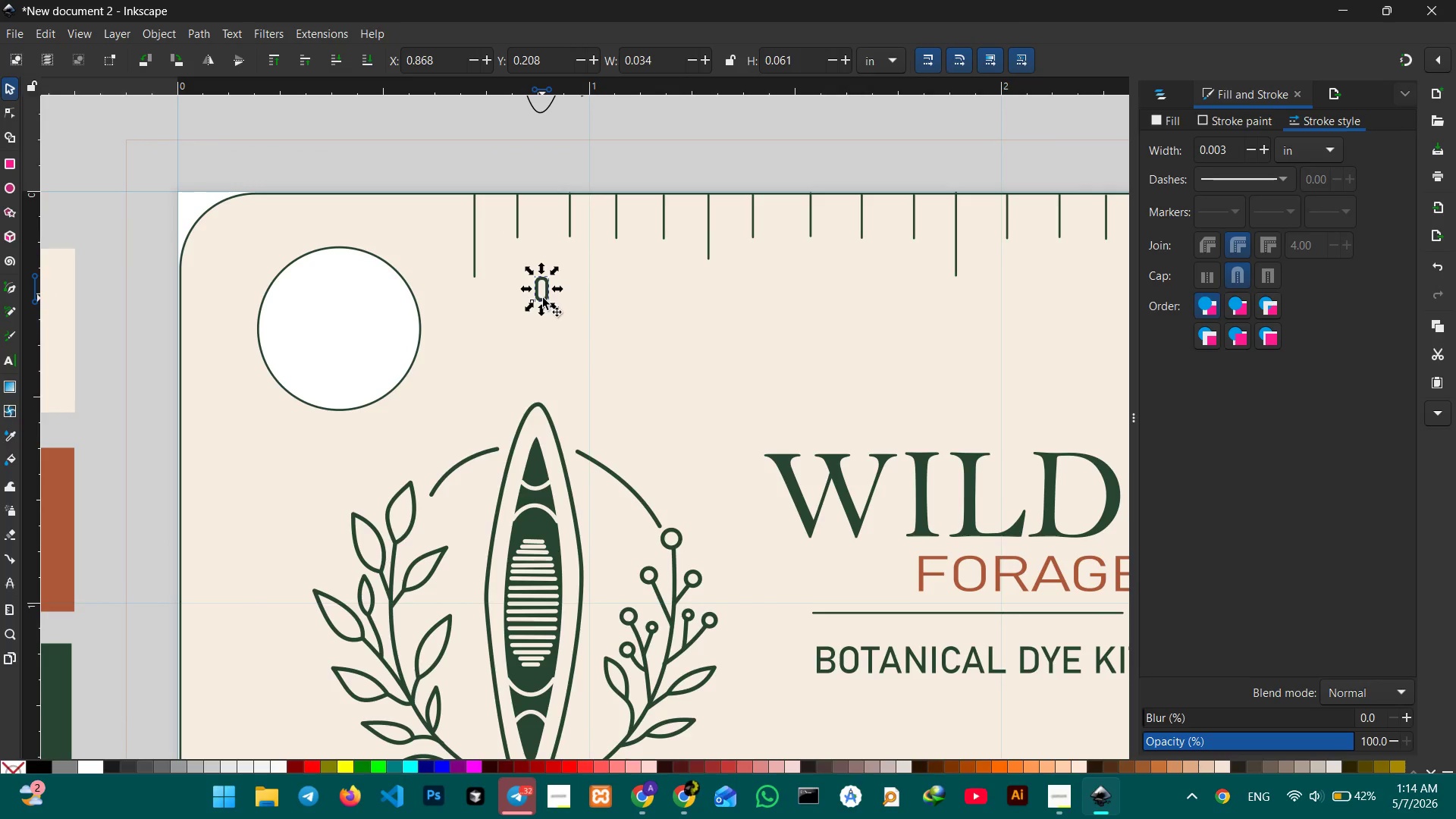 
left_click_drag(start_coordinate=[544, 298], to_coordinate=[472, 307])
 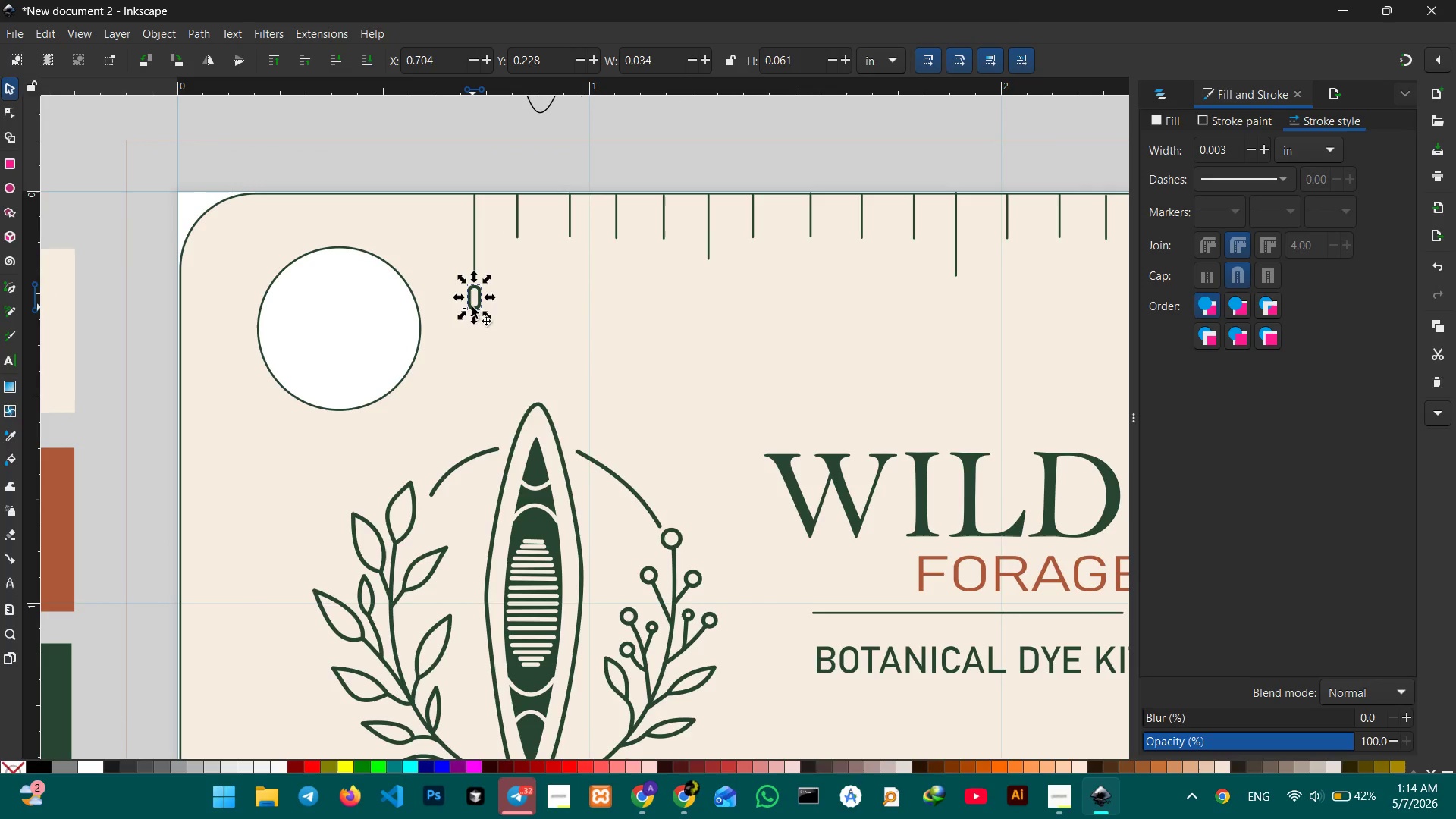 
key(Control+C)
 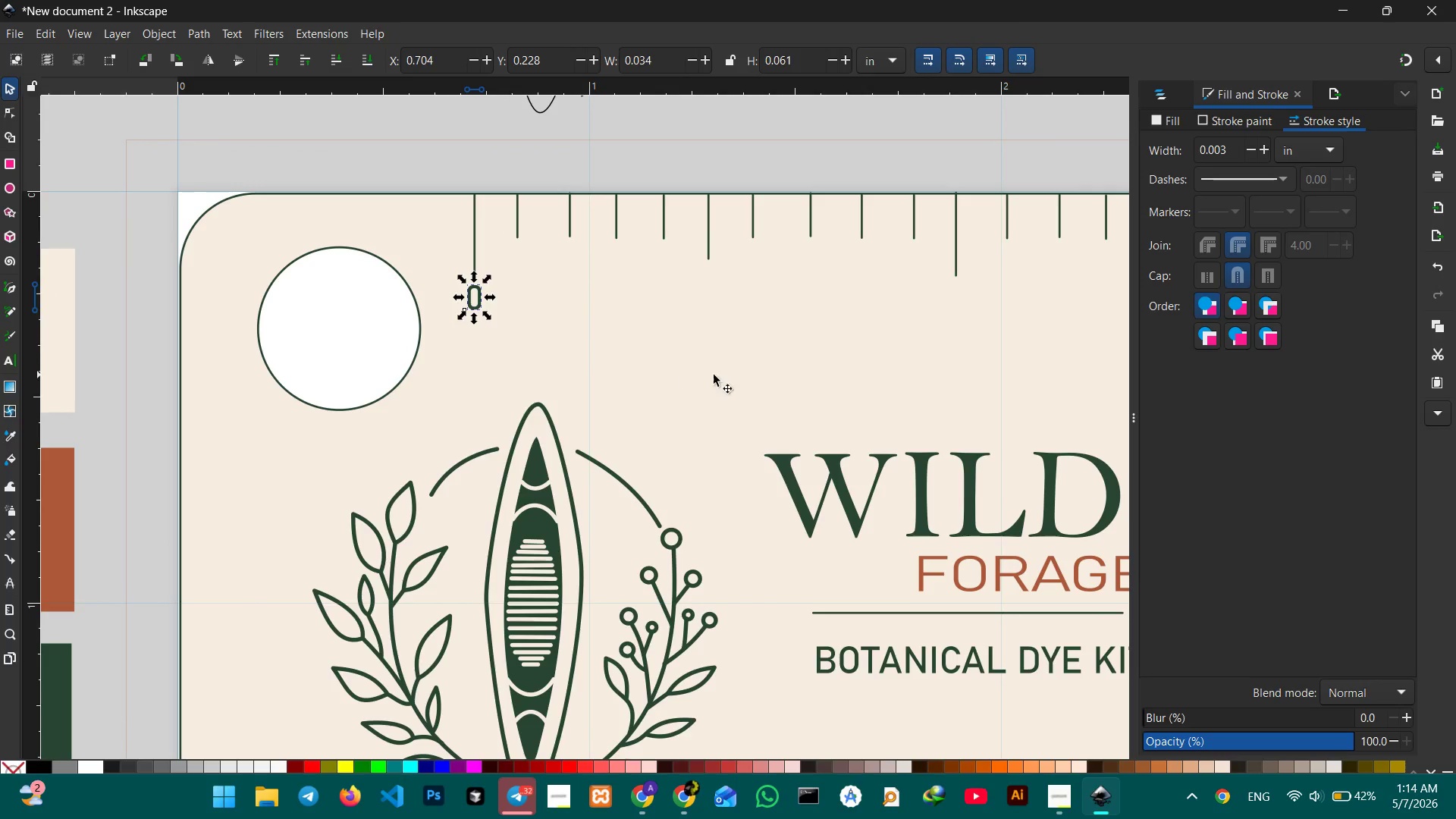 
hold_key(key=Space, duration=1.06)
 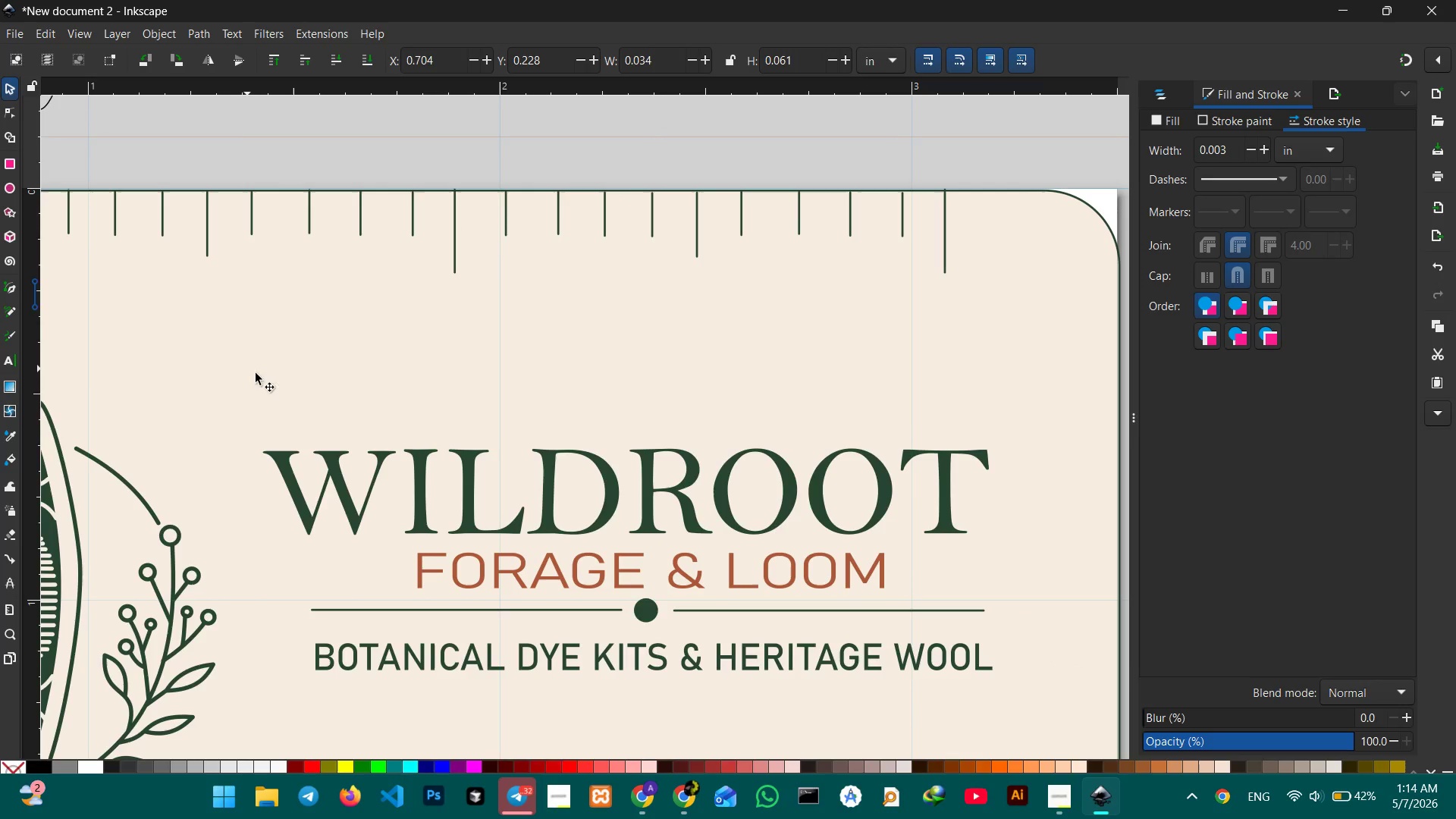 
left_click_drag(start_coordinate=[749, 375], to_coordinate=[248, 372])
 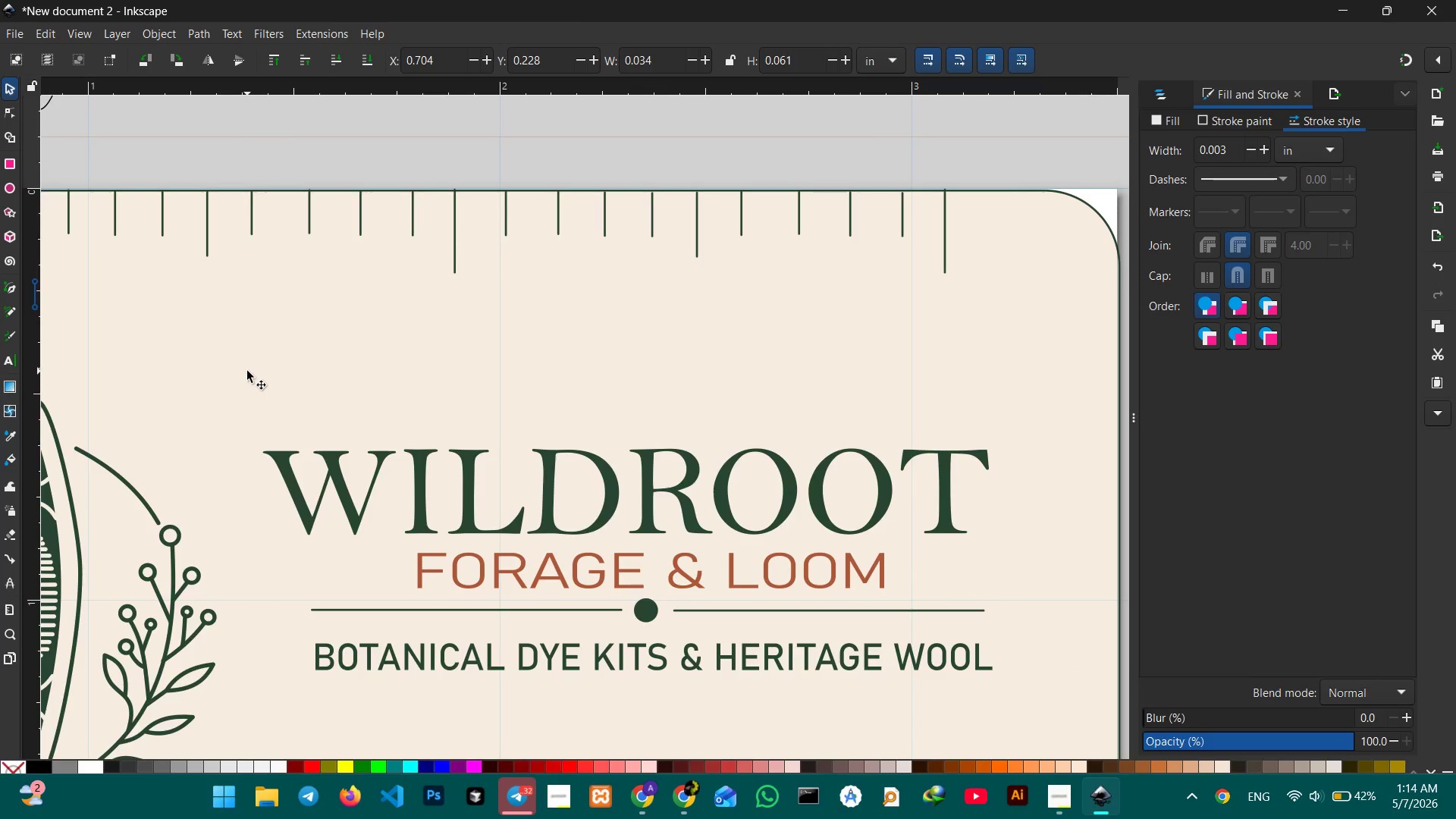 
key(Control+V)
 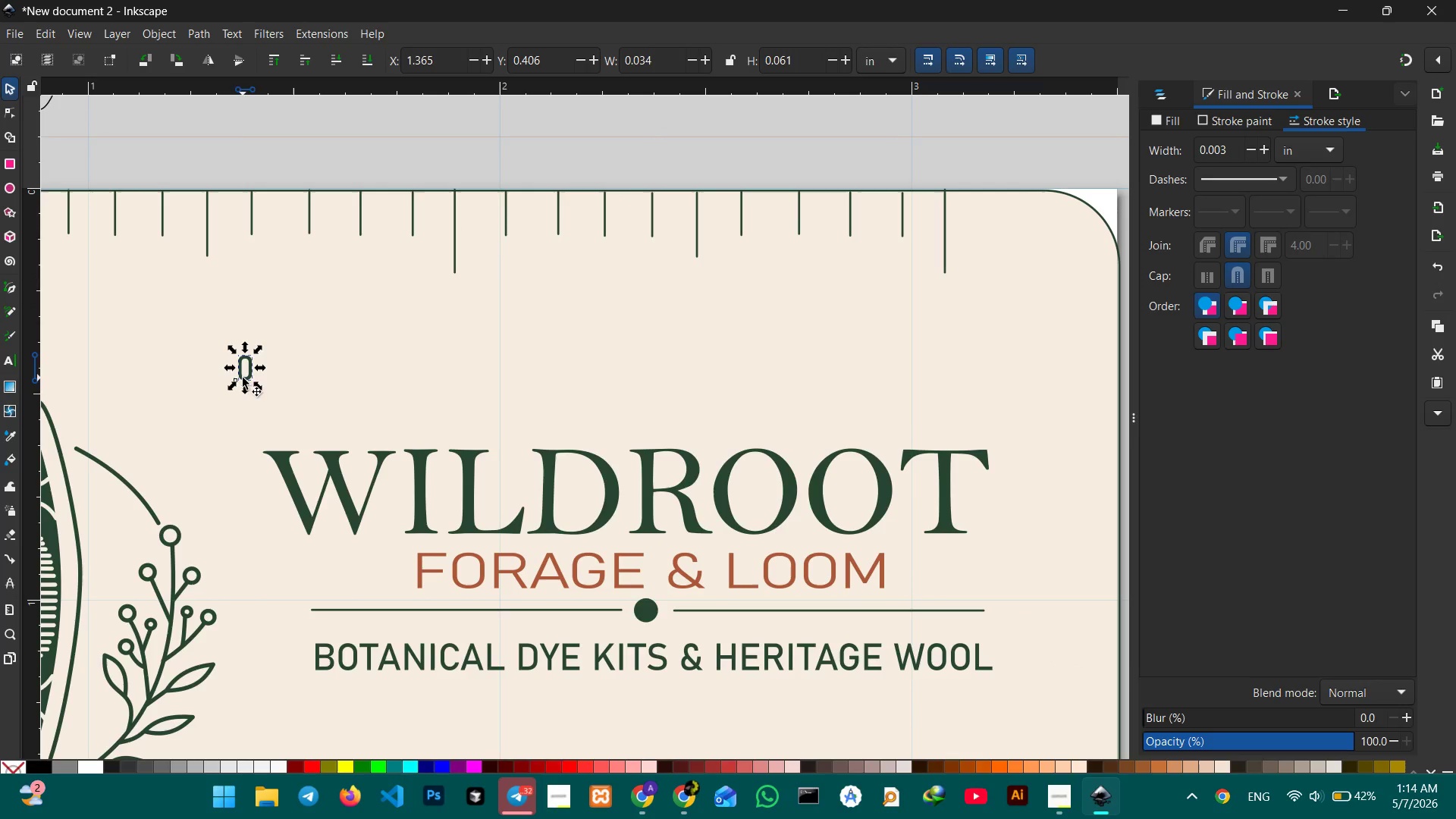 
left_click_drag(start_coordinate=[245, 378], to_coordinate=[463, 297])
 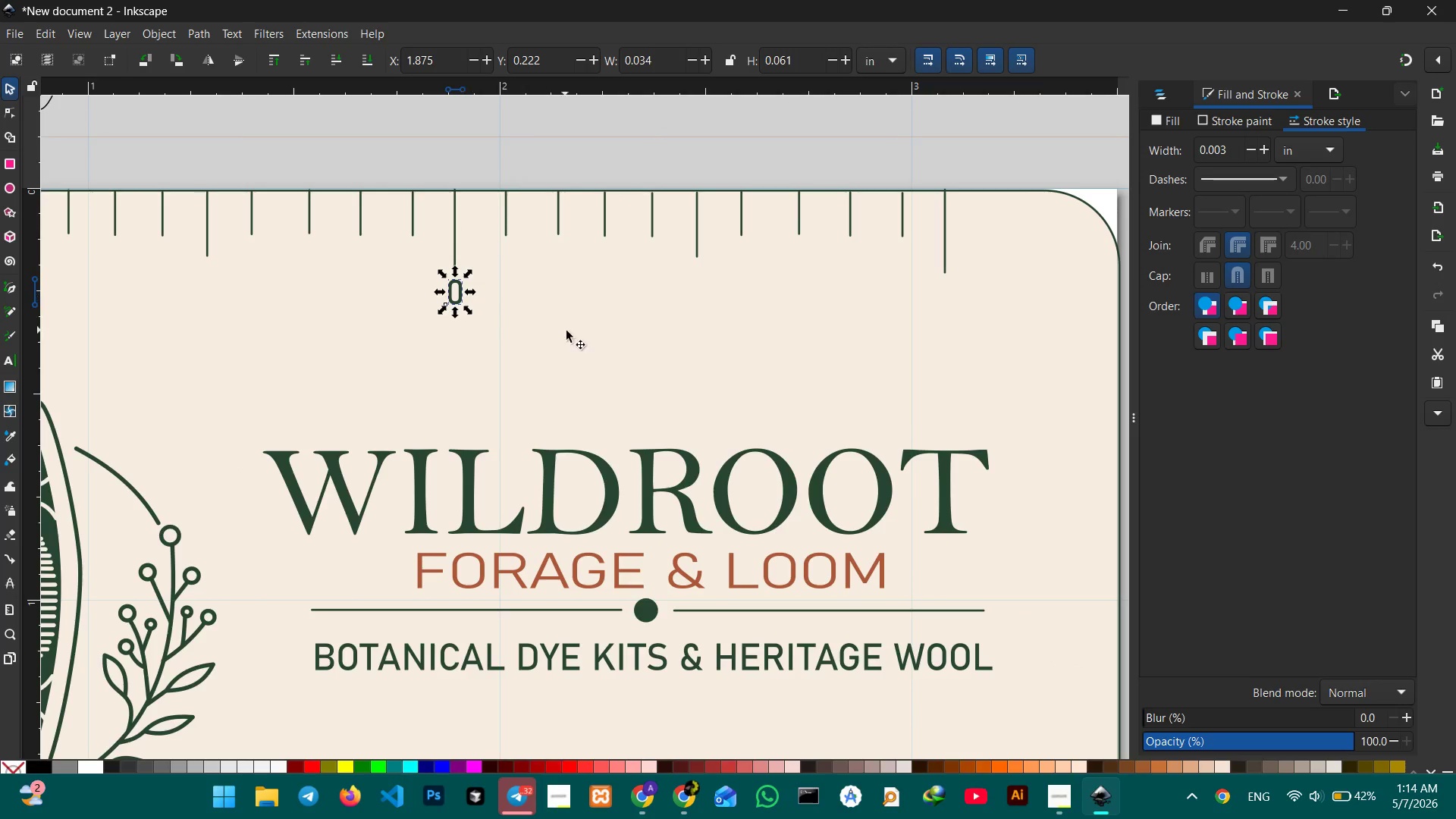 
hold_key(key=Space, duration=1.5)
 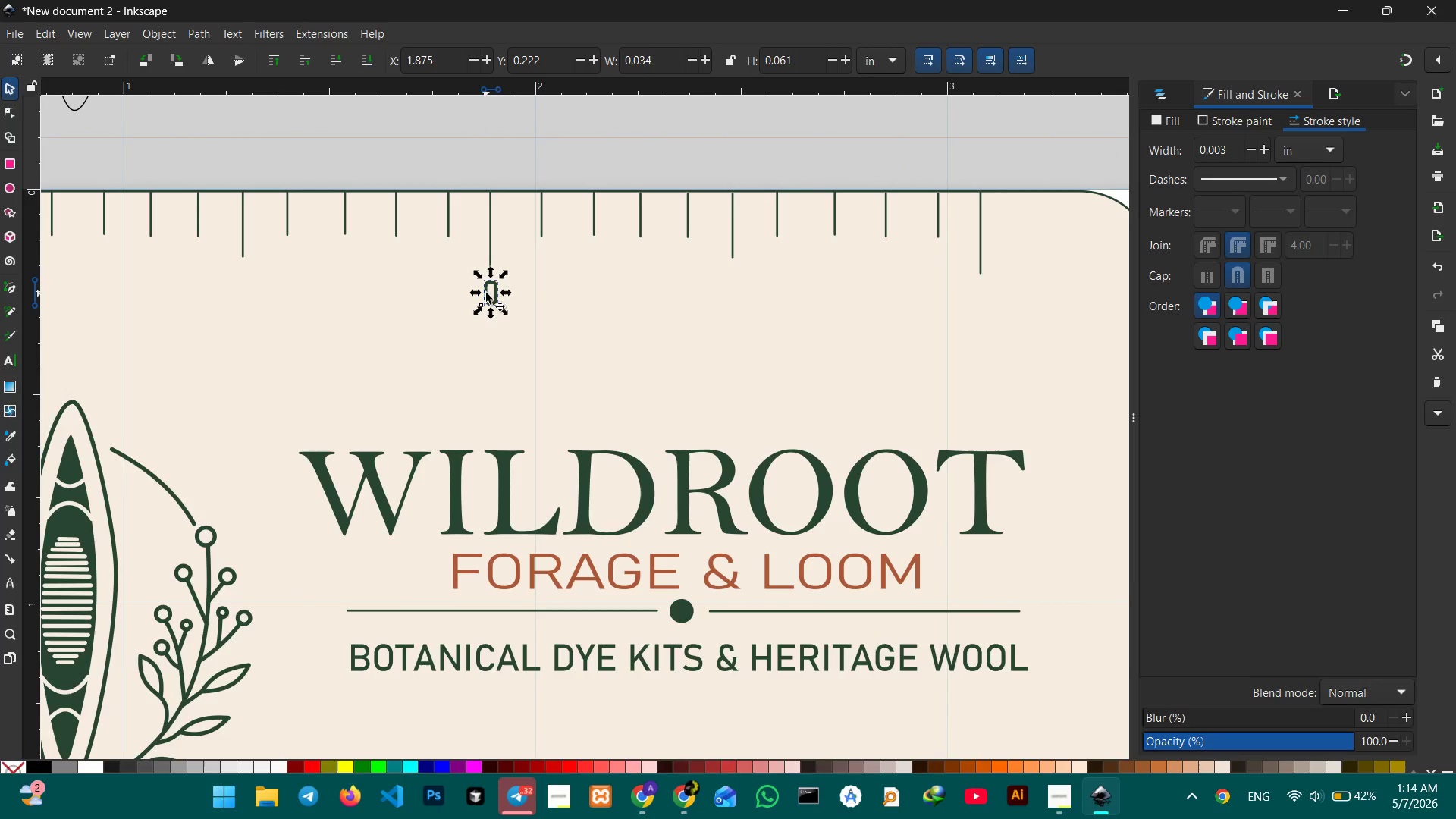 
left_click_drag(start_coordinate=[770, 353], to_coordinate=[617, 337])
 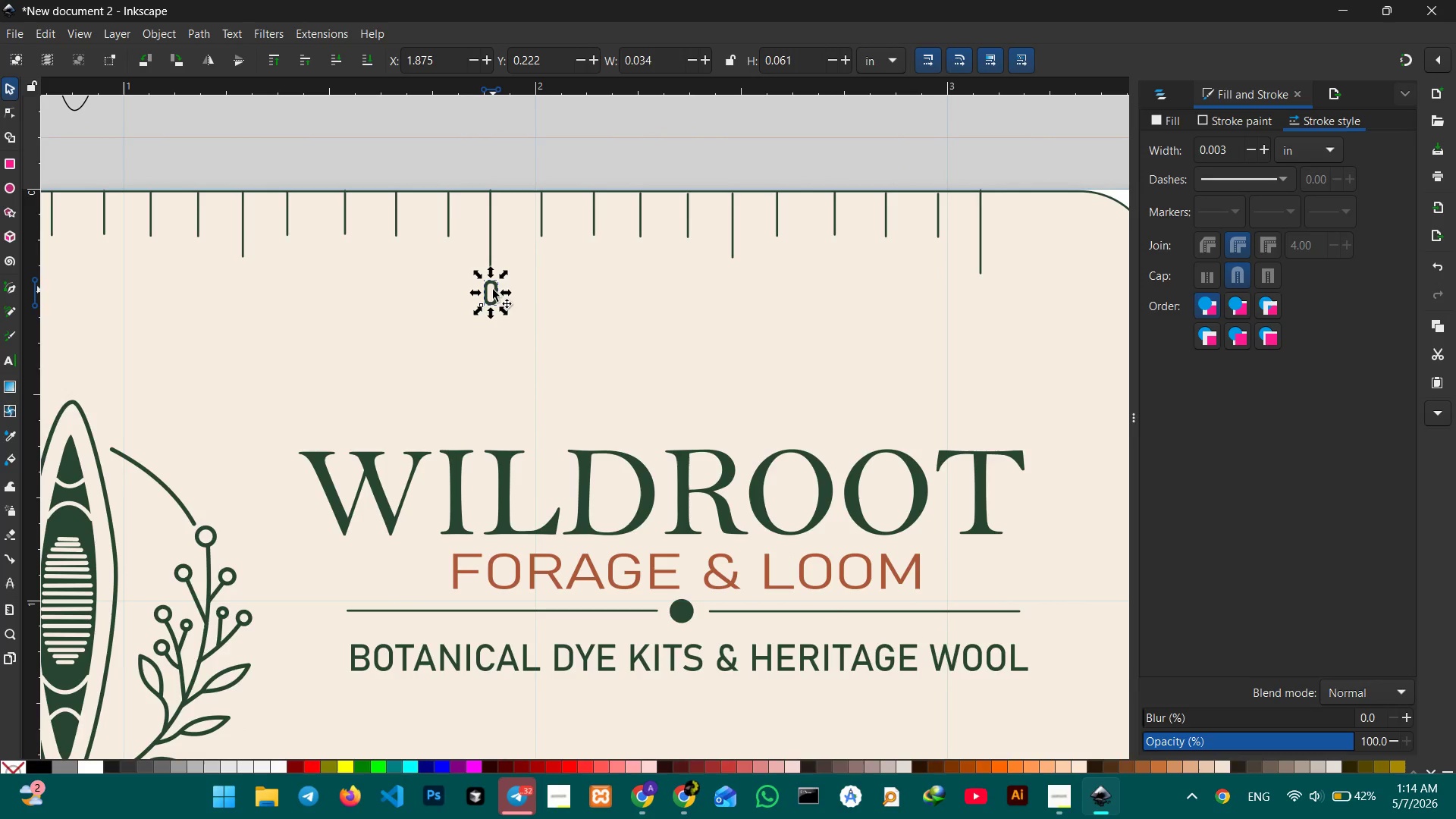 
key(Space)
 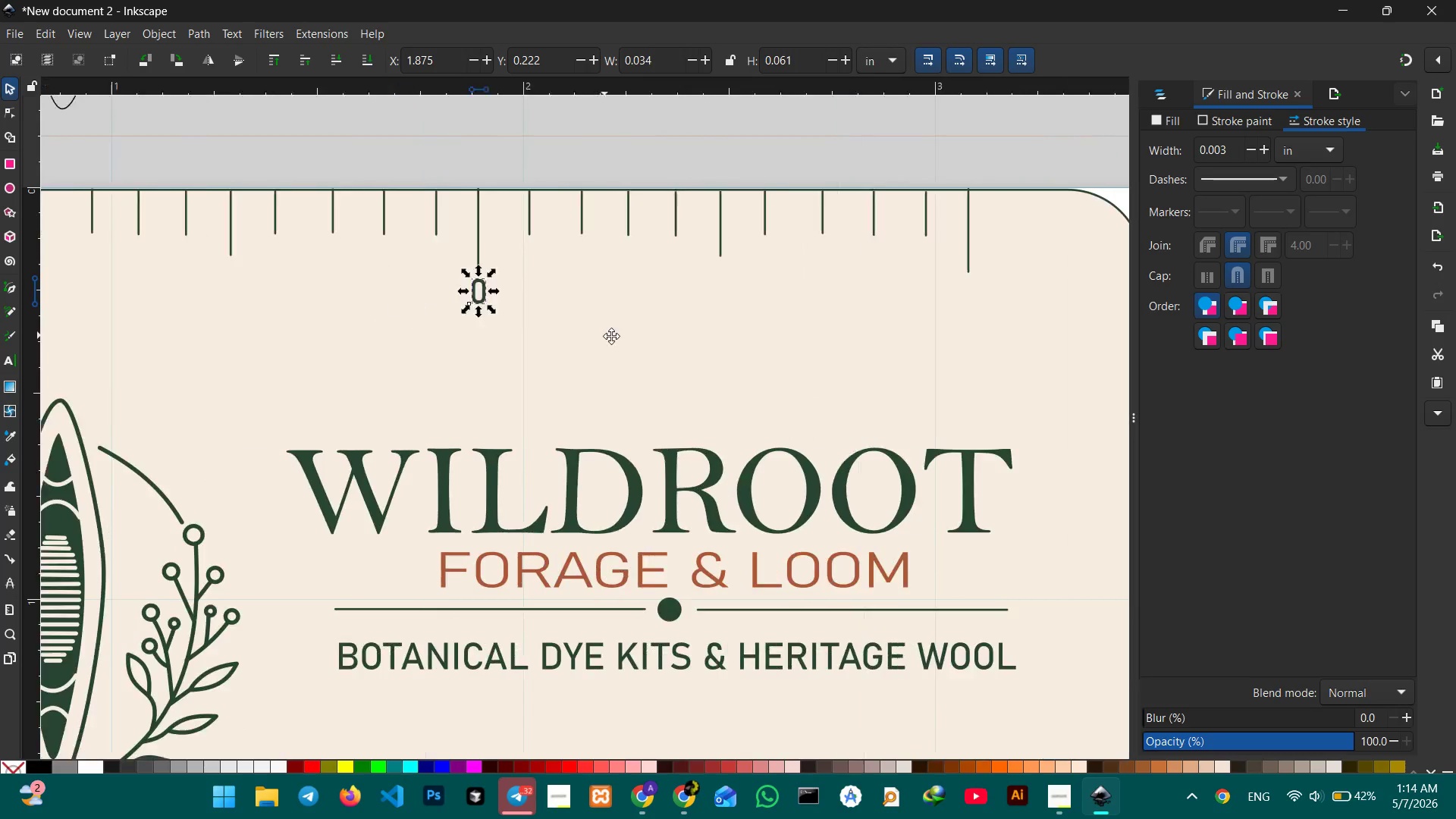 
key(Space)
 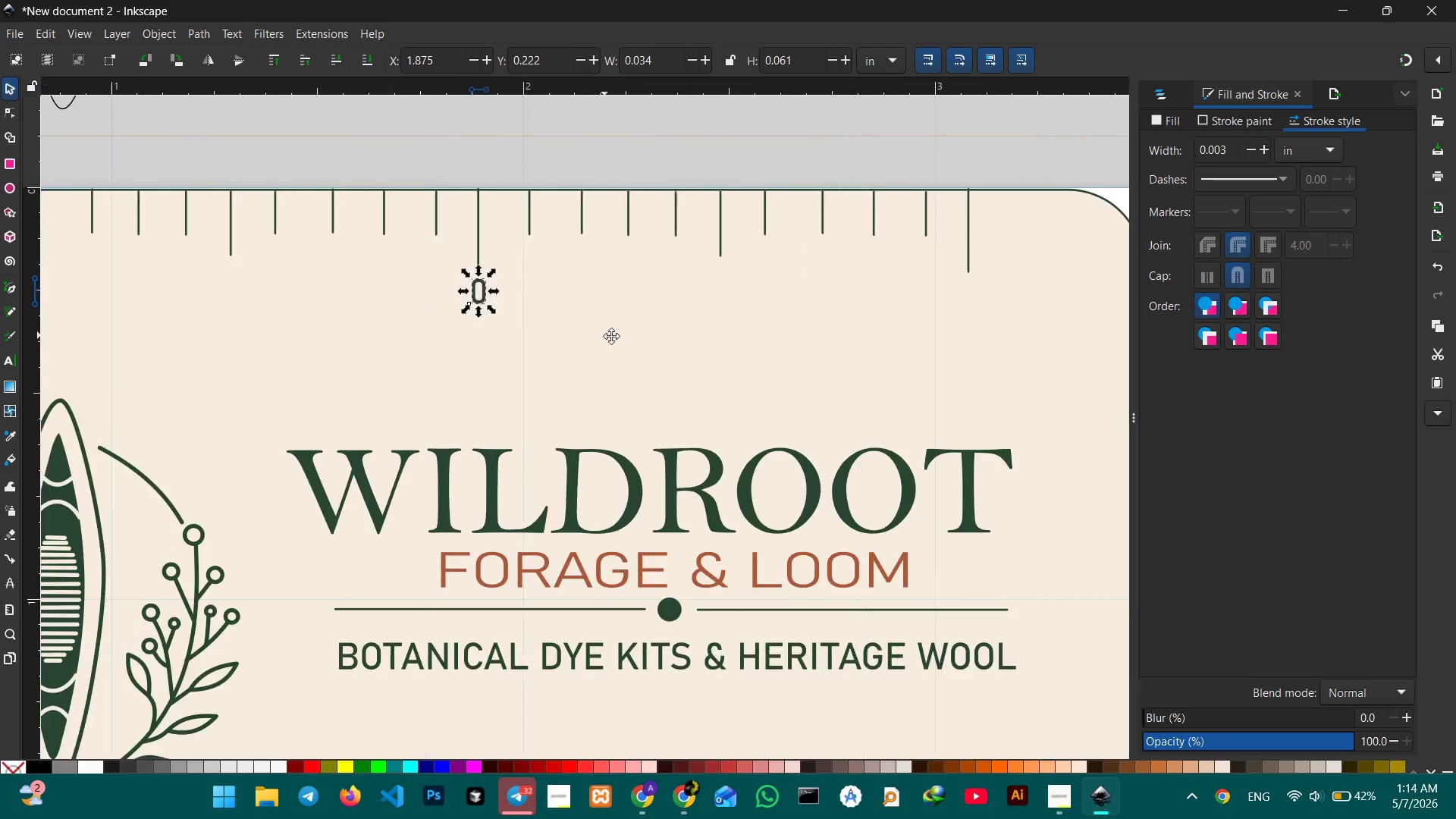 
key(Space)
 